 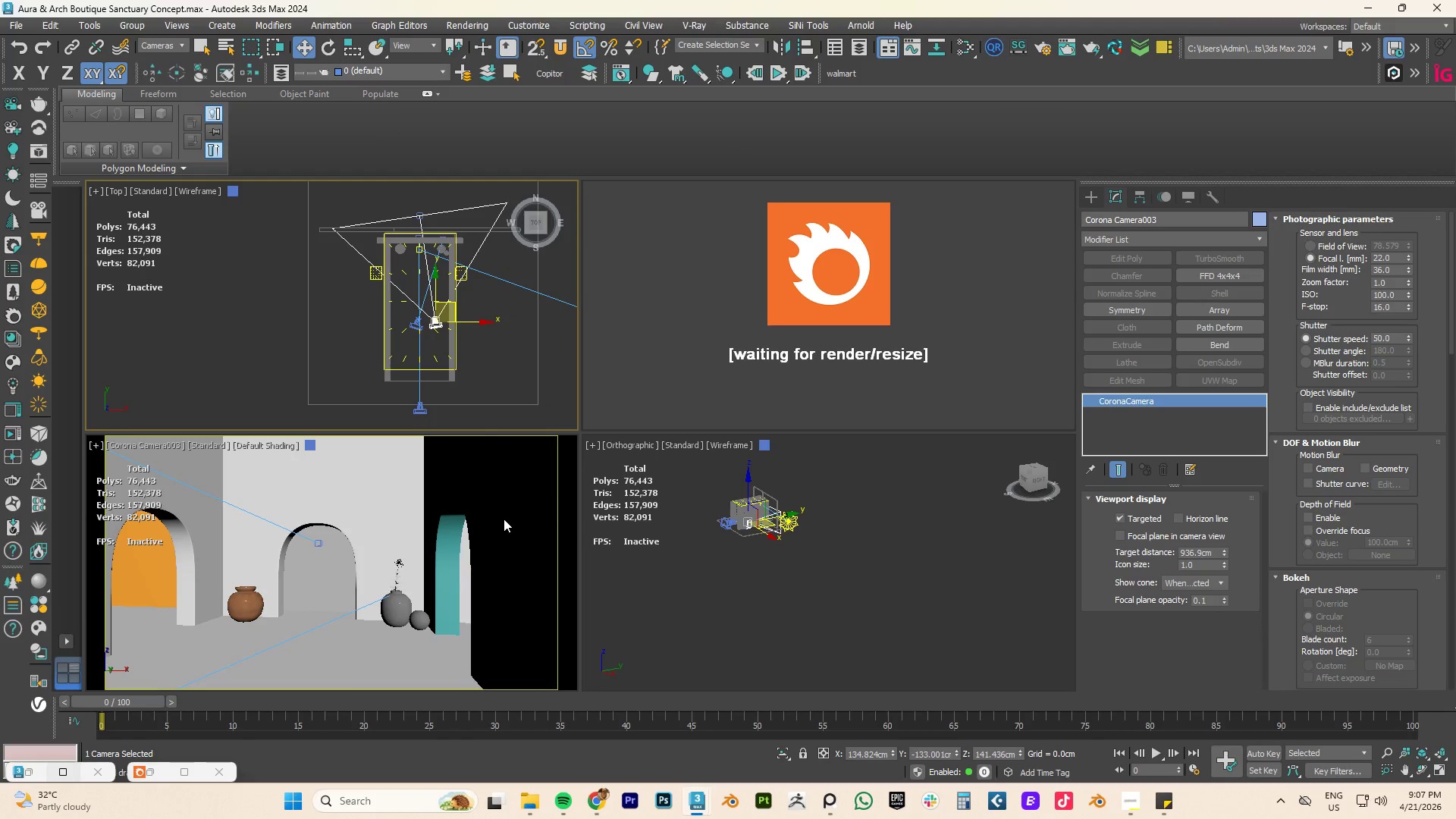 
scroll: coordinate [460, 332], scroll_direction: down, amount: 3.0
 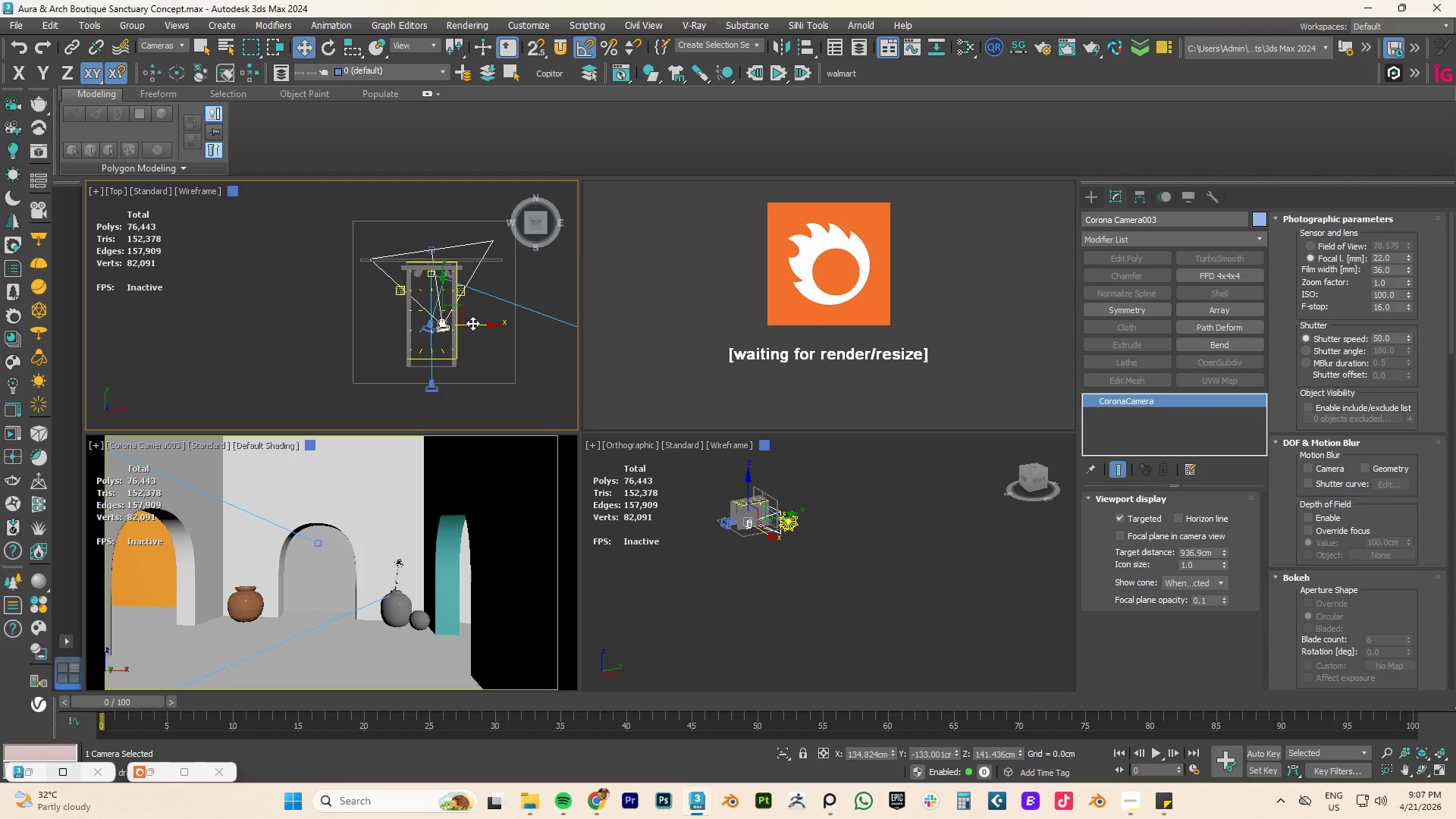 
left_click_drag(start_coordinate=[472, 323], to_coordinate=[478, 323])
 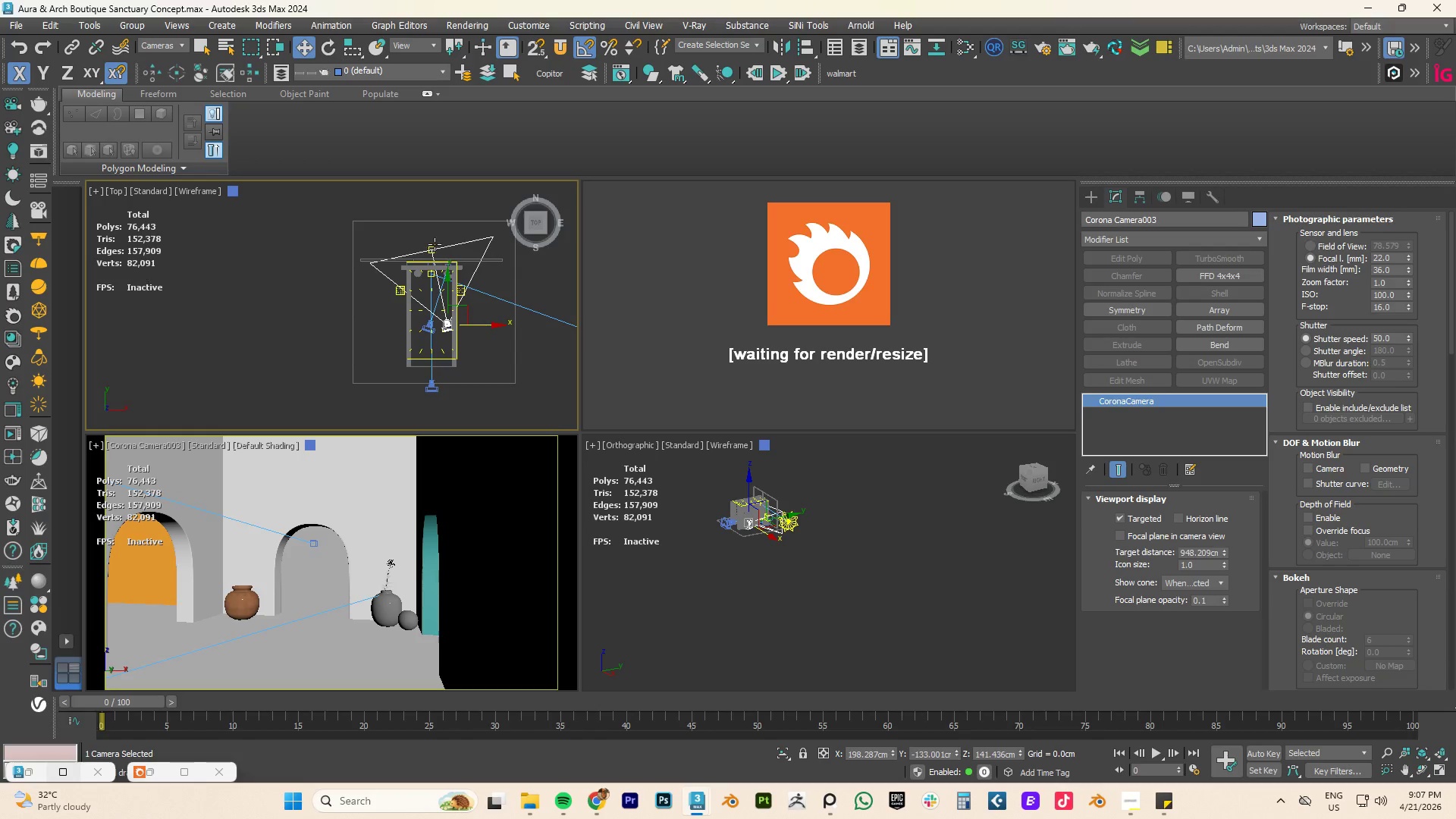 
left_click([433, 244])
 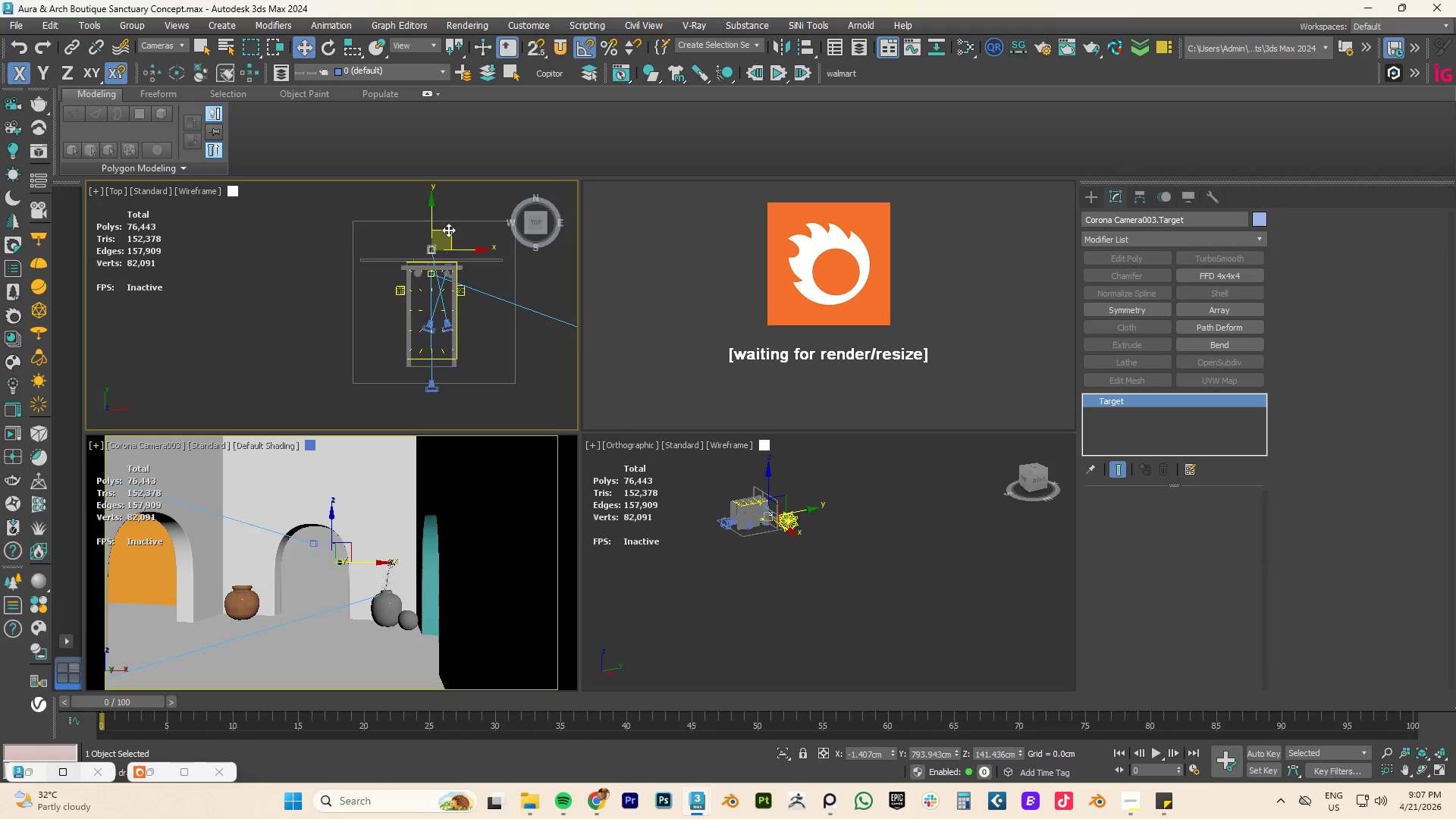 
left_click_drag(start_coordinate=[448, 230], to_coordinate=[432, 234])
 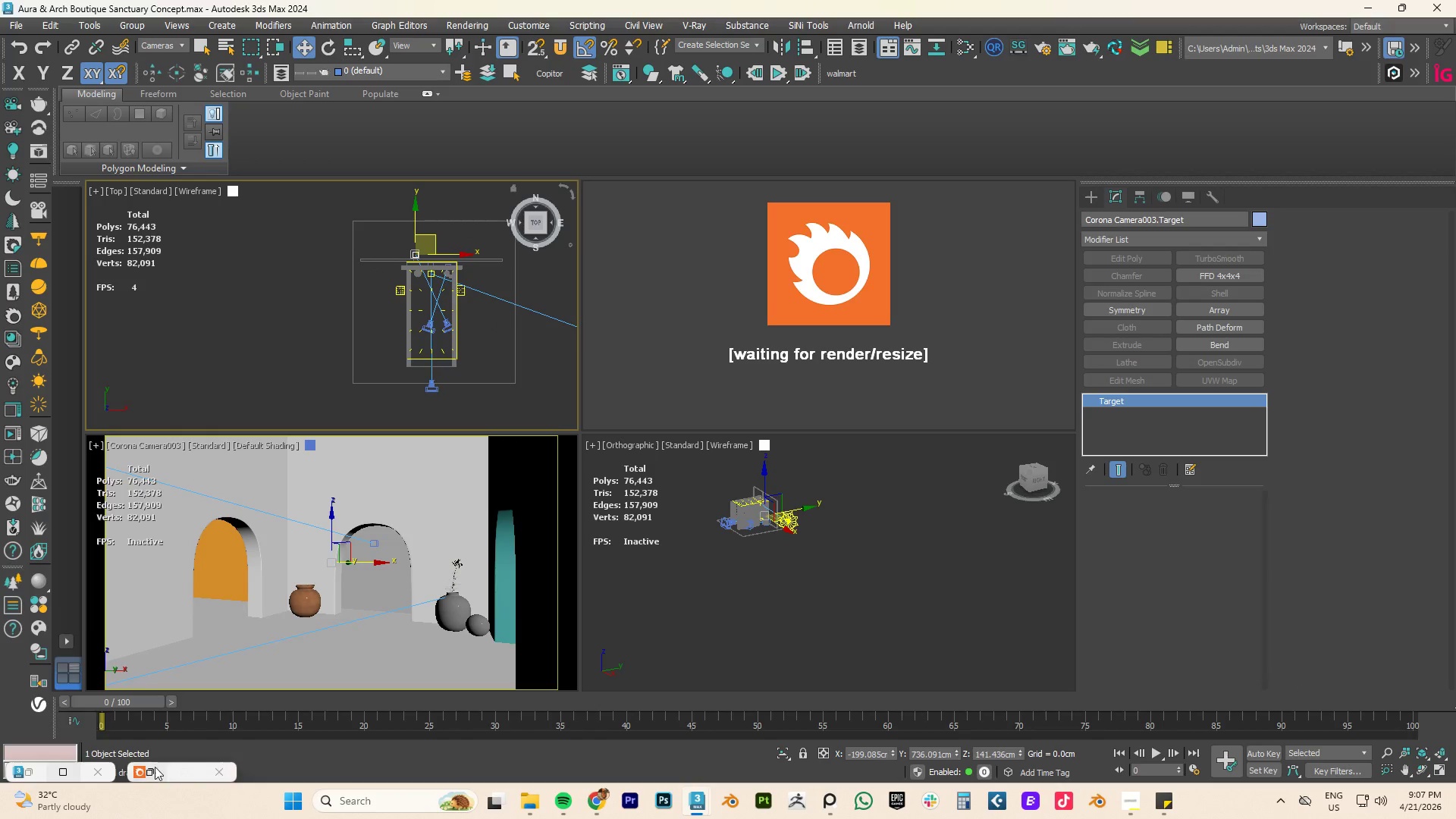 
left_click([150, 769])
 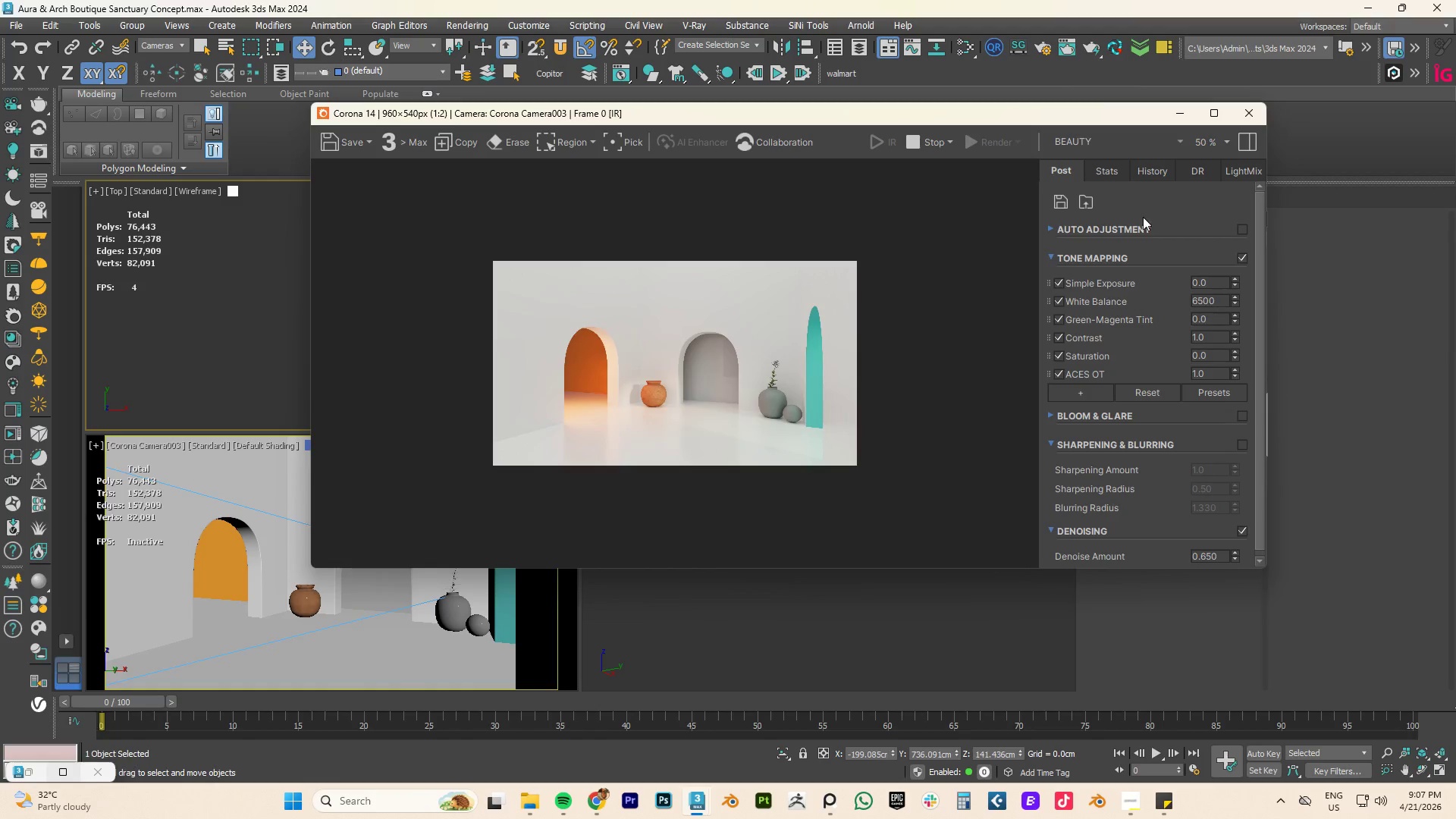 
left_click_drag(start_coordinate=[1072, 116], to_coordinate=[861, 49])
 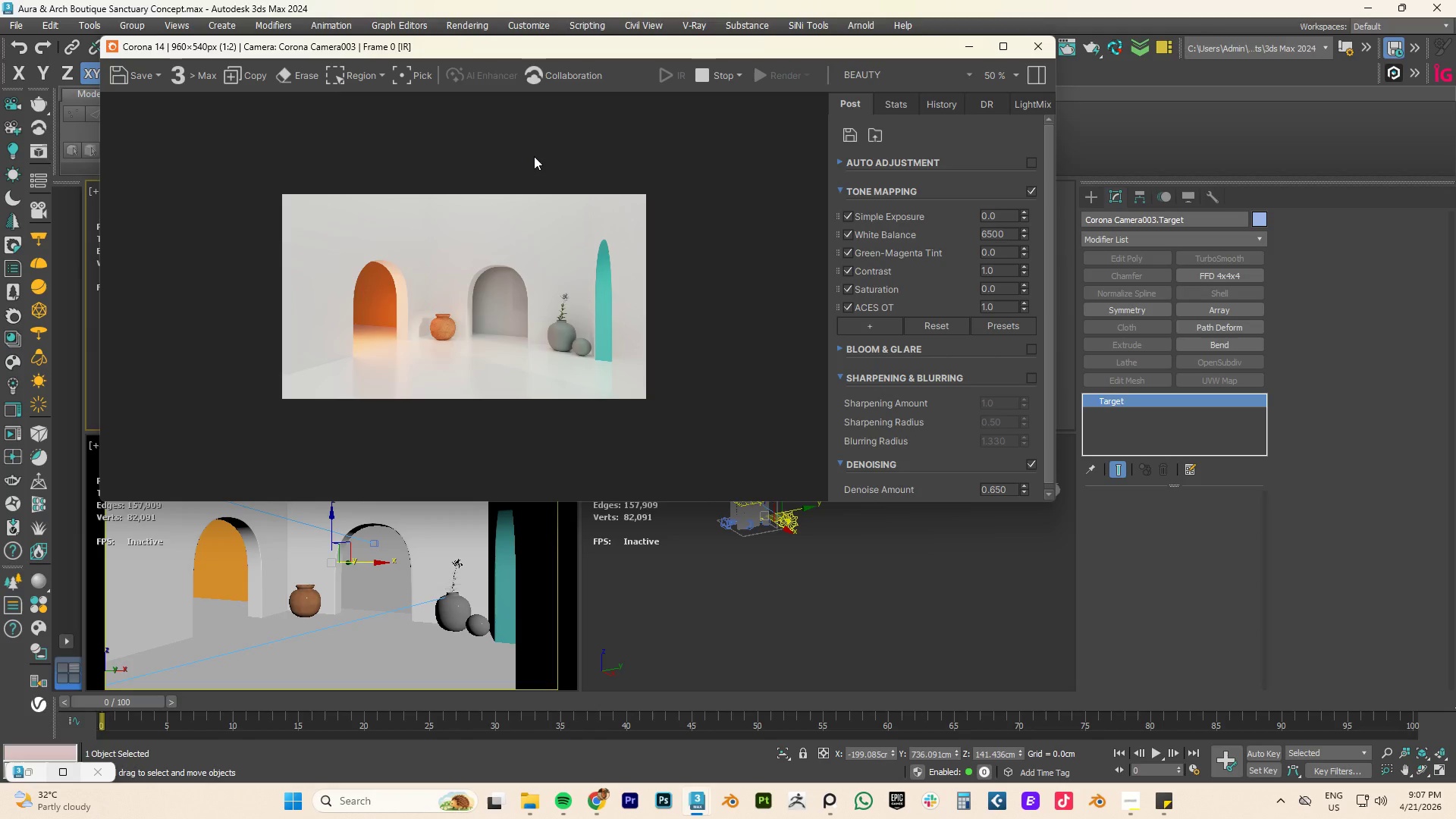 
left_click_drag(start_coordinate=[504, 51], to_coordinate=[767, 340])
 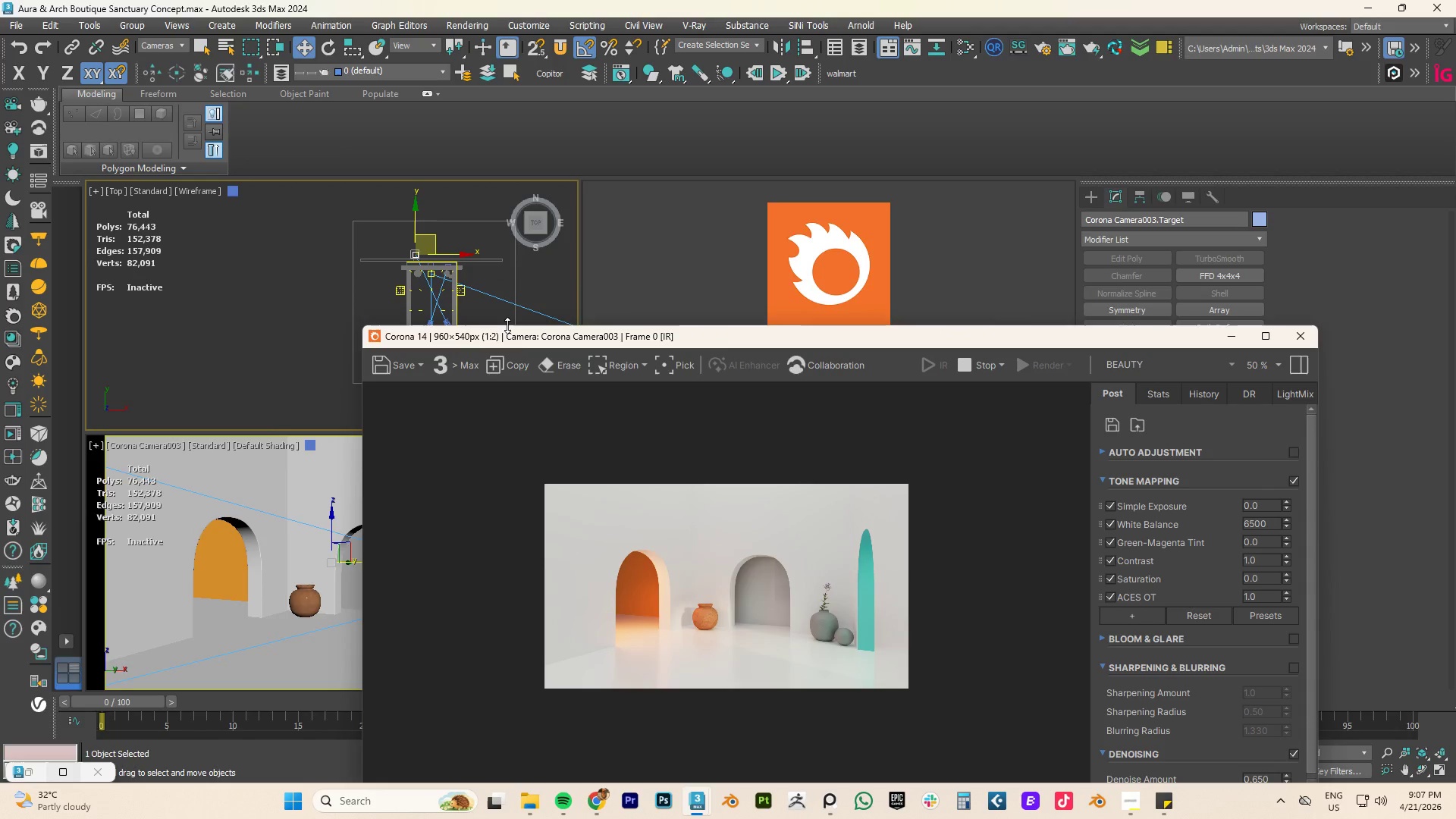 
left_click_drag(start_coordinate=[521, 340], to_coordinate=[504, 394])
 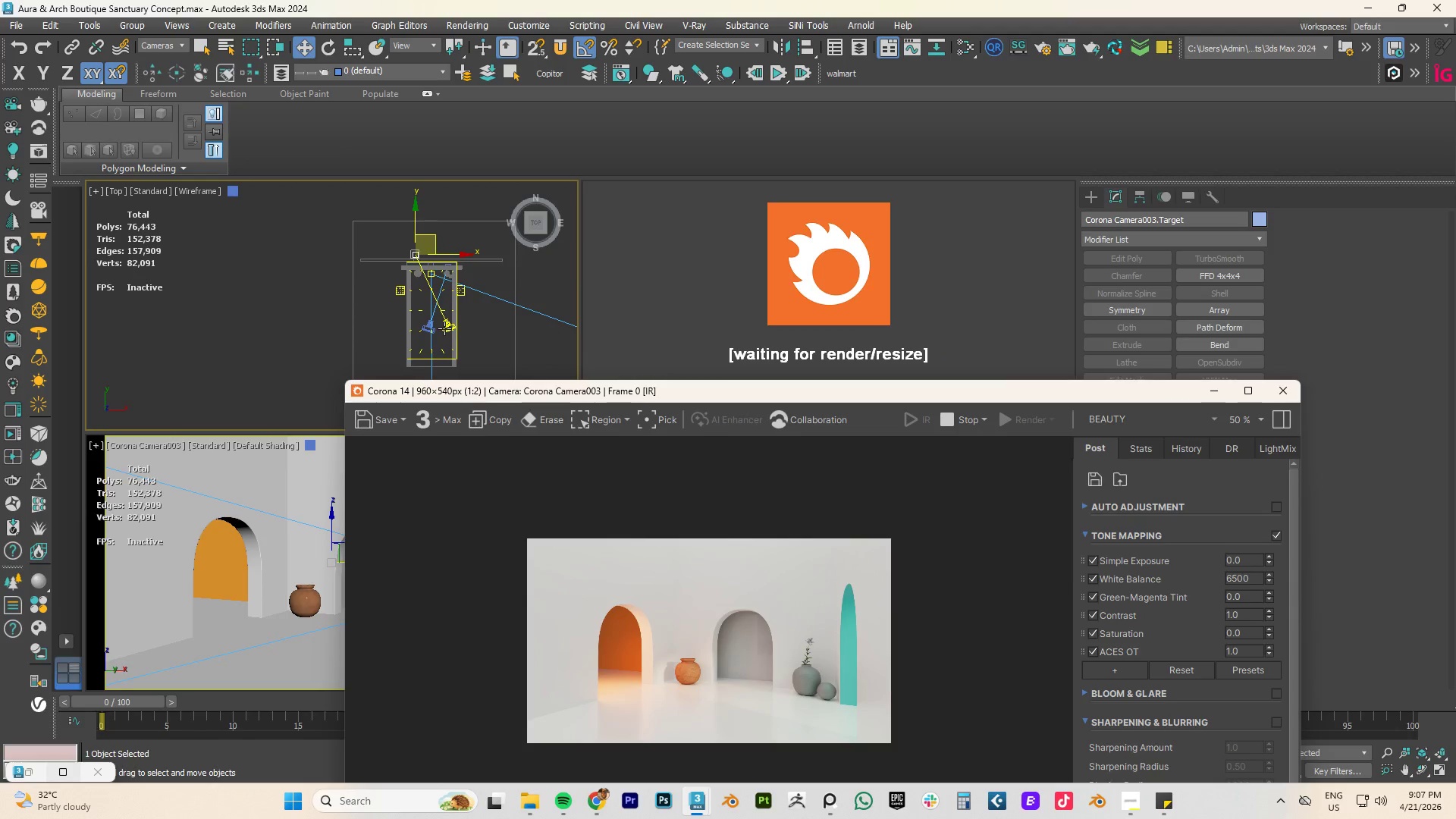 
left_click([444, 328])
 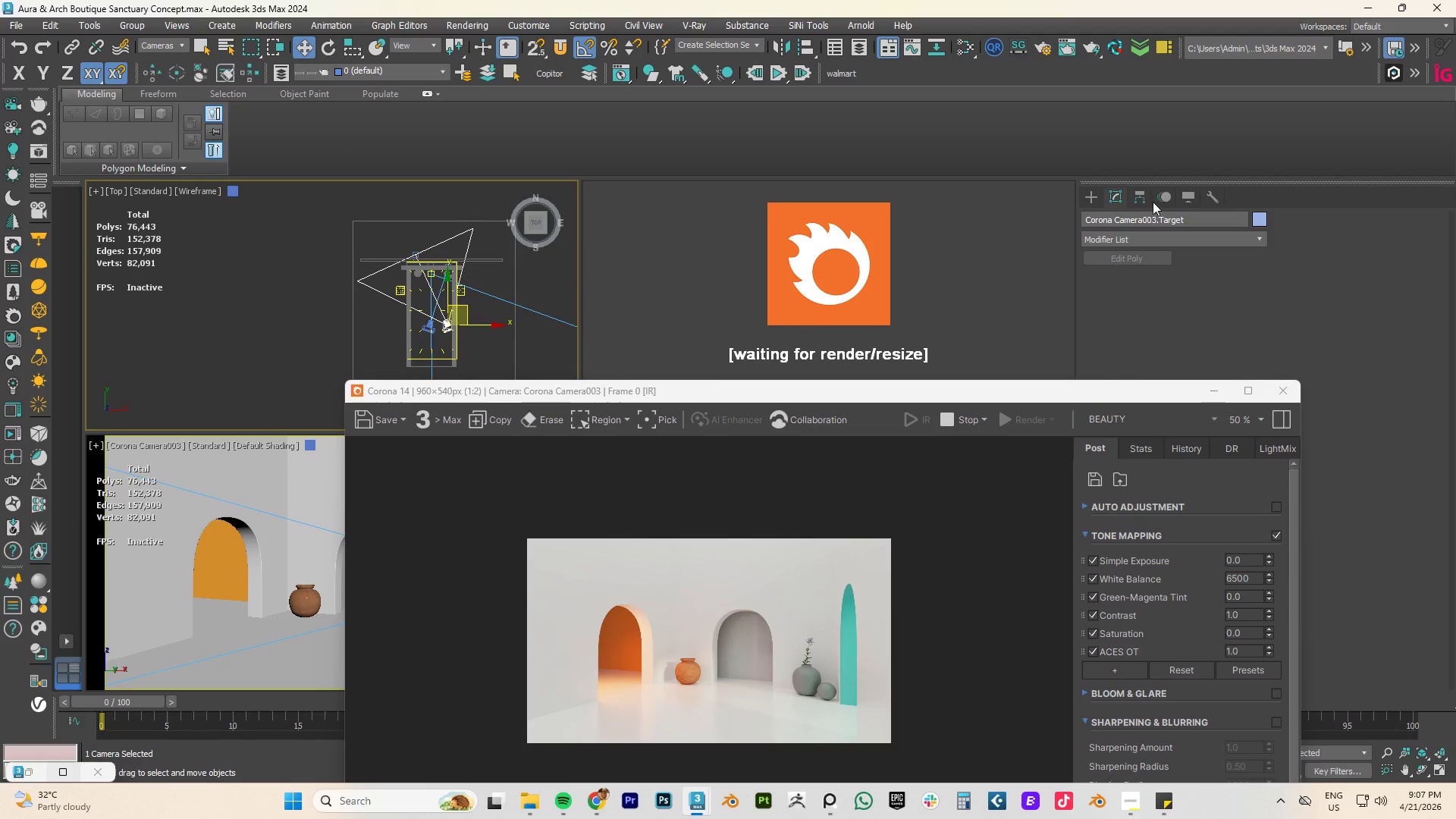 
left_click([1141, 200])
 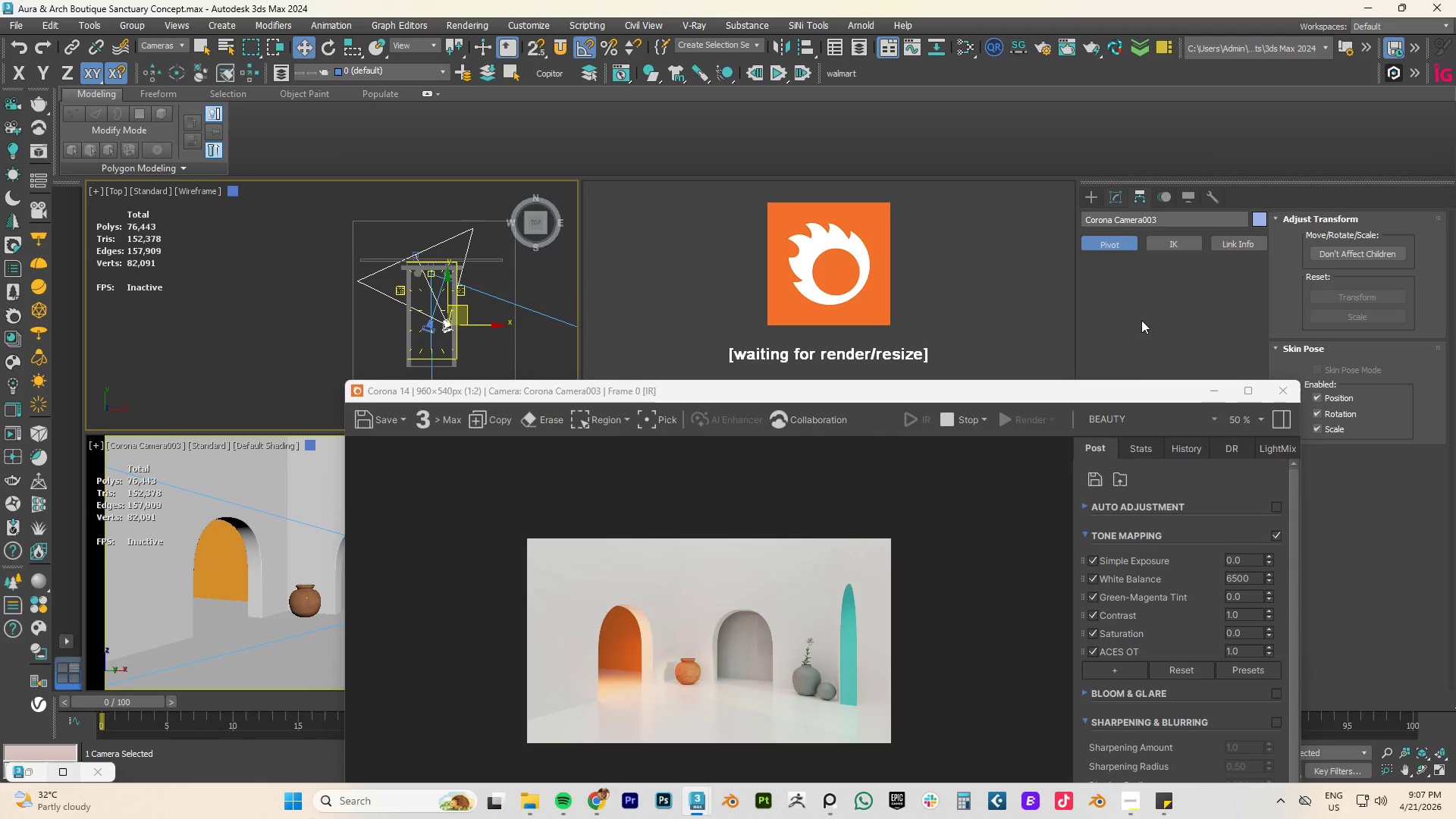 
left_click_drag(start_coordinate=[1125, 395], to_coordinate=[848, 179])
 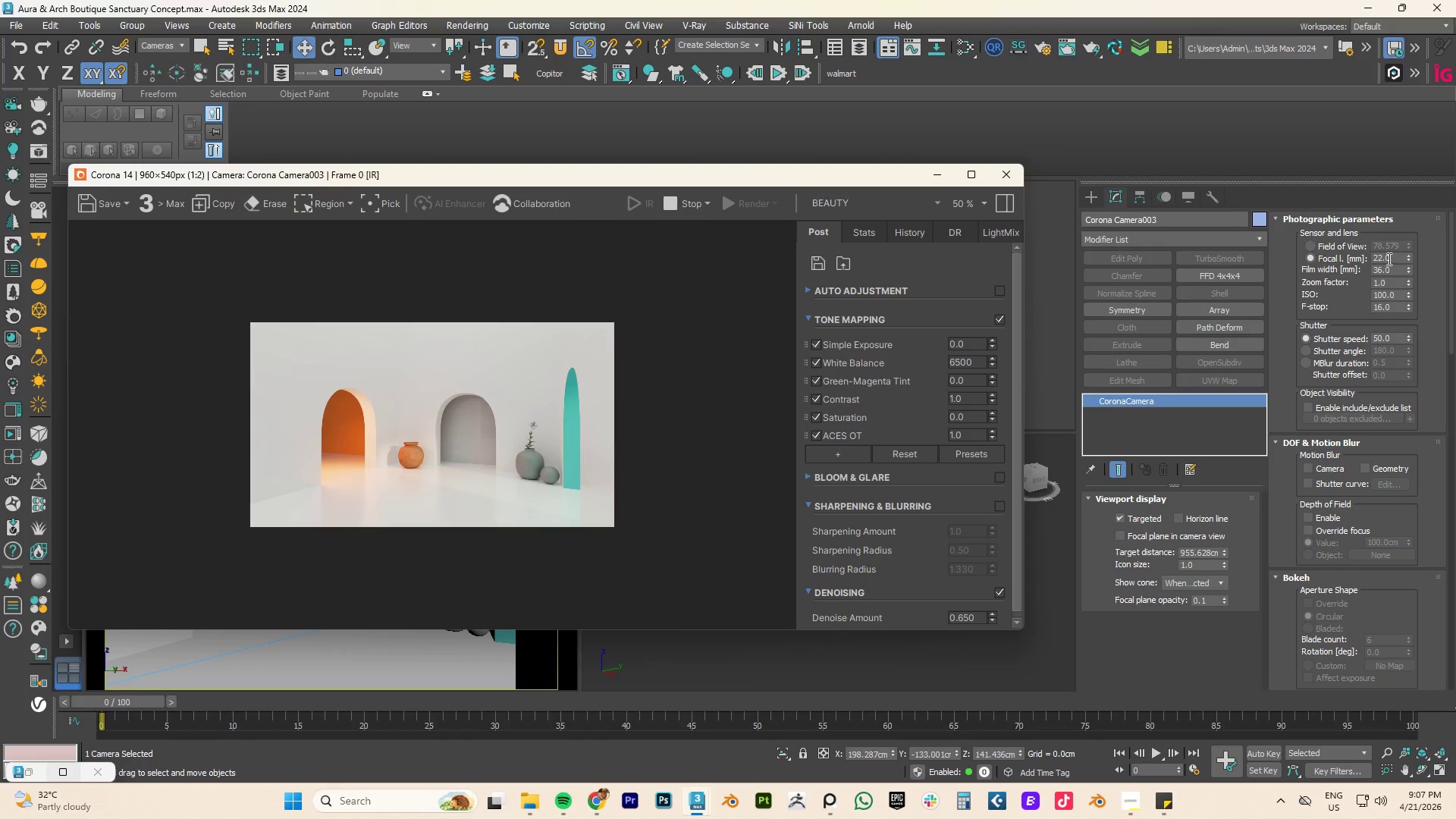 
double_click([1387, 258])
 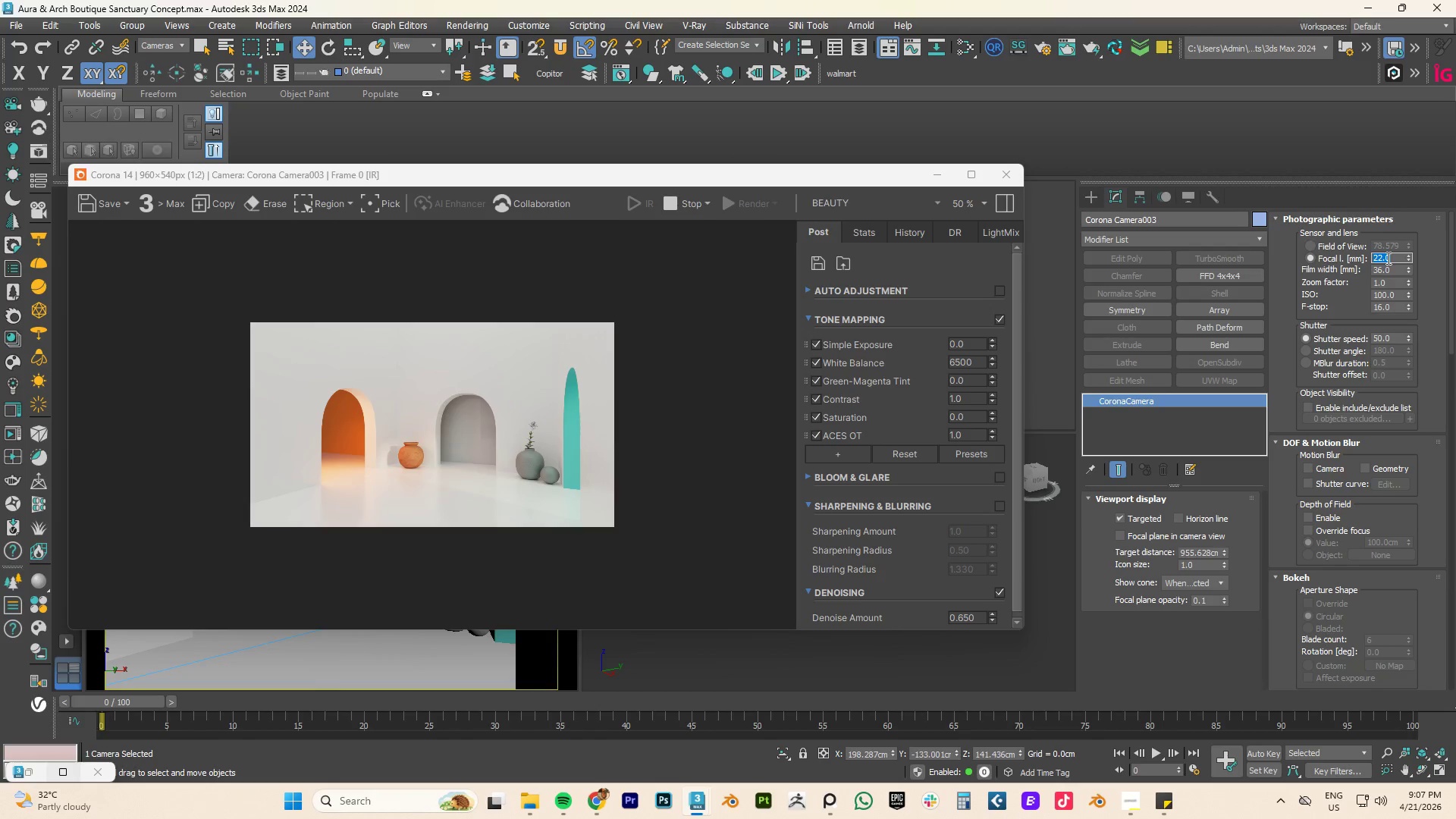 
key(Numpad5)
 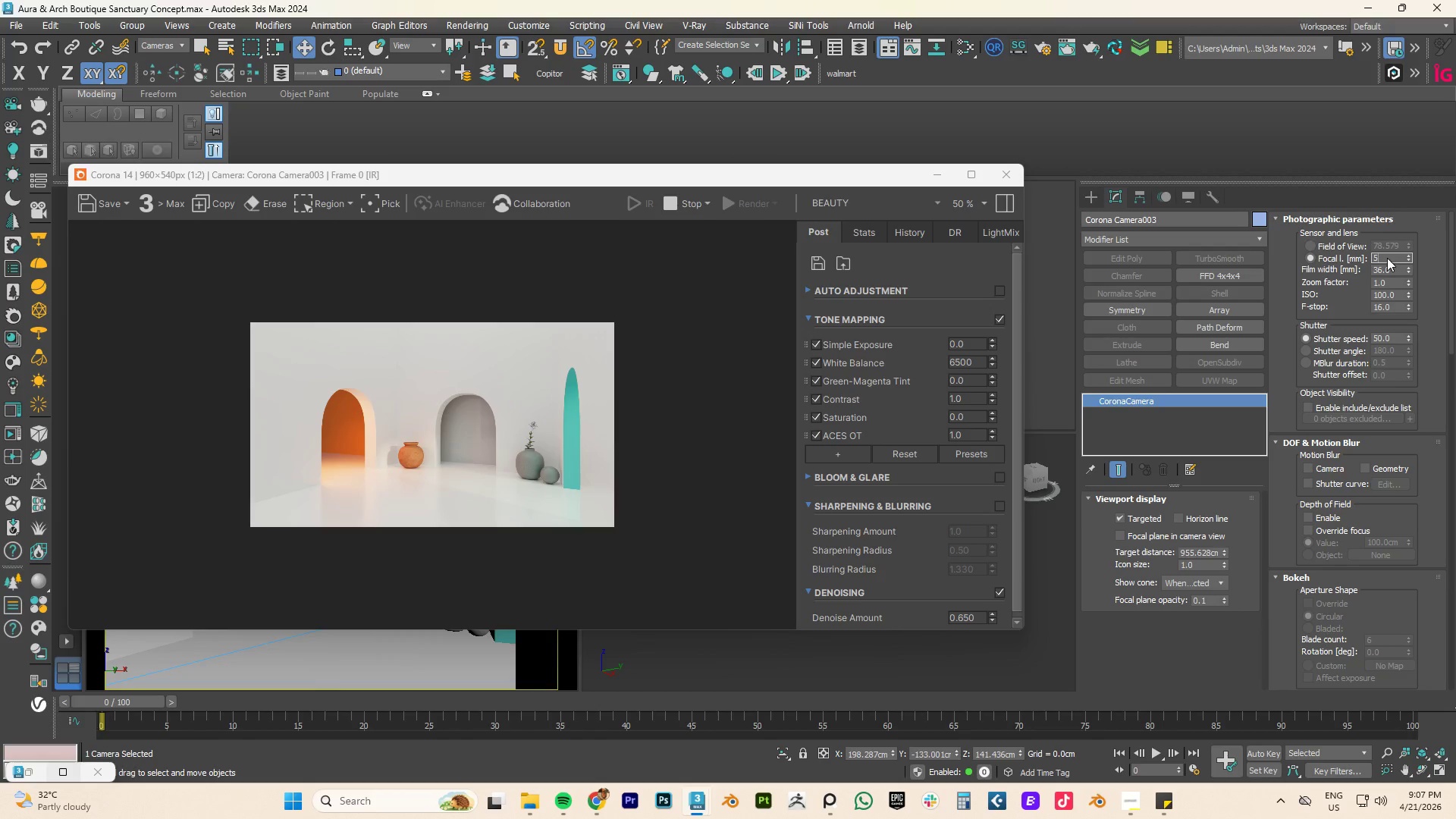 
key(Numpad0)
 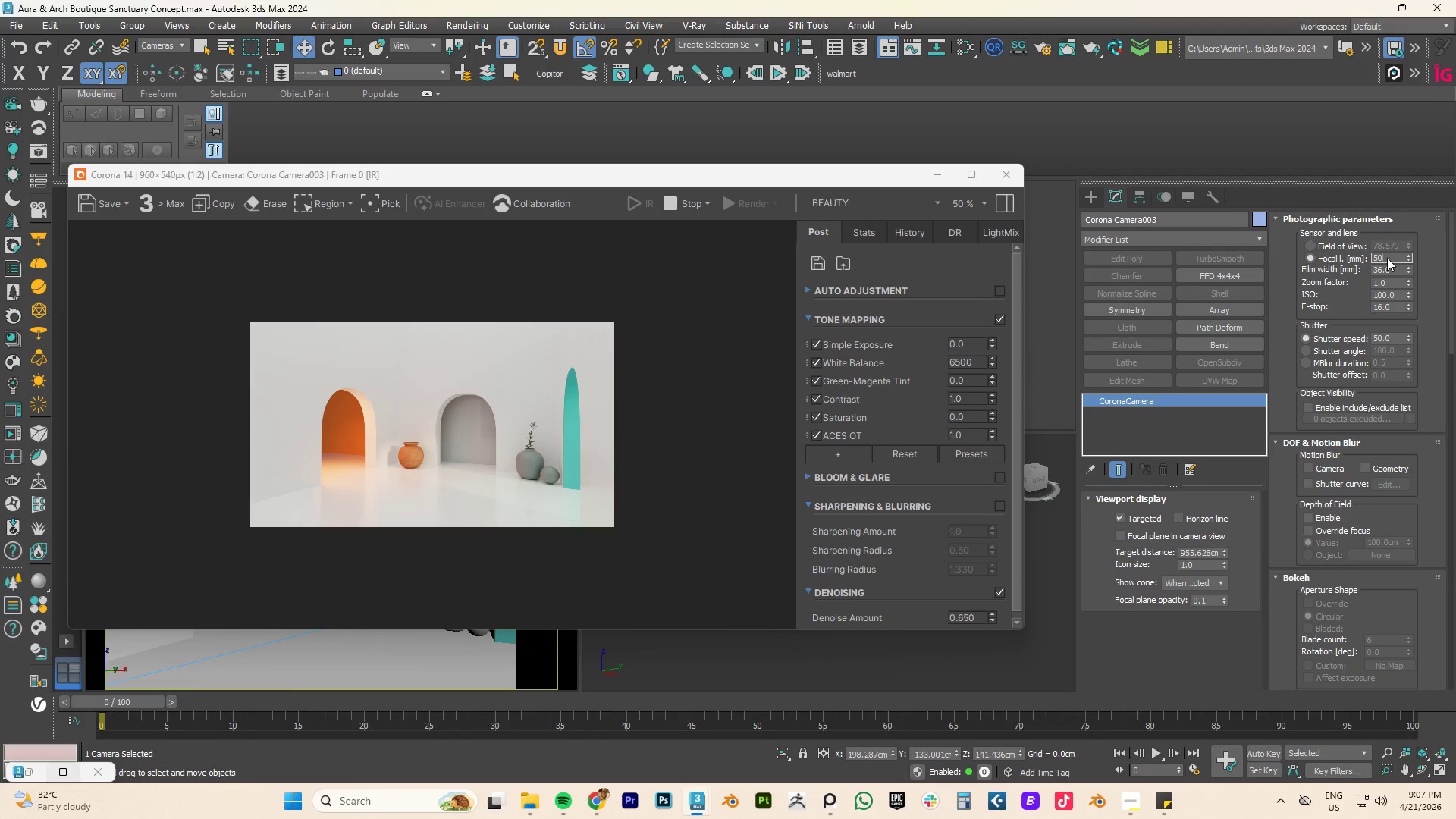 
key(NumpadEnter)
 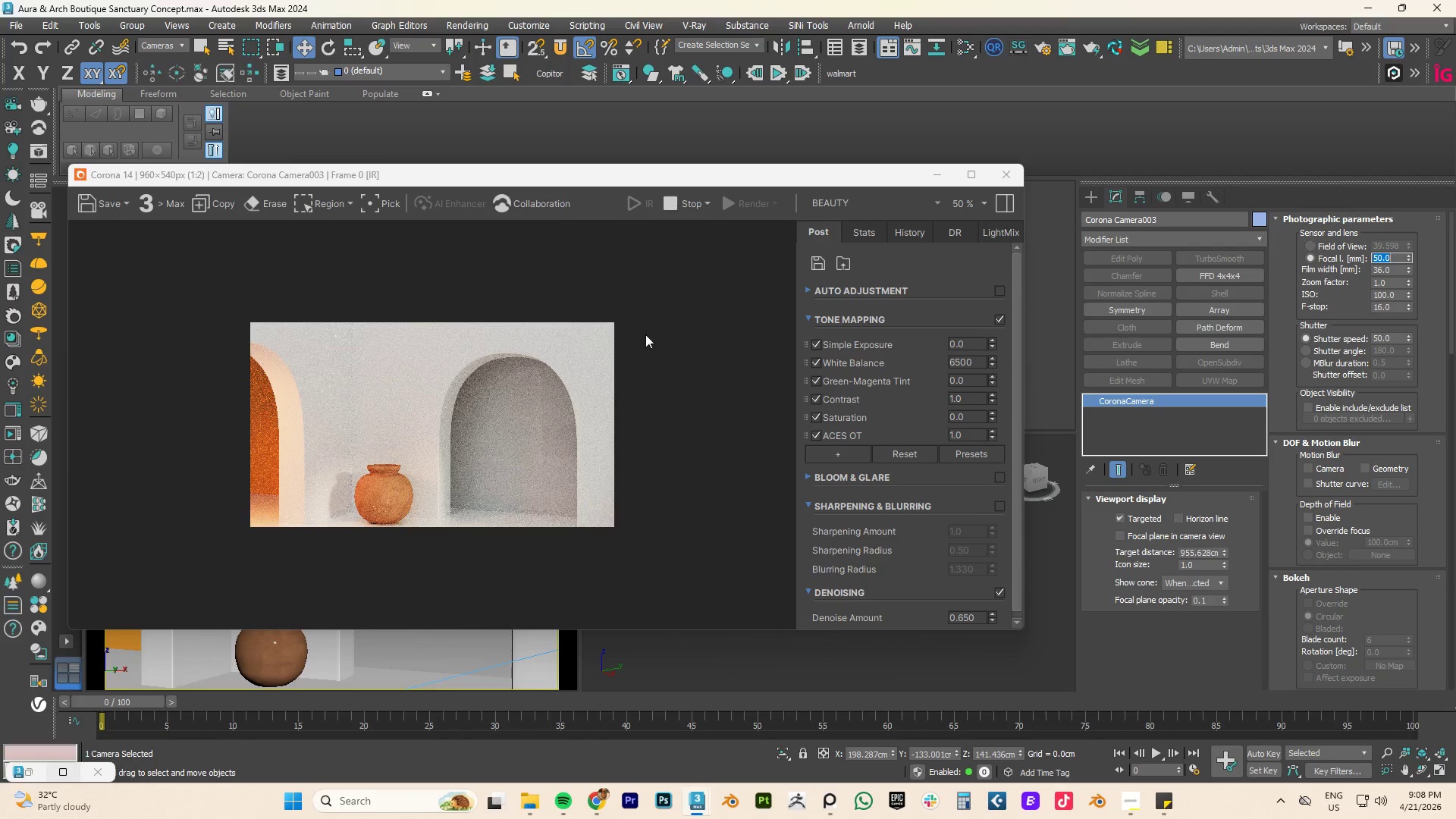 
left_click_drag(start_coordinate=[563, 180], to_coordinate=[1207, 181])
 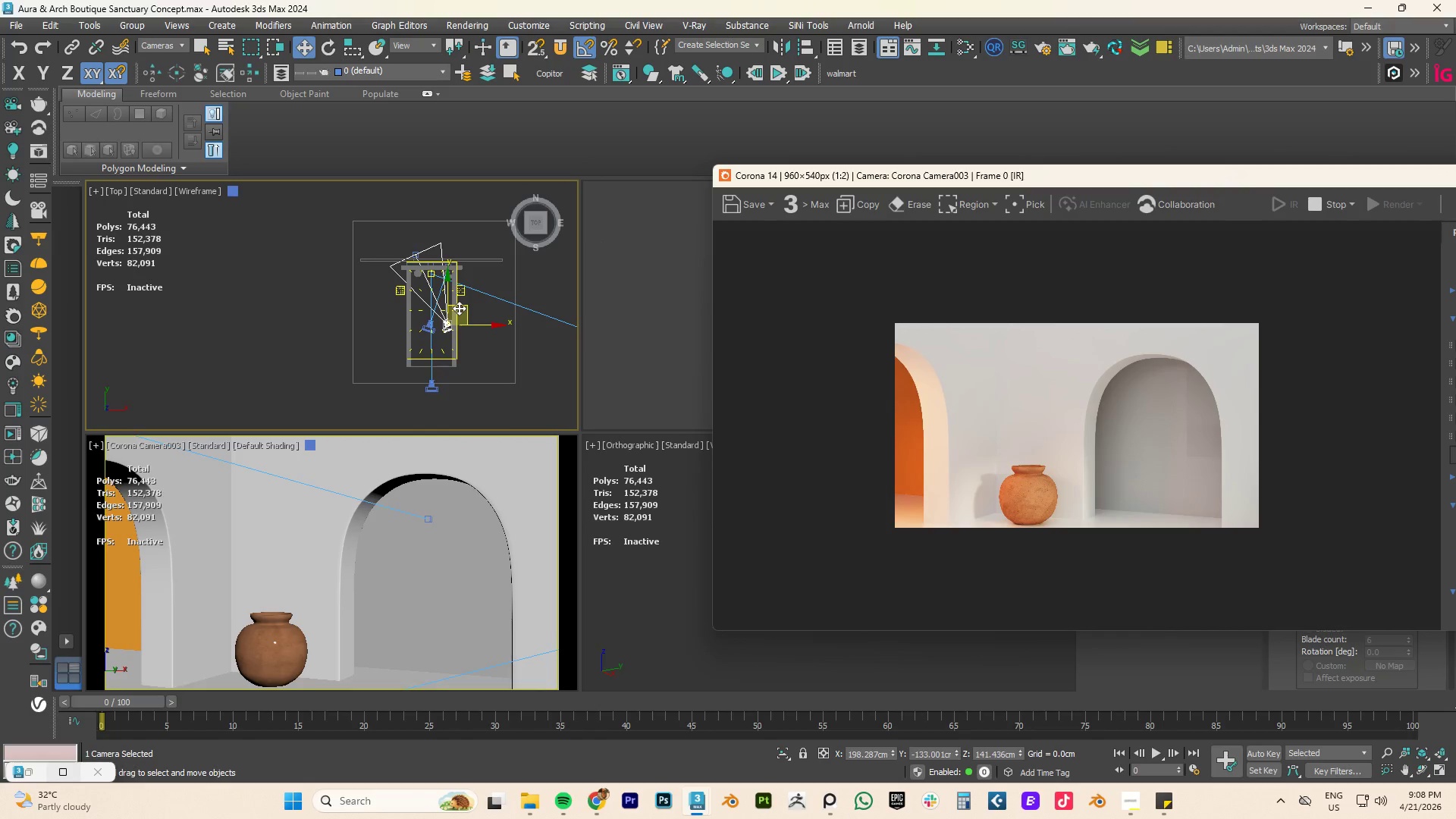 
left_click_drag(start_coordinate=[461, 308], to_coordinate=[475, 343])
 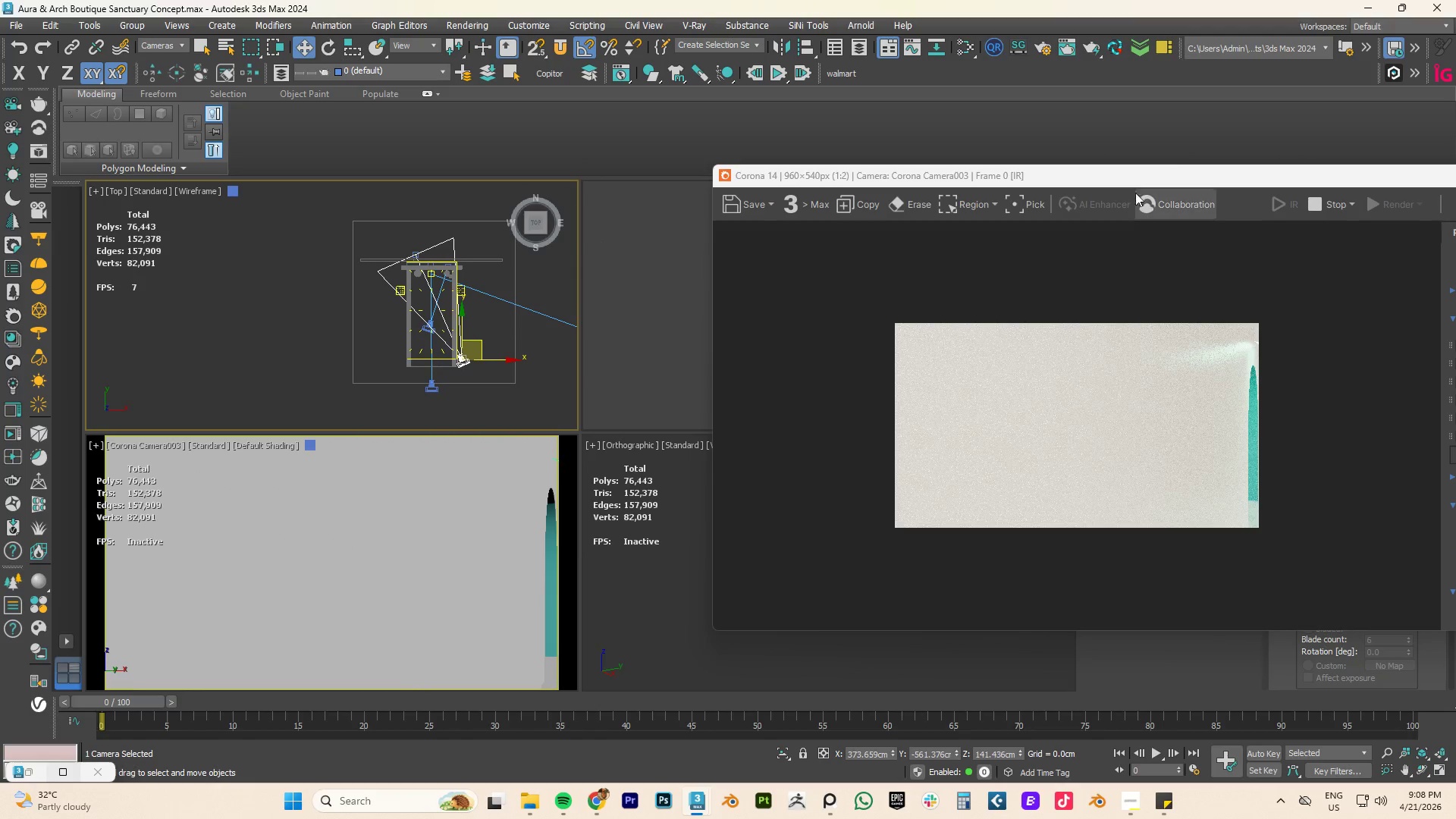 
left_click_drag(start_coordinate=[1170, 175], to_coordinate=[657, 108])
 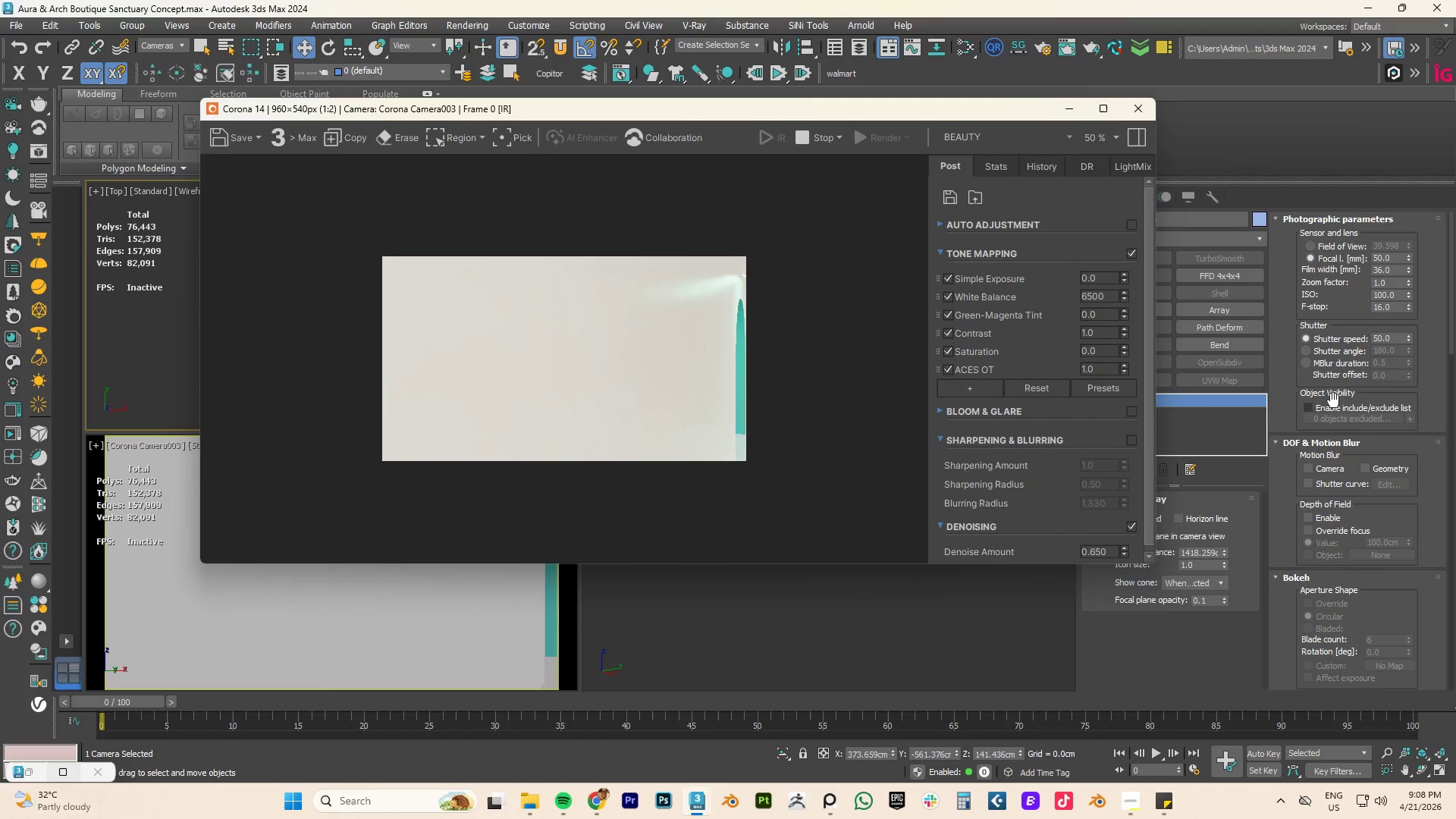 
scroll: coordinate [1331, 503], scroll_direction: down, amount: 13.0
 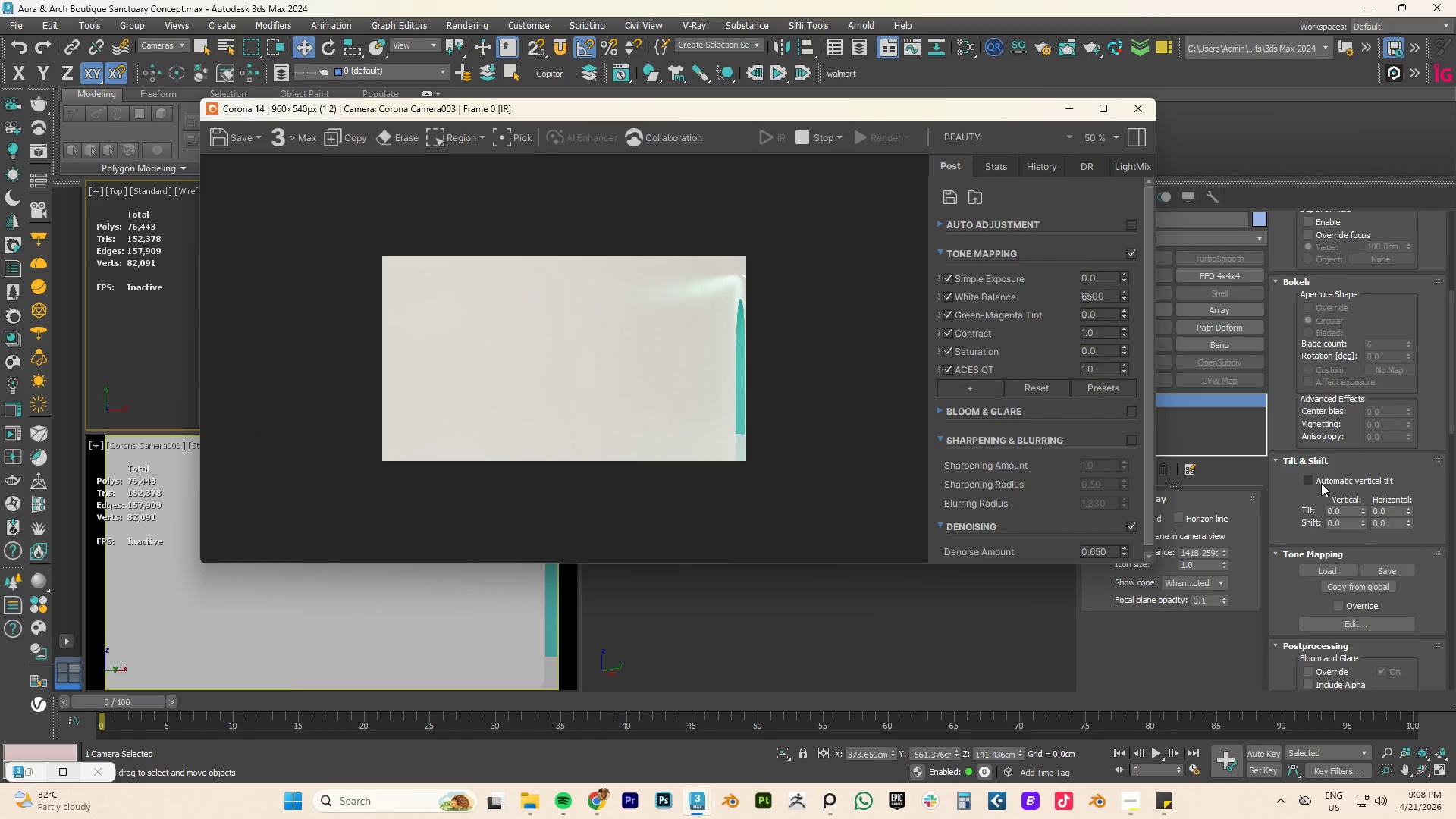 
left_click([1319, 483])
 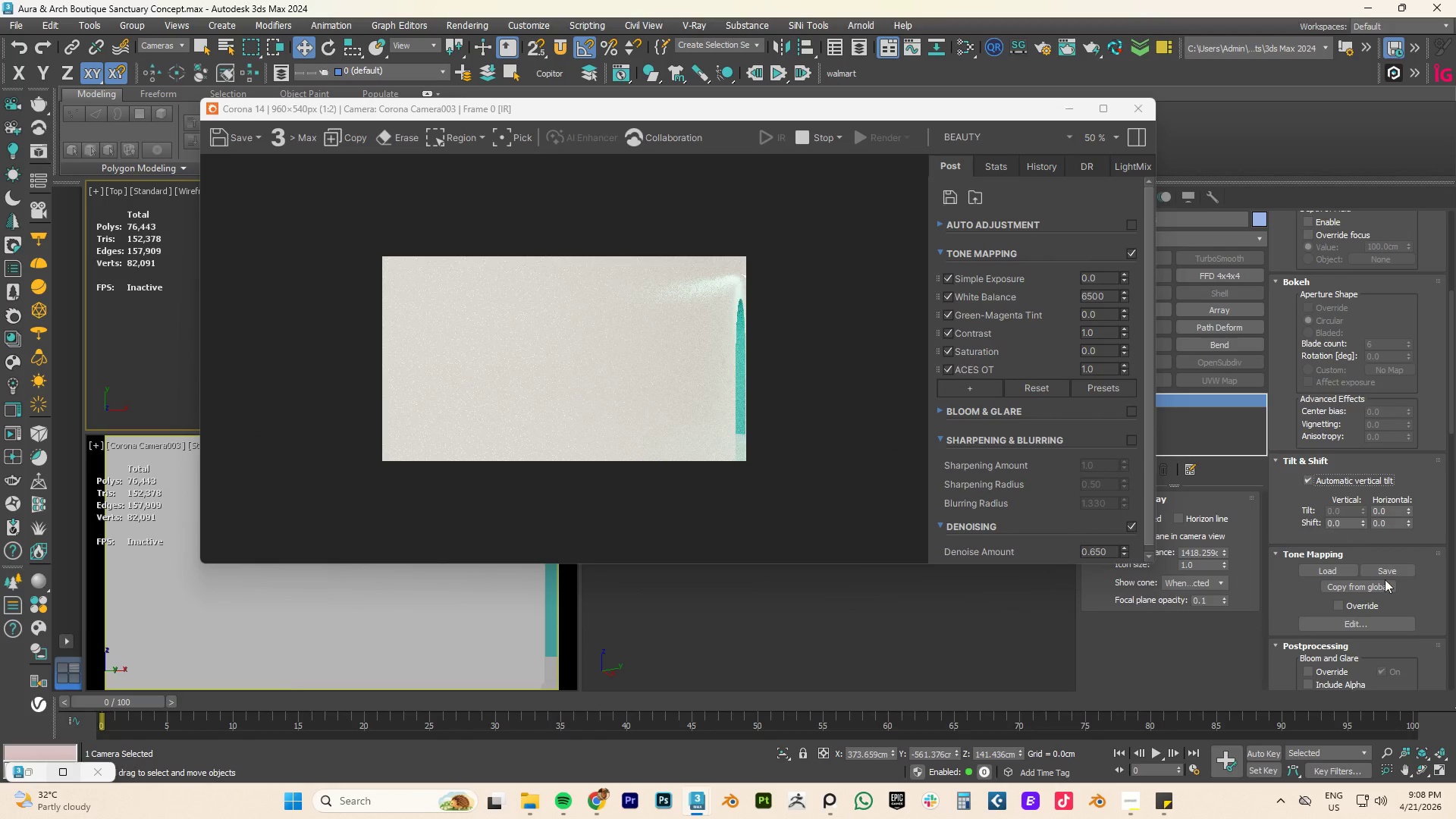 
scroll: coordinate [1282, 576], scroll_direction: down, amount: 27.0
 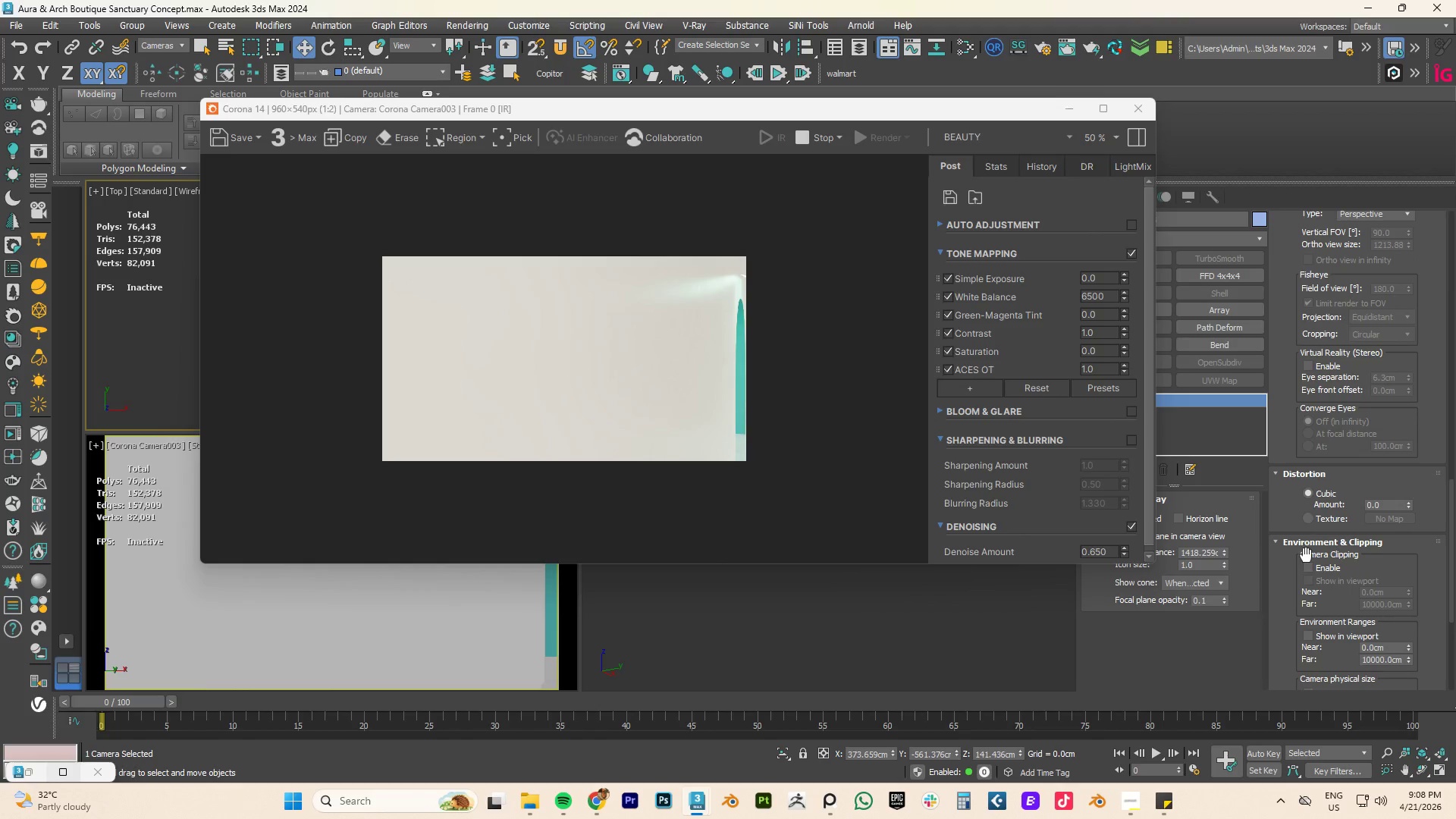 
left_click([1308, 568])
 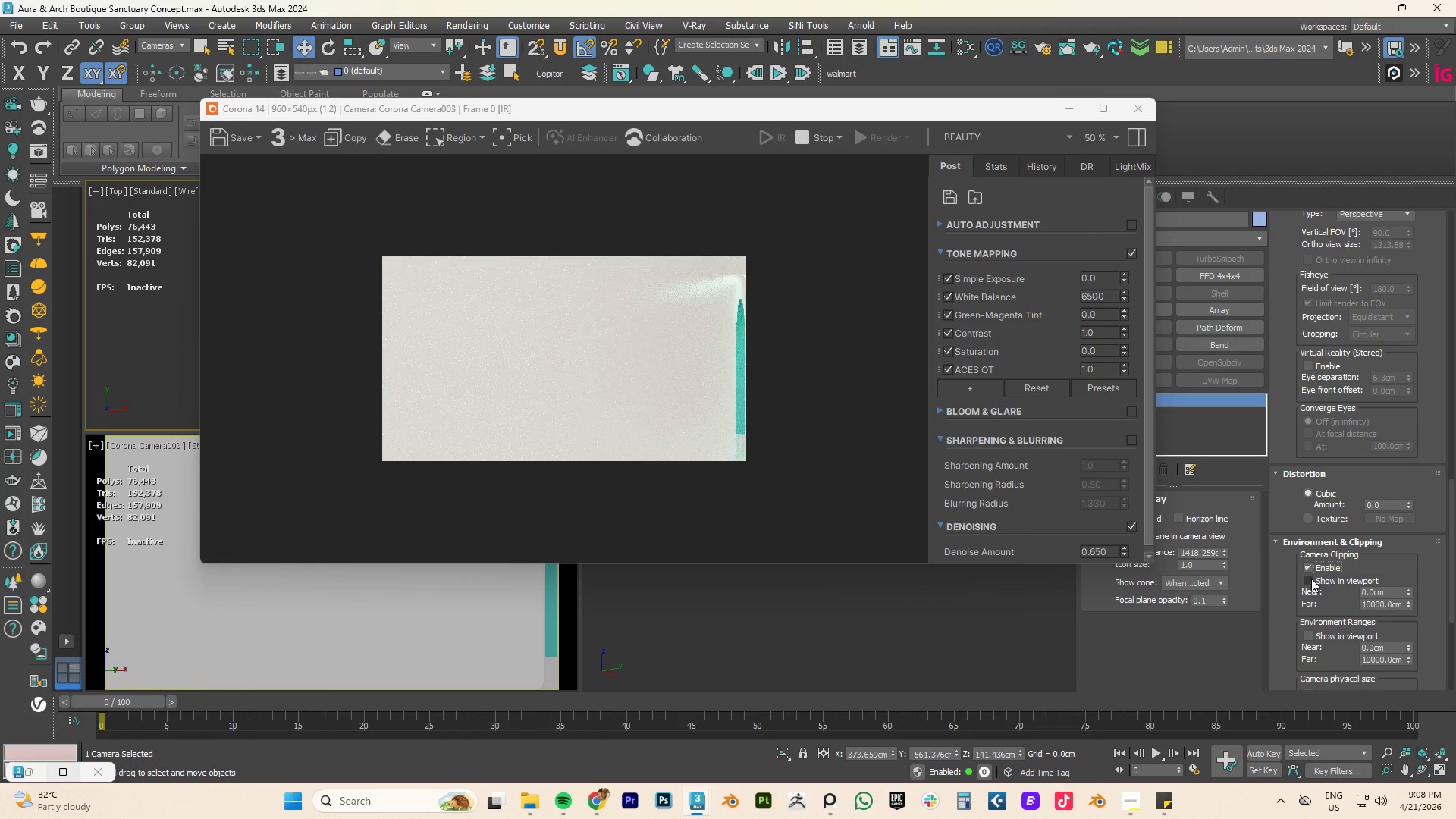 
left_click([1310, 579])
 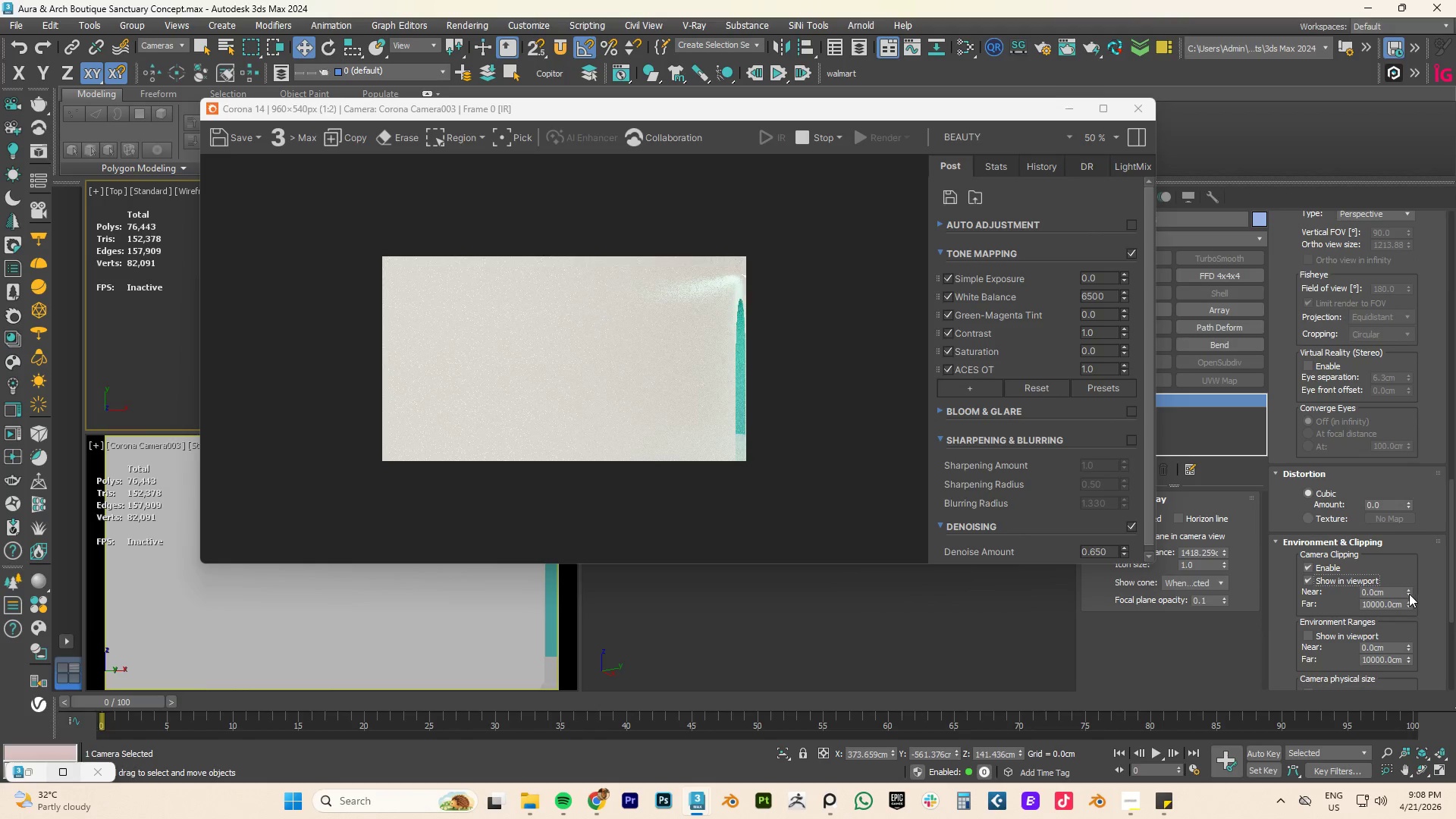 
left_click_drag(start_coordinate=[1409, 592], to_coordinate=[1410, 552])
 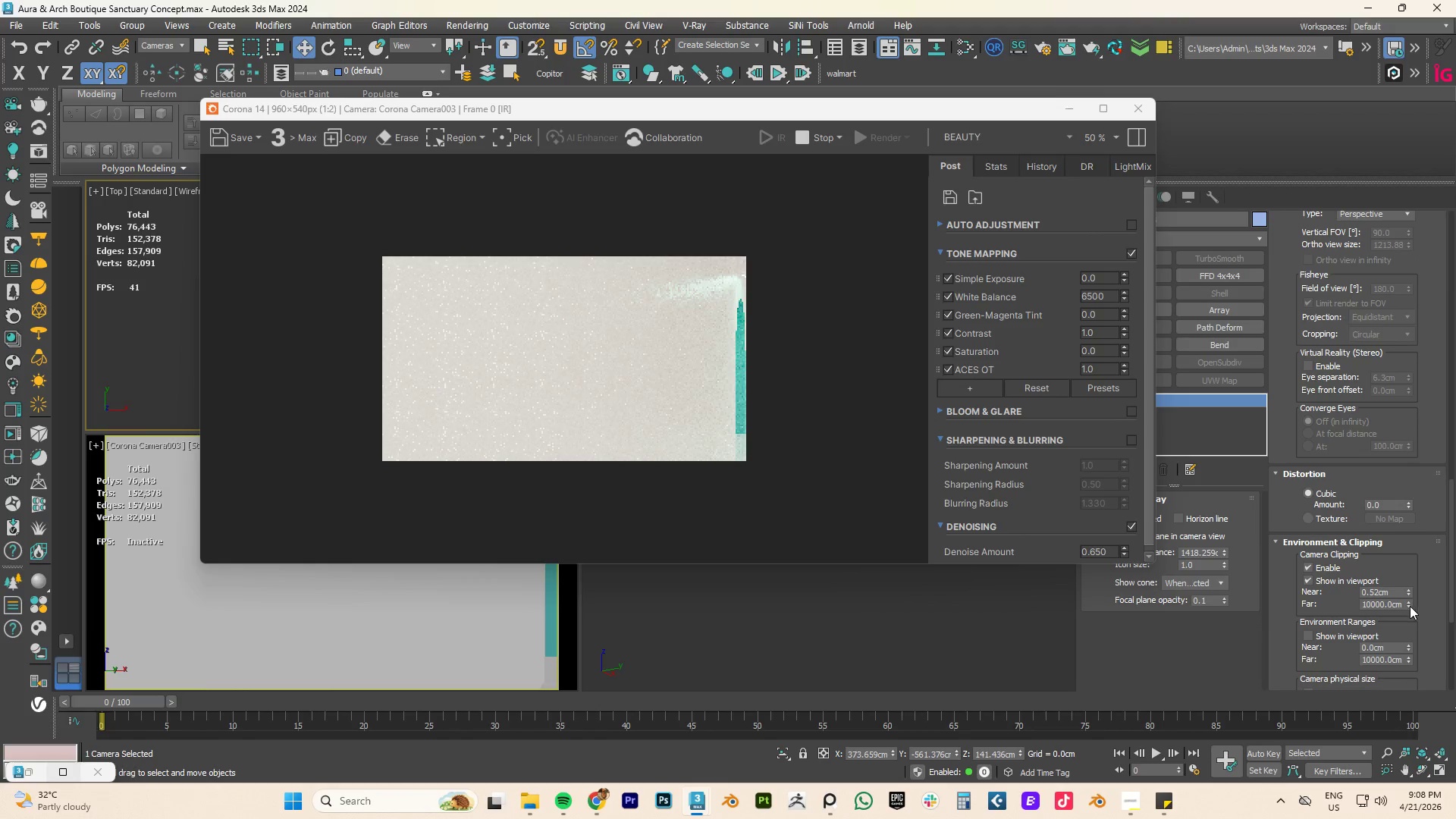 
right_click([1406, 605])
 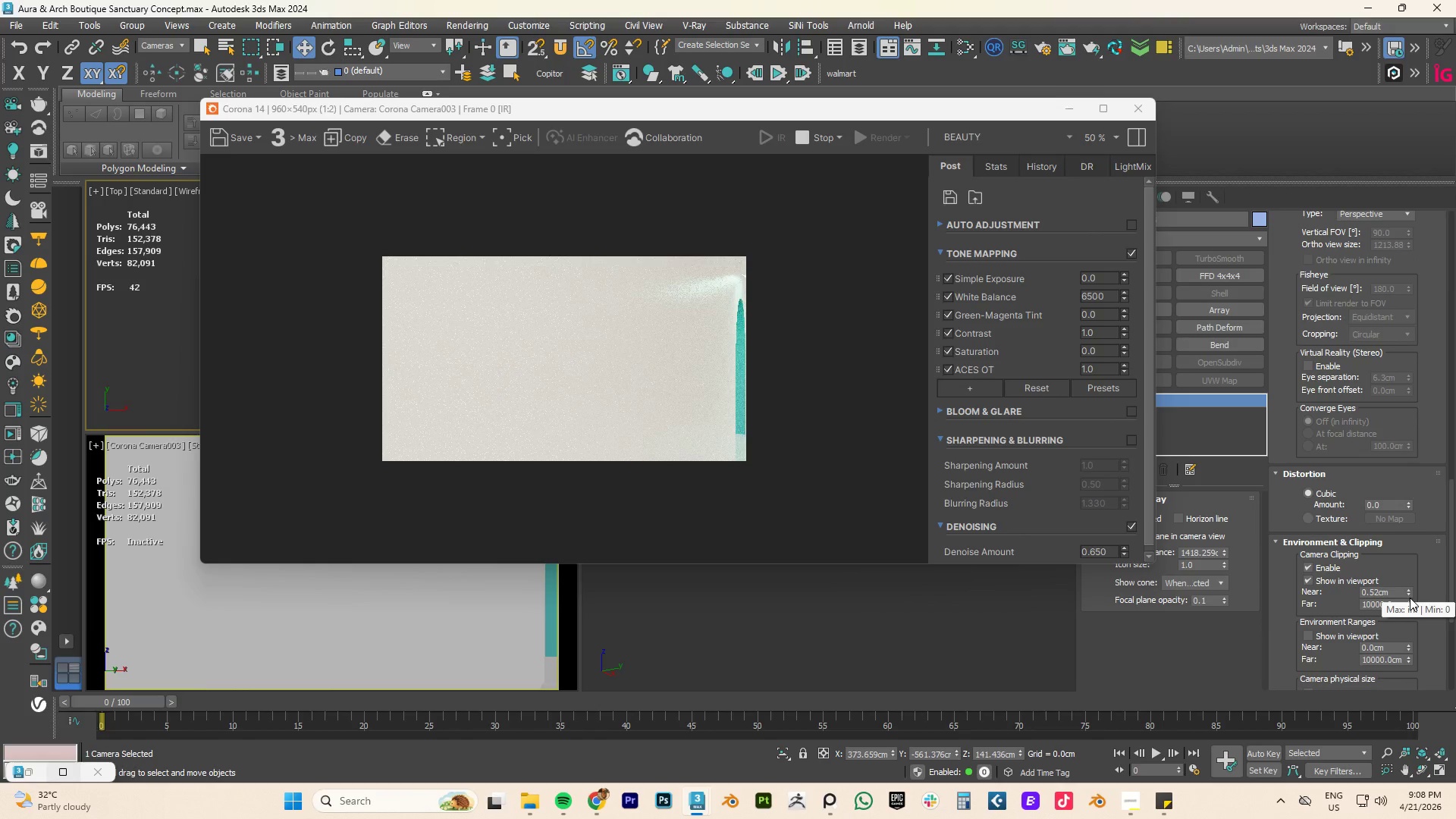 
right_click([1407, 605])
 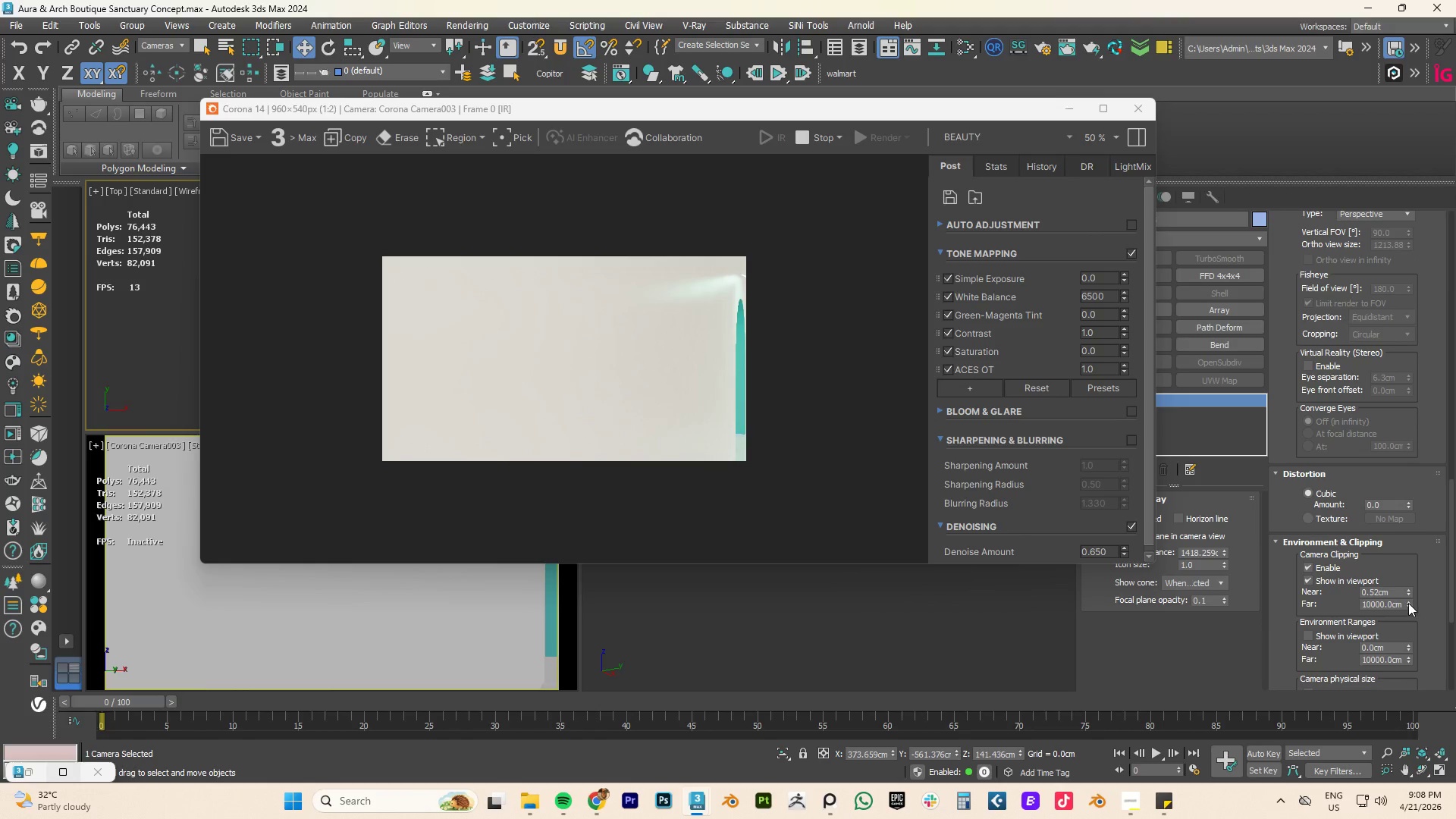 
right_click([1408, 603])
 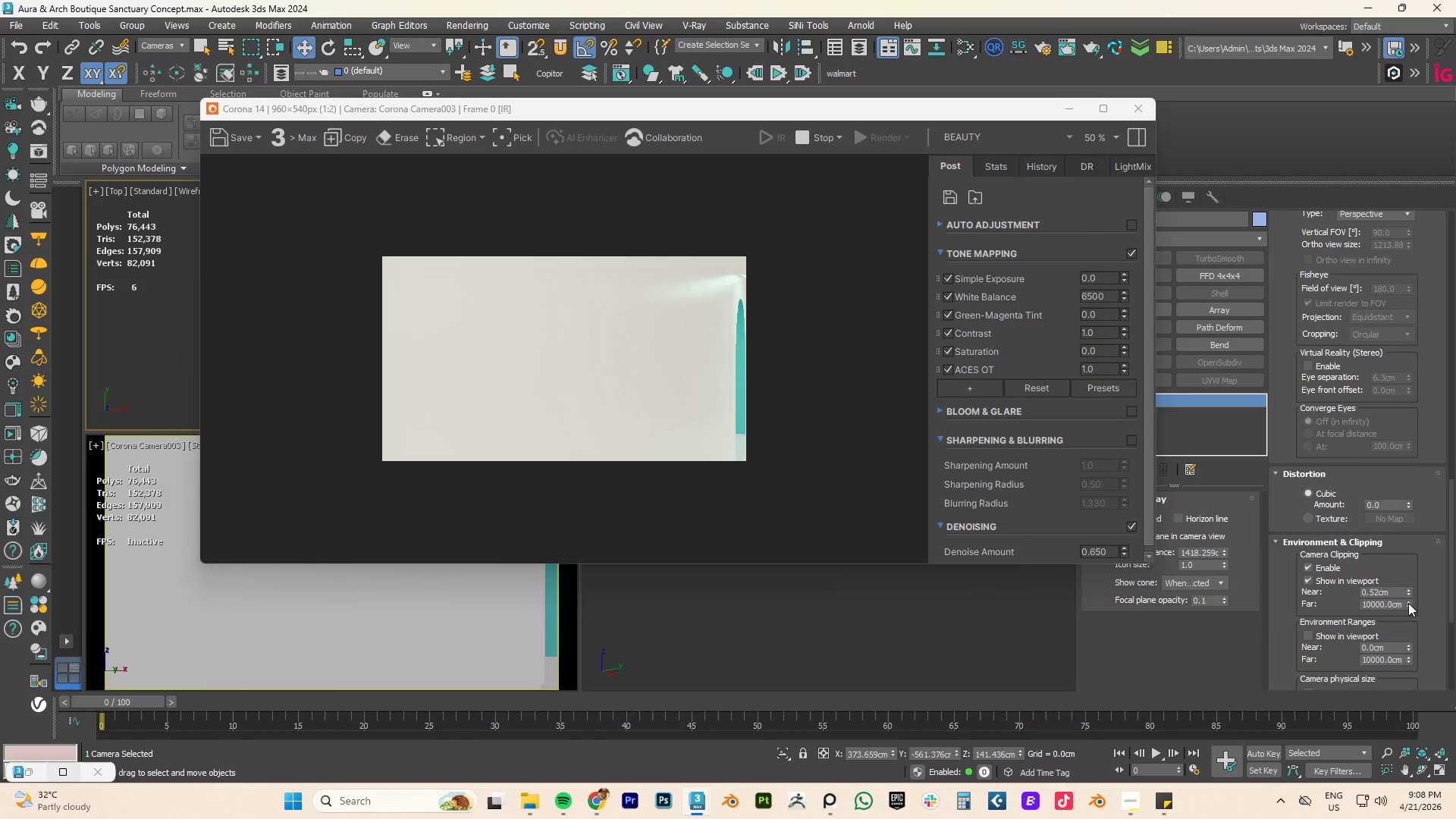 
left_click_drag(start_coordinate=[1408, 603], to_coordinate=[1398, 645])
 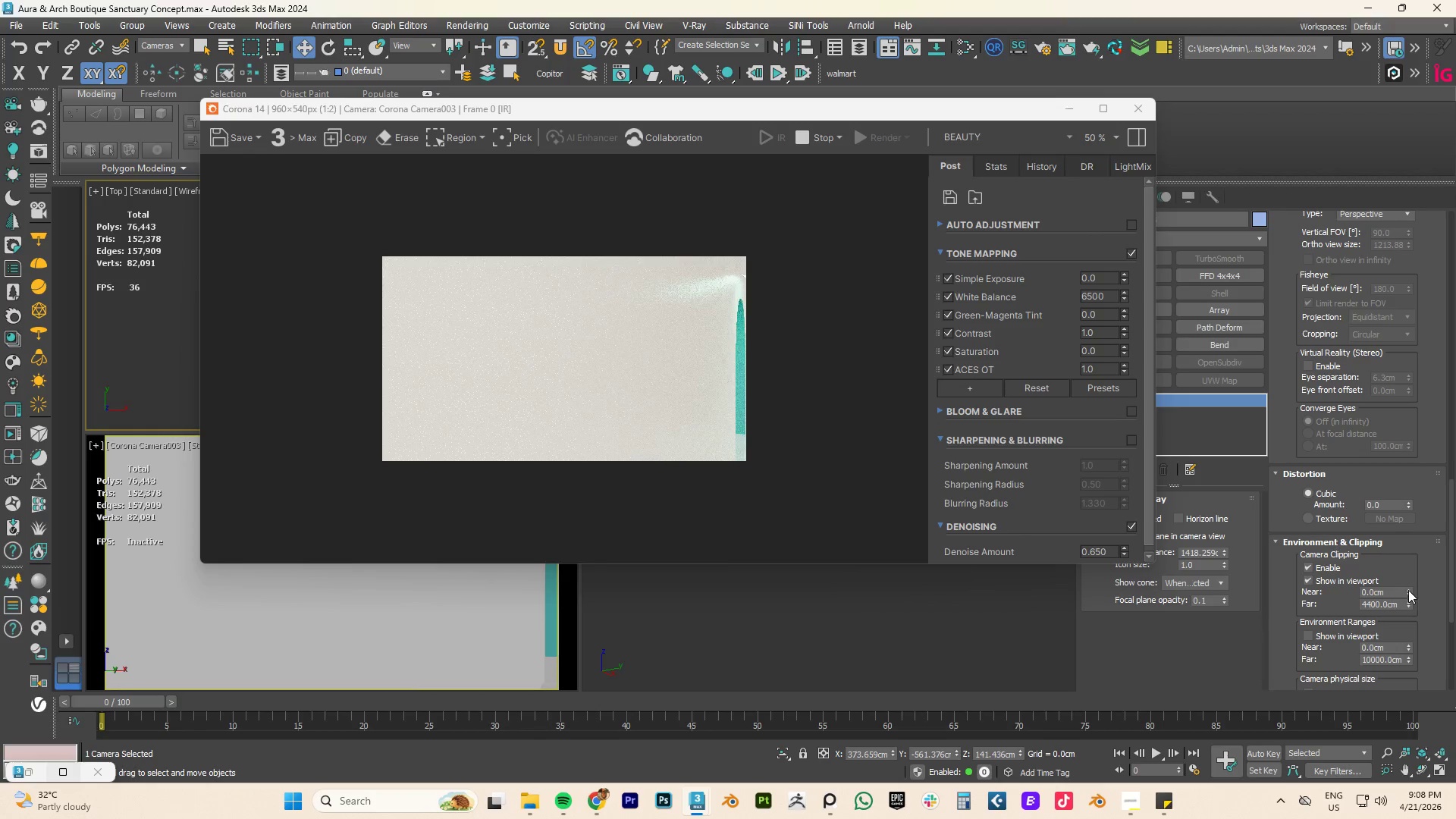 
left_click_drag(start_coordinate=[1408, 589], to_coordinate=[1341, 130])
 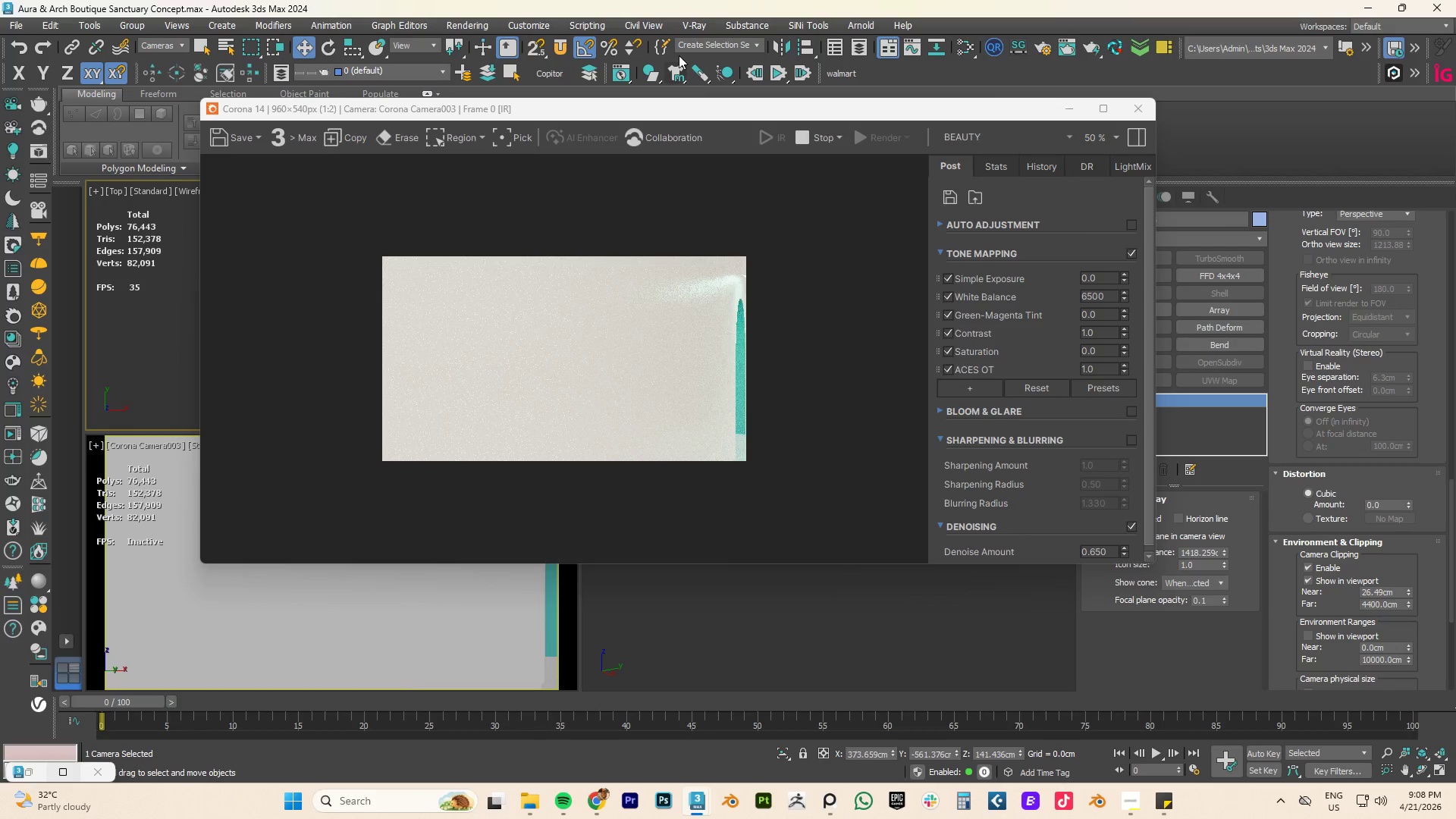 
left_click_drag(start_coordinate=[686, 106], to_coordinate=[667, 184])
 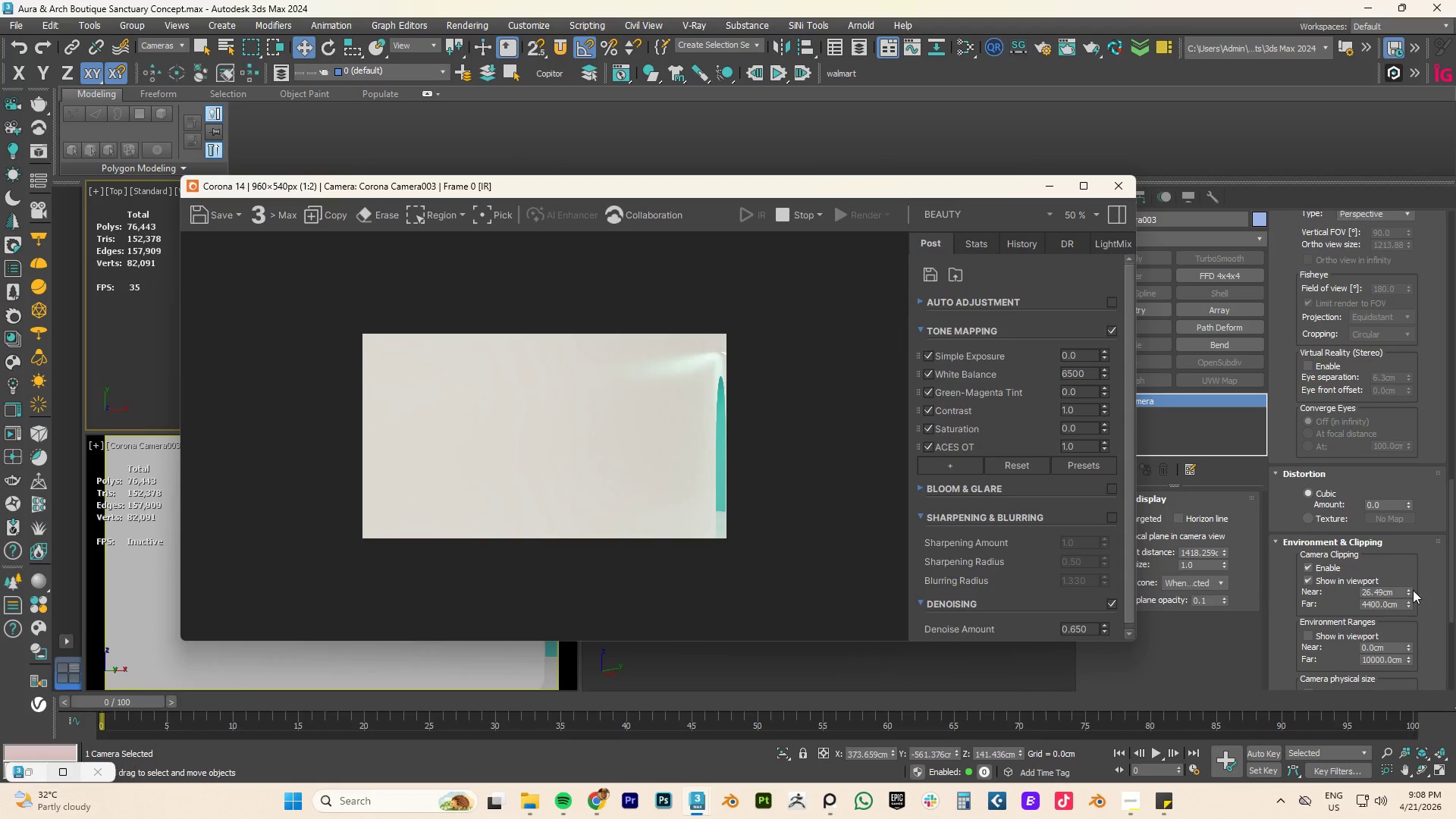 
left_click_drag(start_coordinate=[1408, 592], to_coordinate=[1298, 716])
 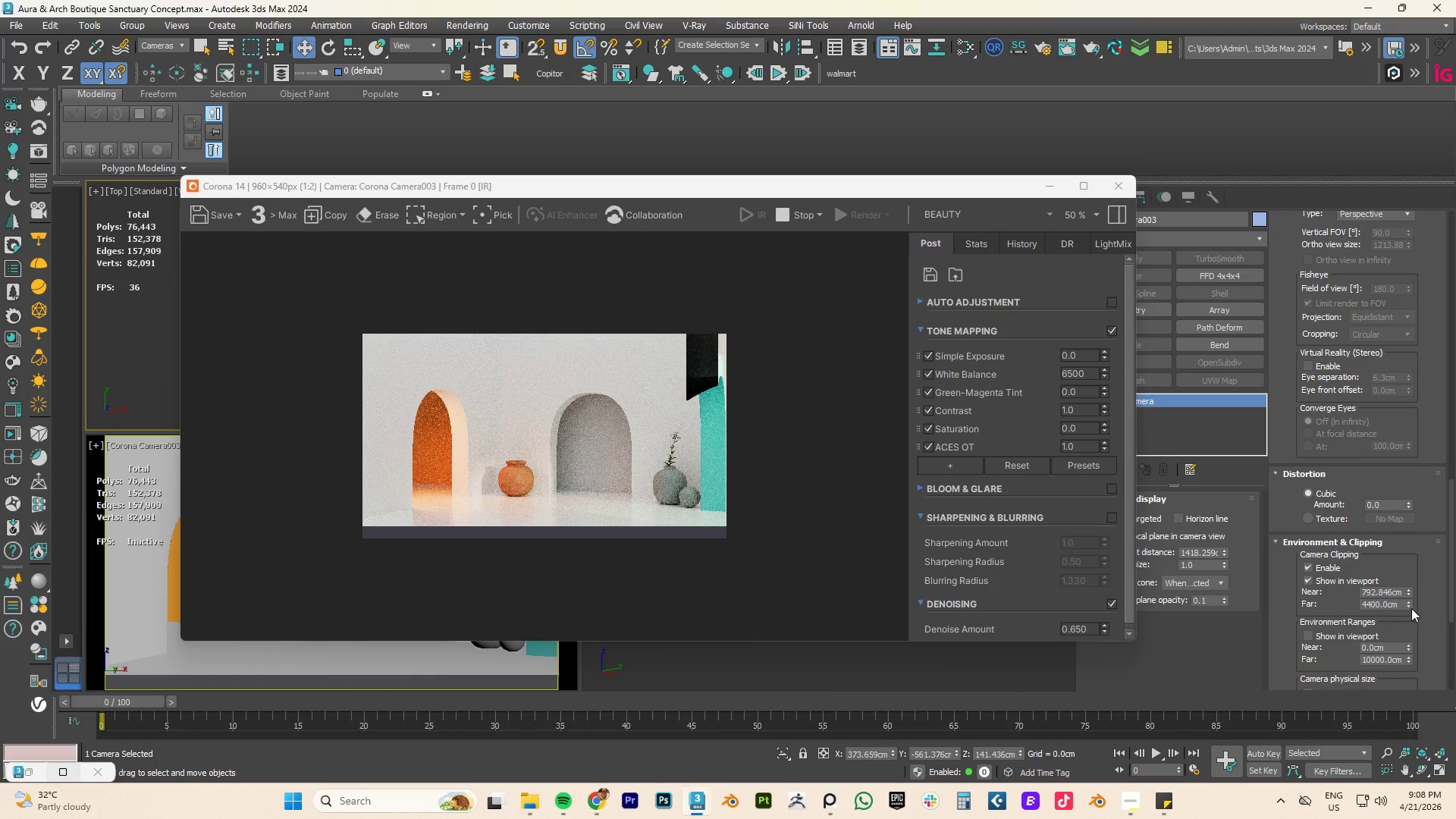 
left_click_drag(start_coordinate=[1409, 602], to_coordinate=[1403, 237])
 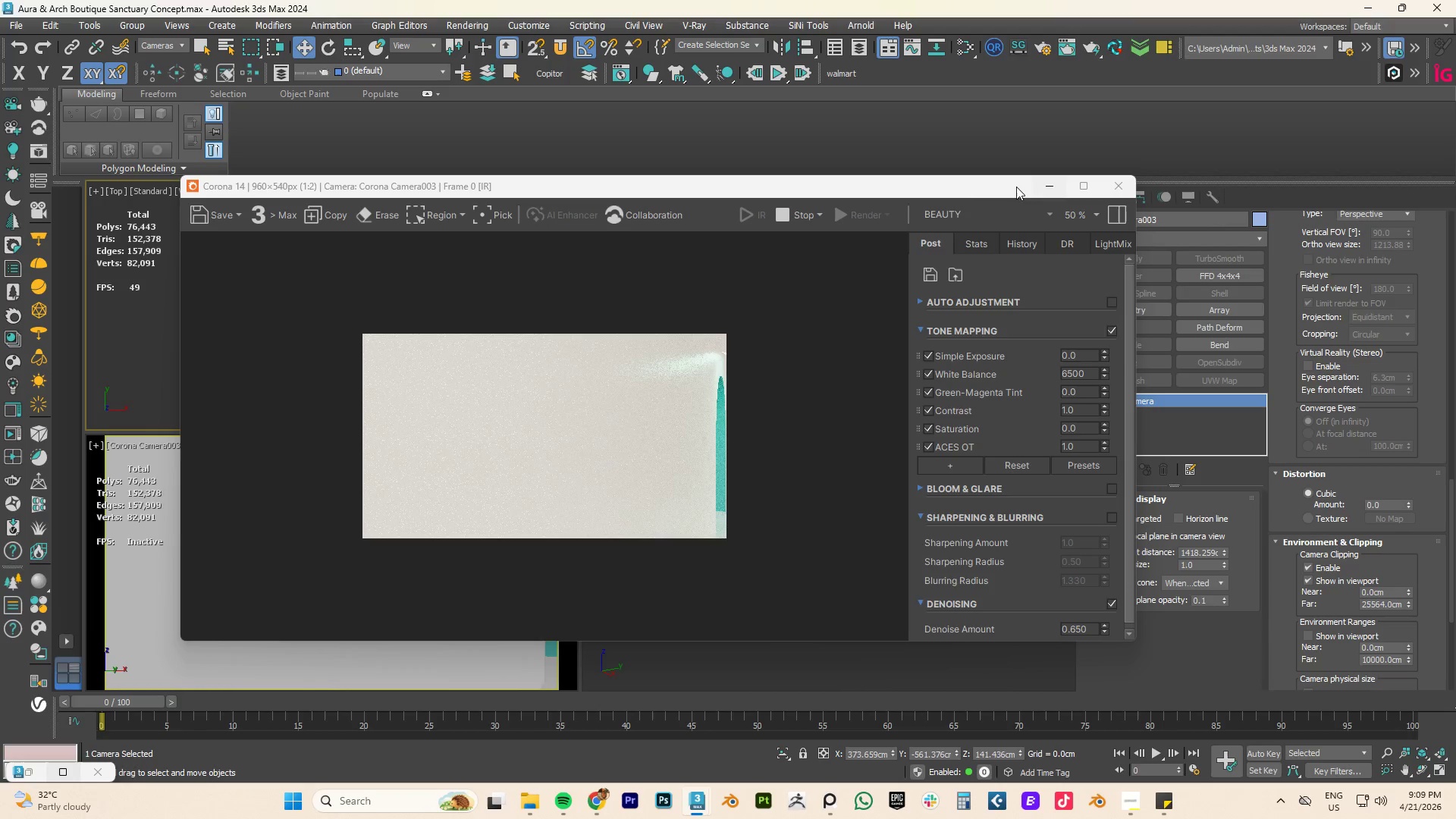 
left_click_drag(start_coordinate=[981, 187], to_coordinate=[977, 678])
 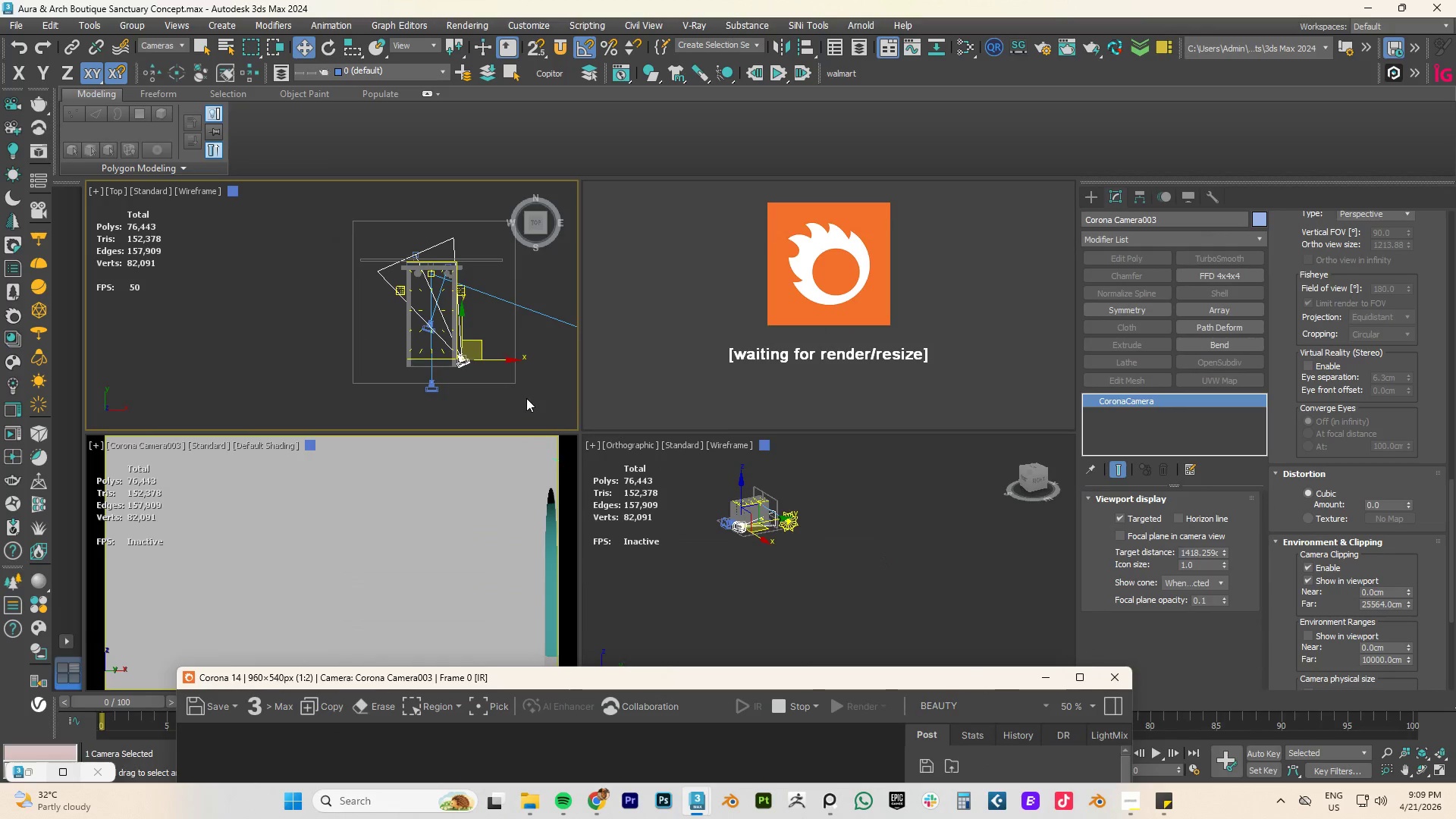 
scroll: coordinate [480, 353], scroll_direction: up, amount: 3.0
 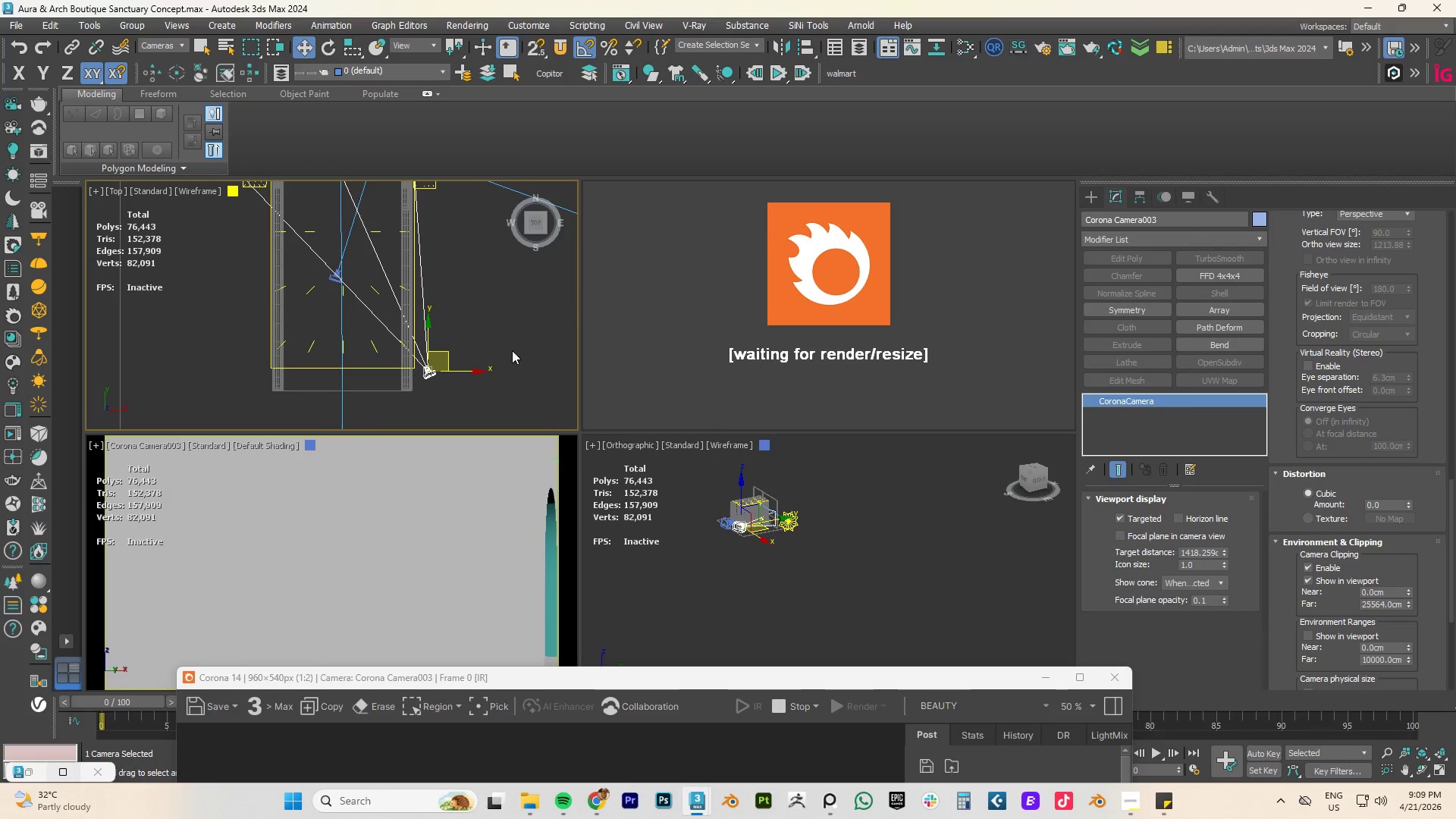 
type(fzztz)
 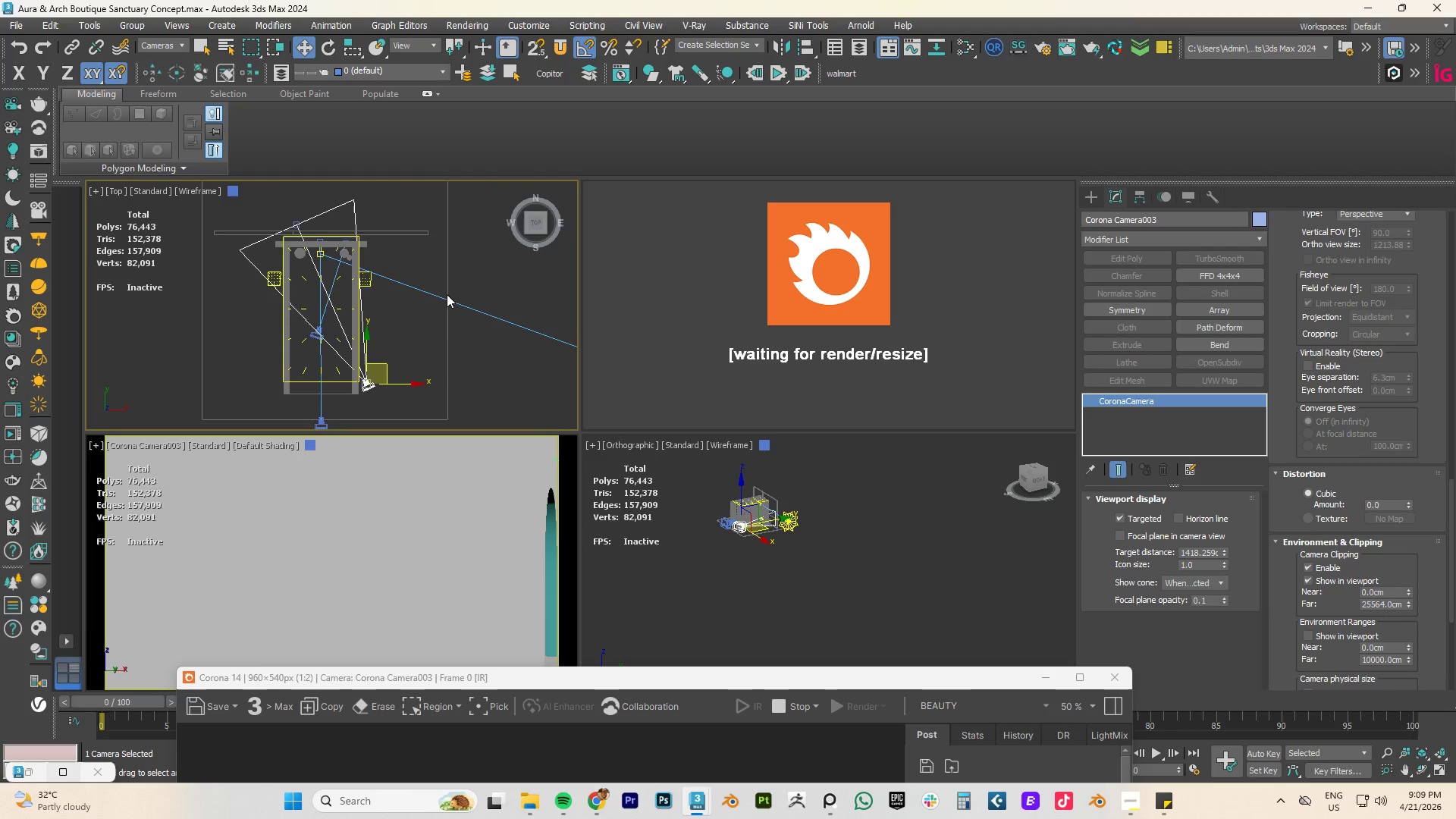 
scroll: coordinate [422, 331], scroll_direction: none, amount: 0.0
 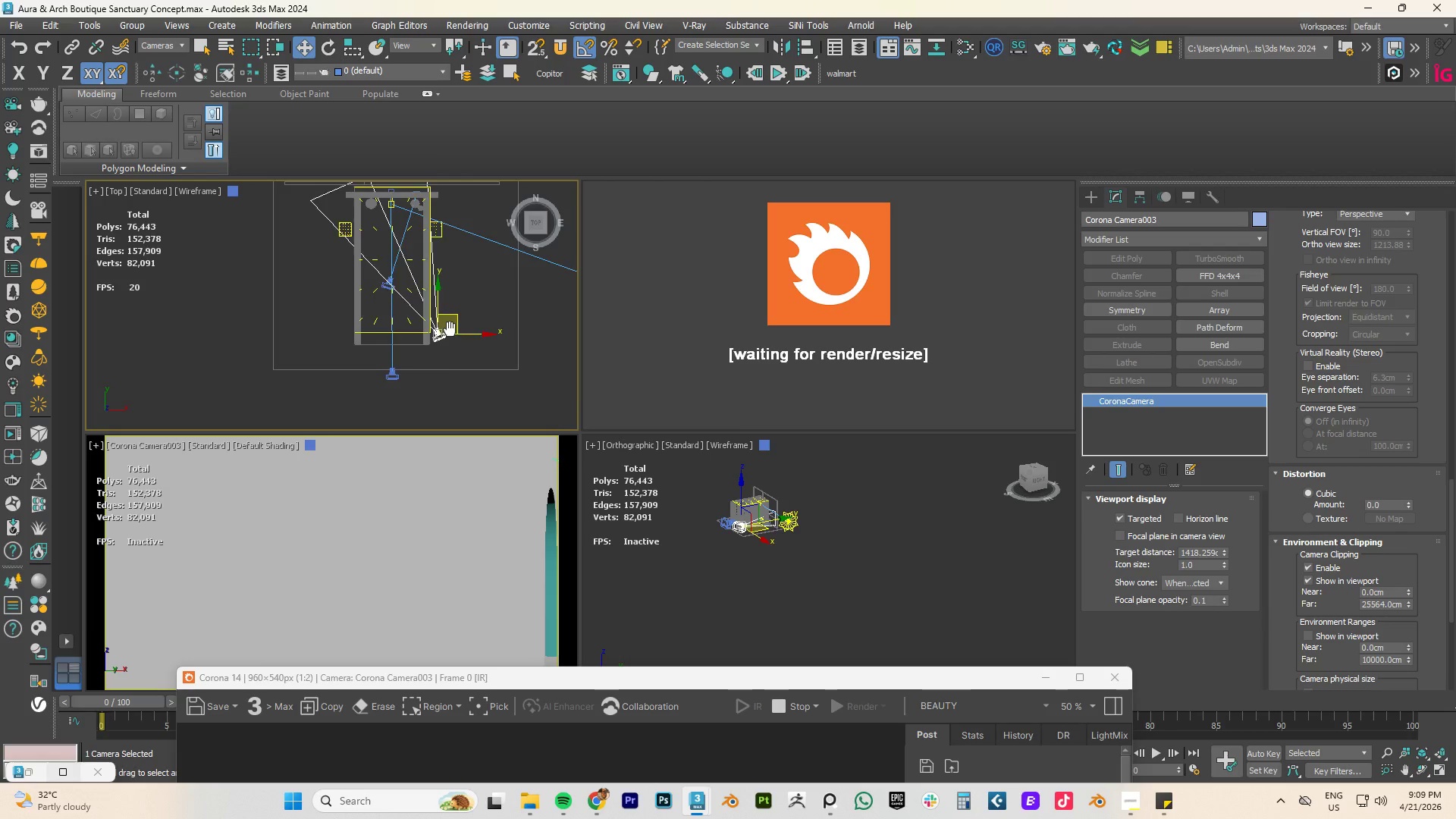 
scroll: coordinate [480, 349], scroll_direction: up, amount: 2.0
 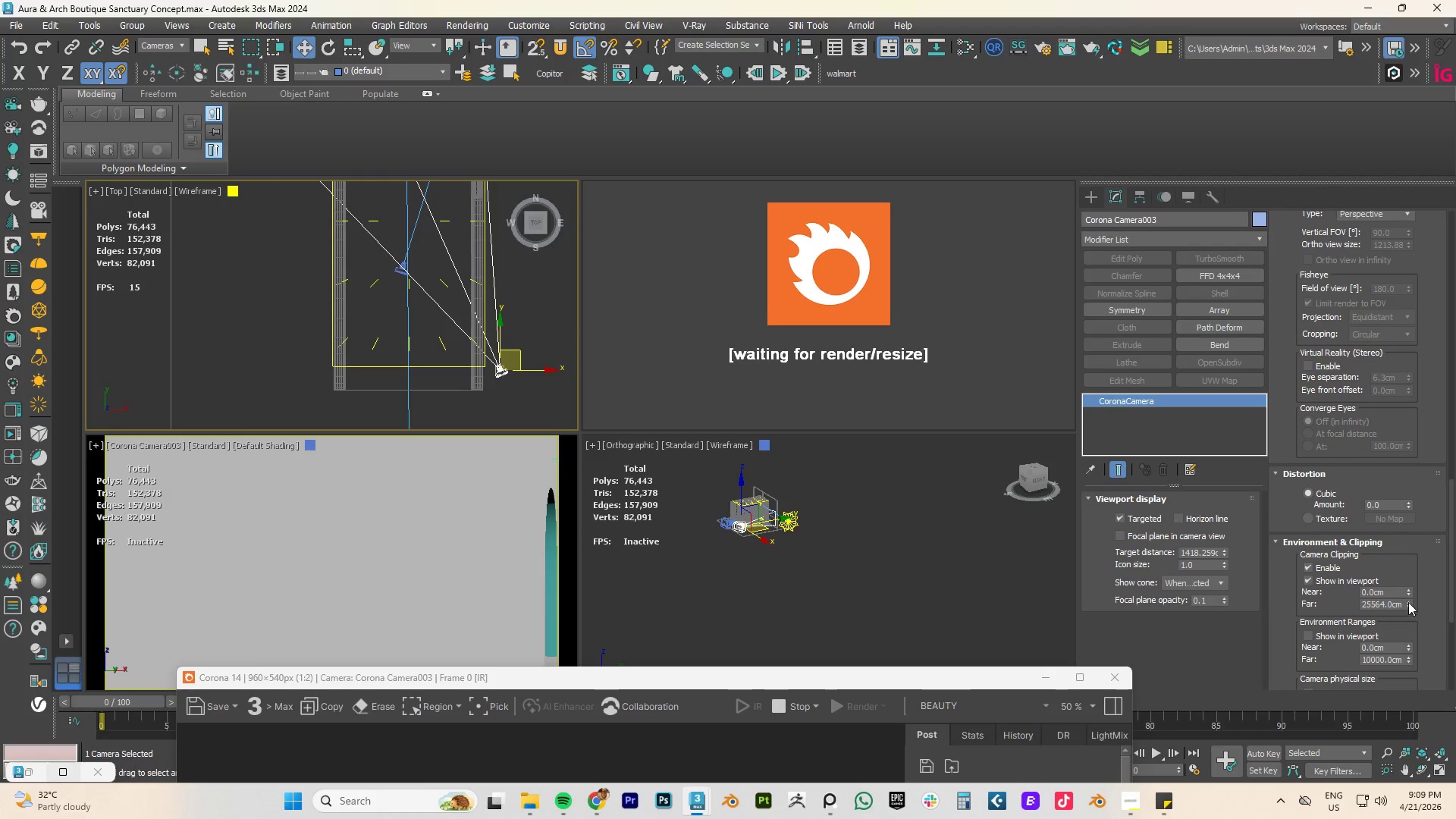 
left_click_drag(start_coordinate=[1408, 593], to_coordinate=[228, 102])
 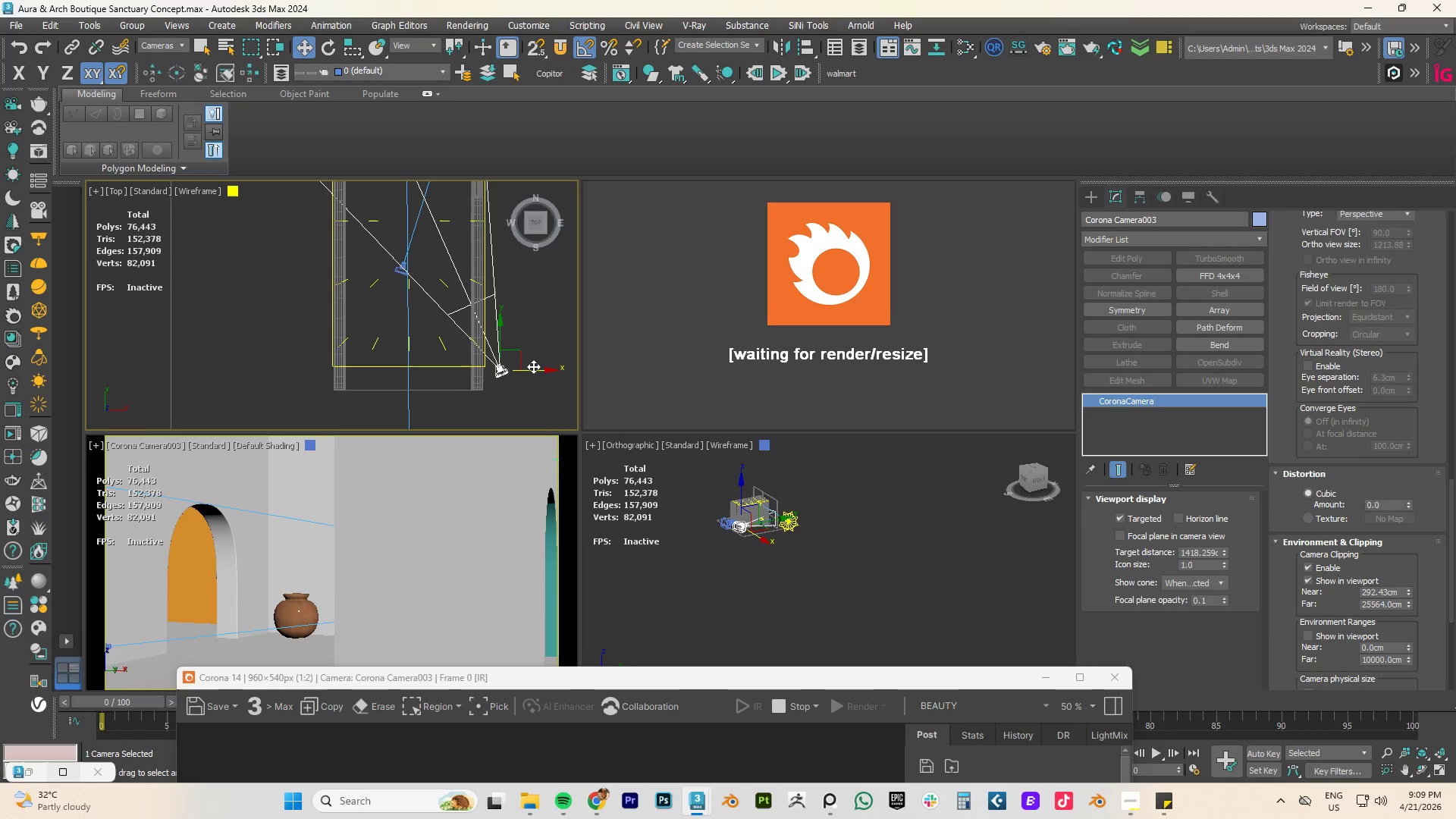 
left_click_drag(start_coordinate=[540, 371], to_coordinate=[548, 370])
 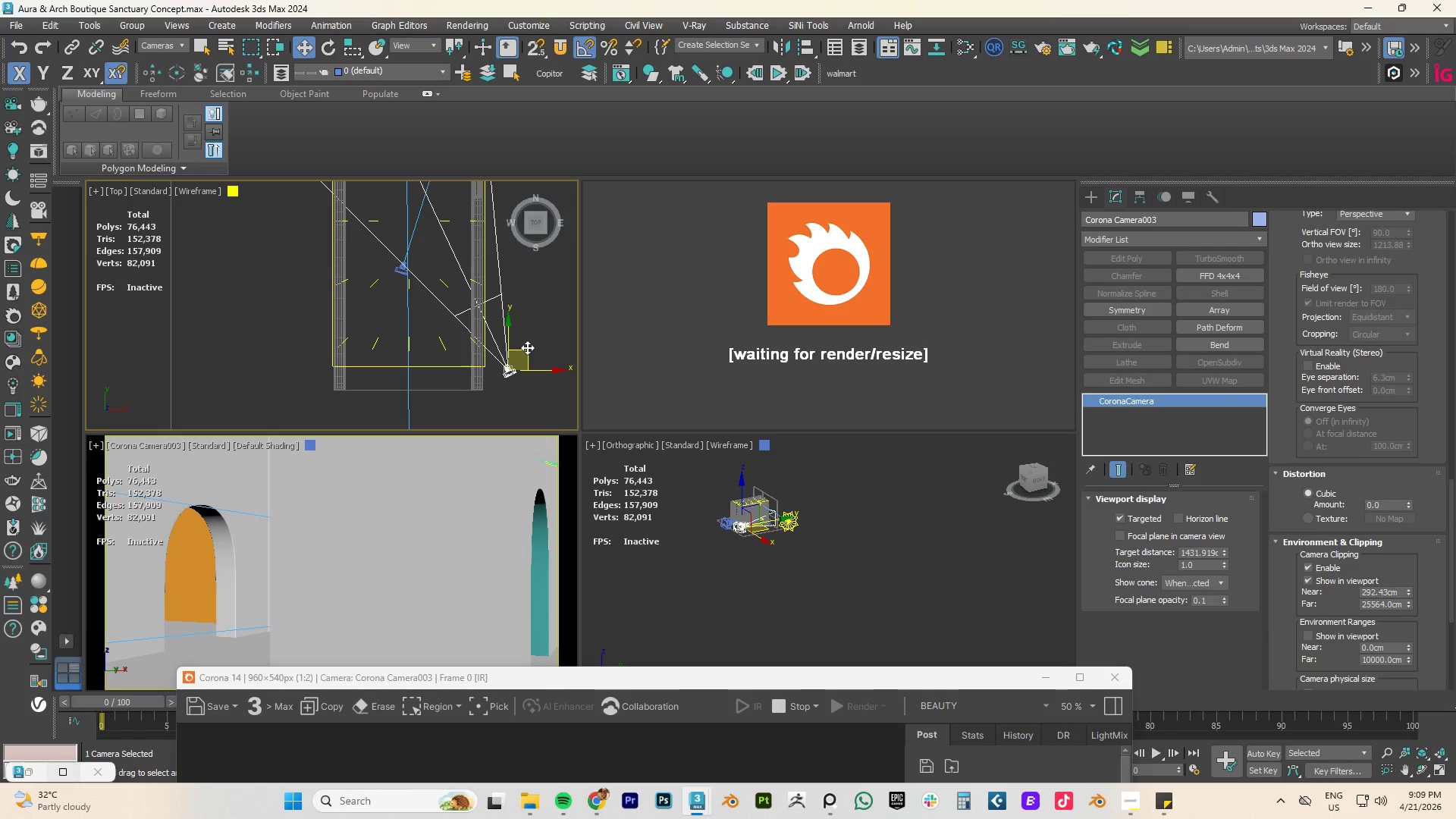 
left_click_drag(start_coordinate=[525, 353], to_coordinate=[507, 324])
 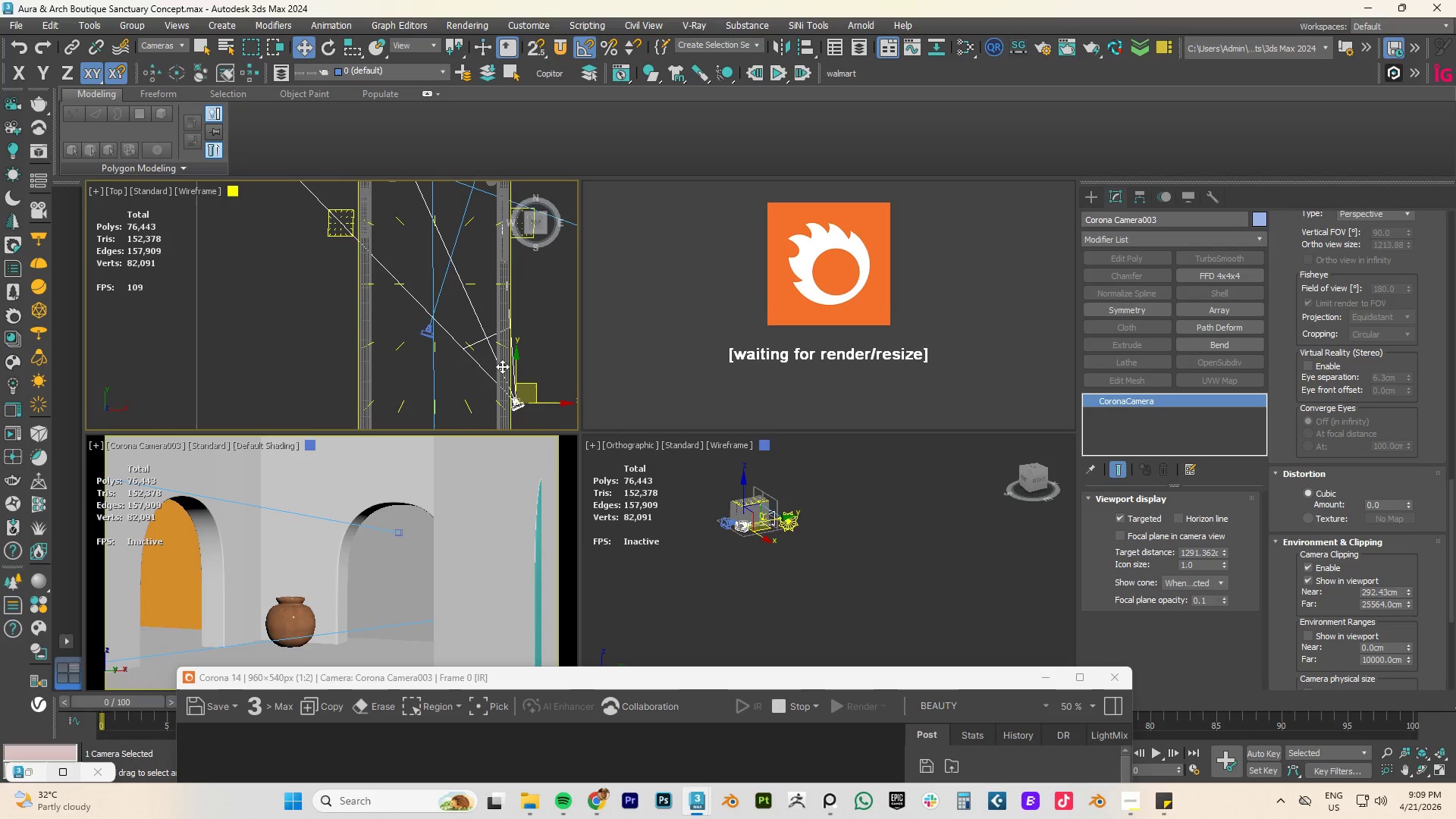 
scroll: coordinate [497, 350], scroll_direction: down, amount: 2.0
 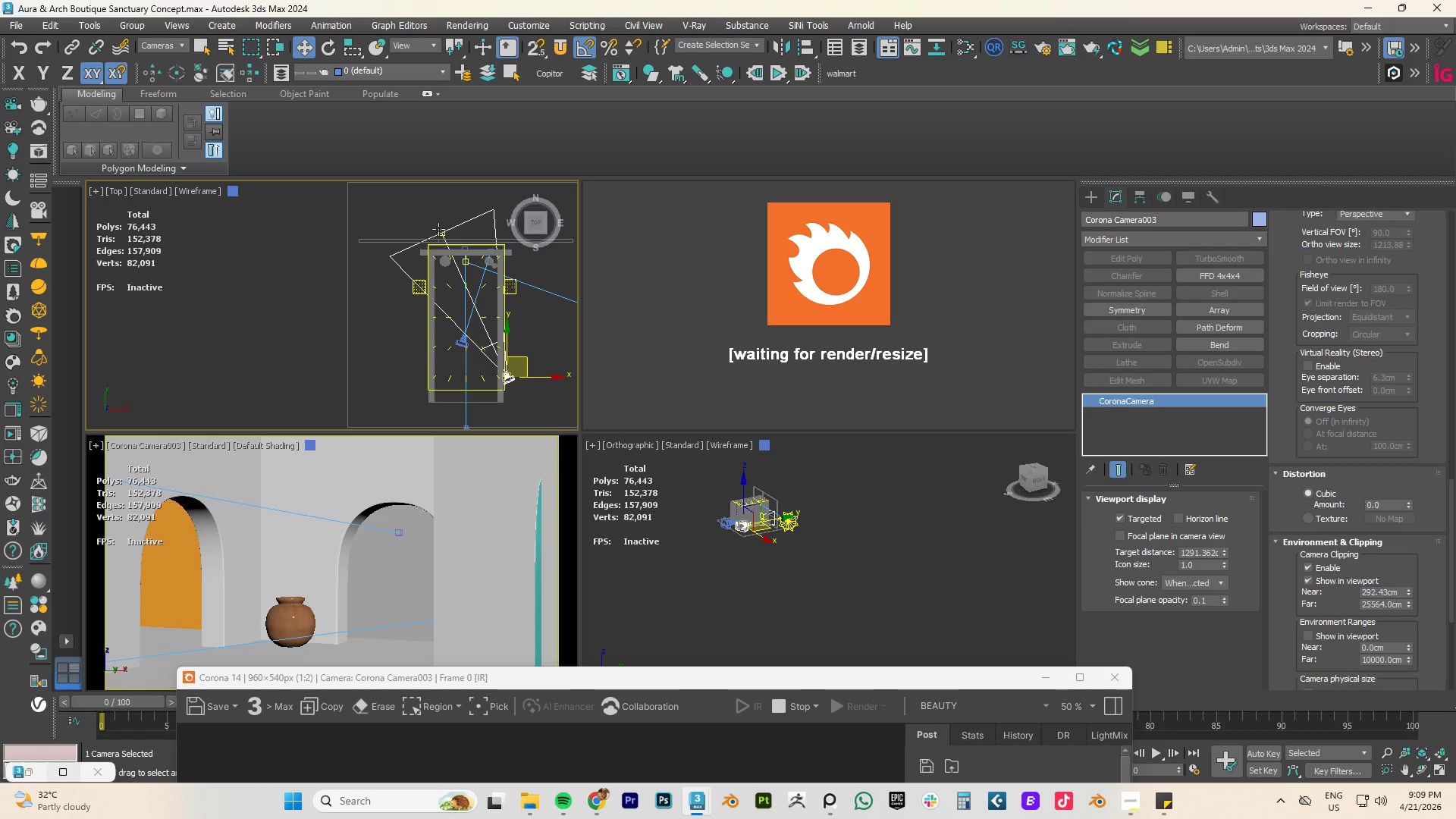 
left_click([438, 230])
 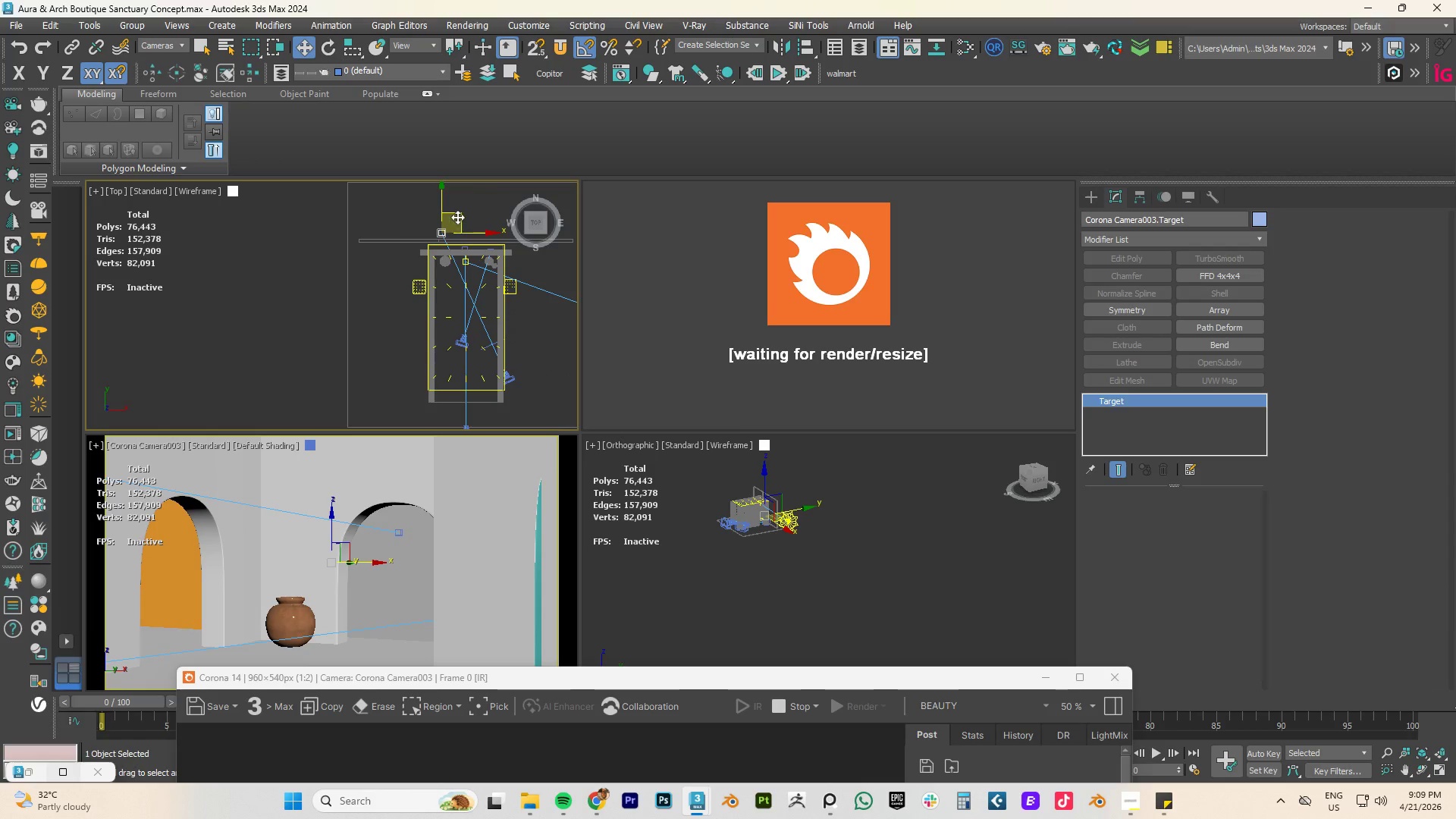 
left_click_drag(start_coordinate=[459, 215], to_coordinate=[440, 225])
 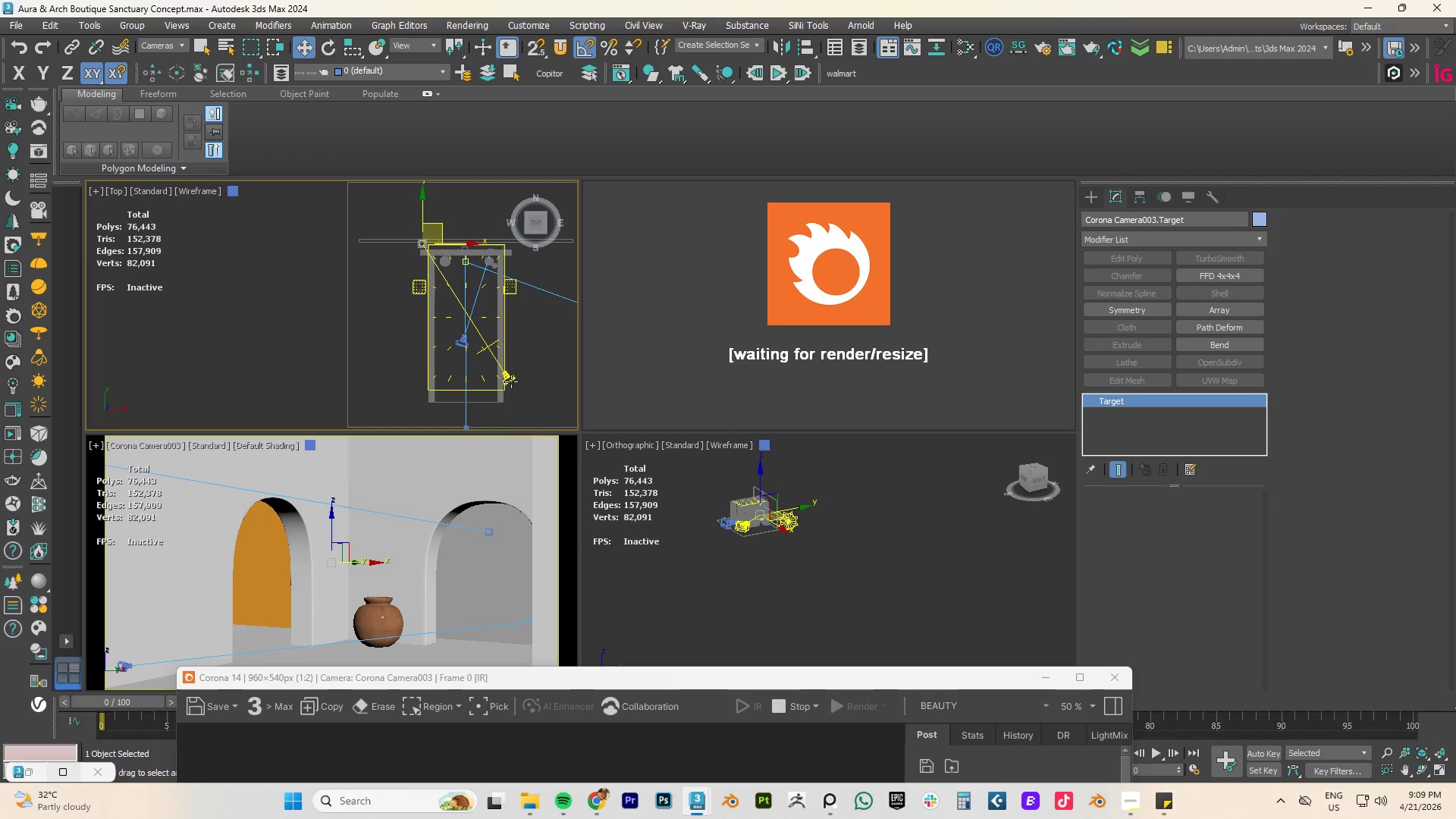 
left_click([508, 379])
 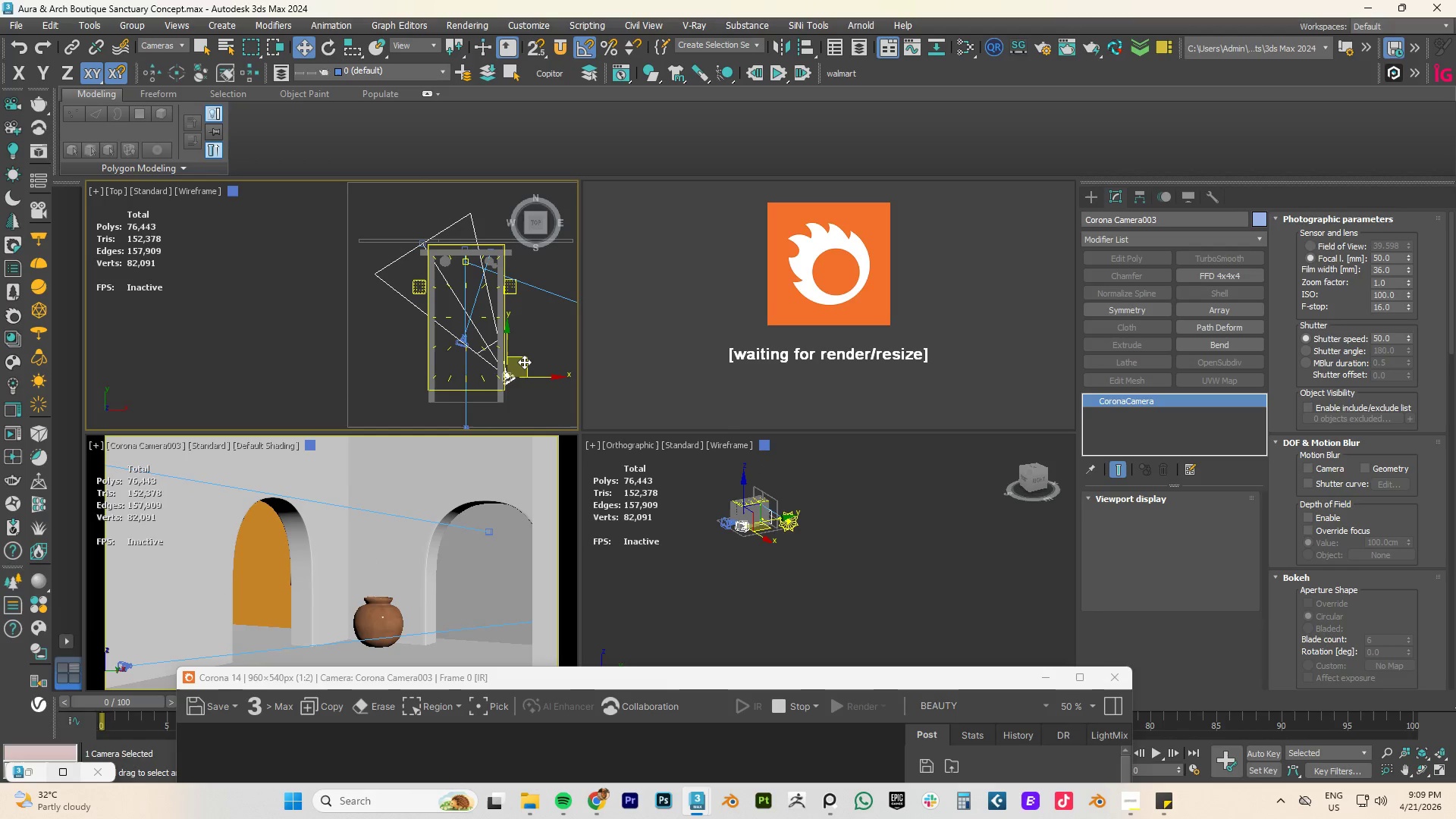 
left_click_drag(start_coordinate=[525, 361], to_coordinate=[529, 362])
 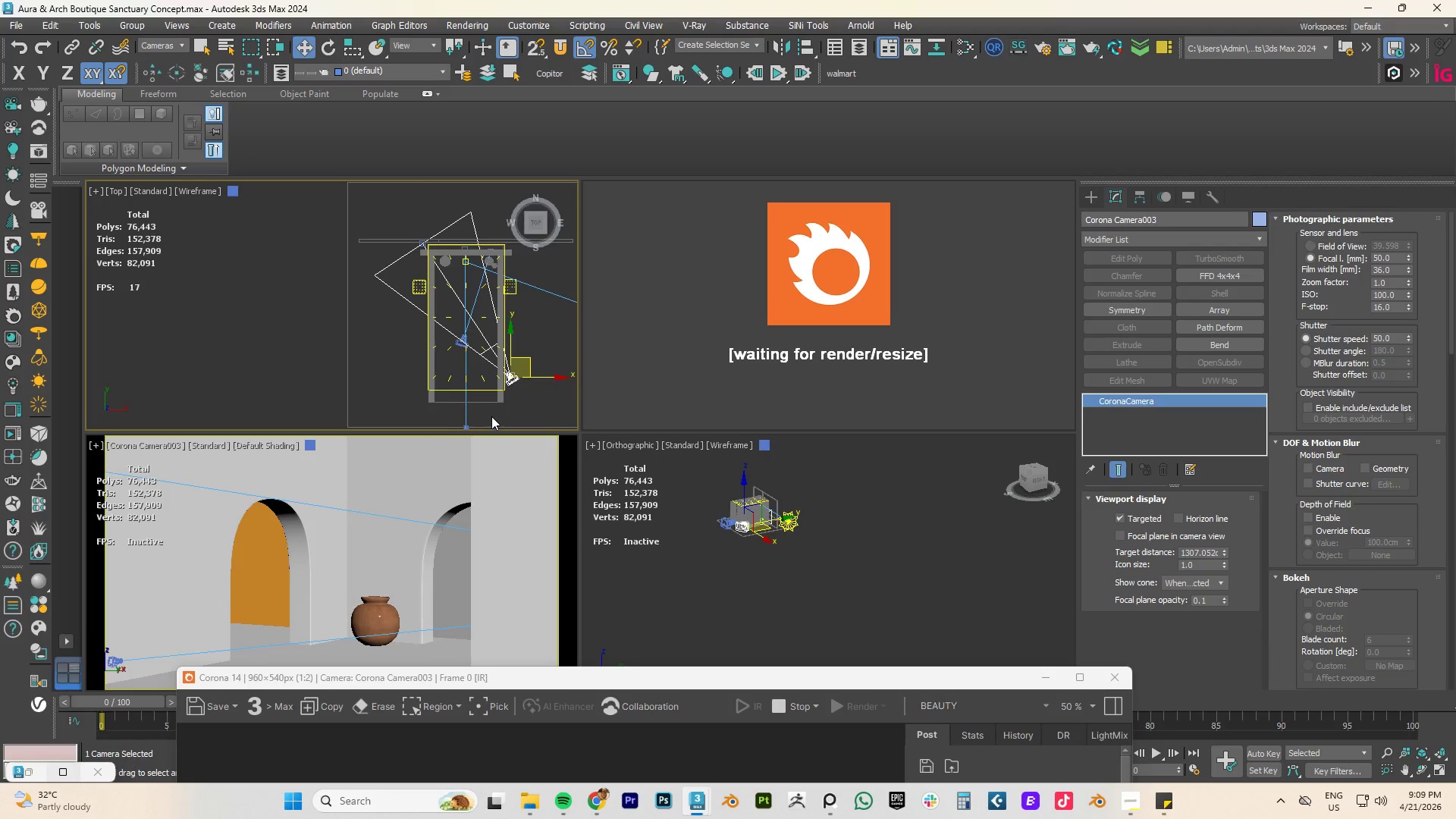 
scroll: coordinate [481, 425], scroll_direction: down, amount: 3.0
 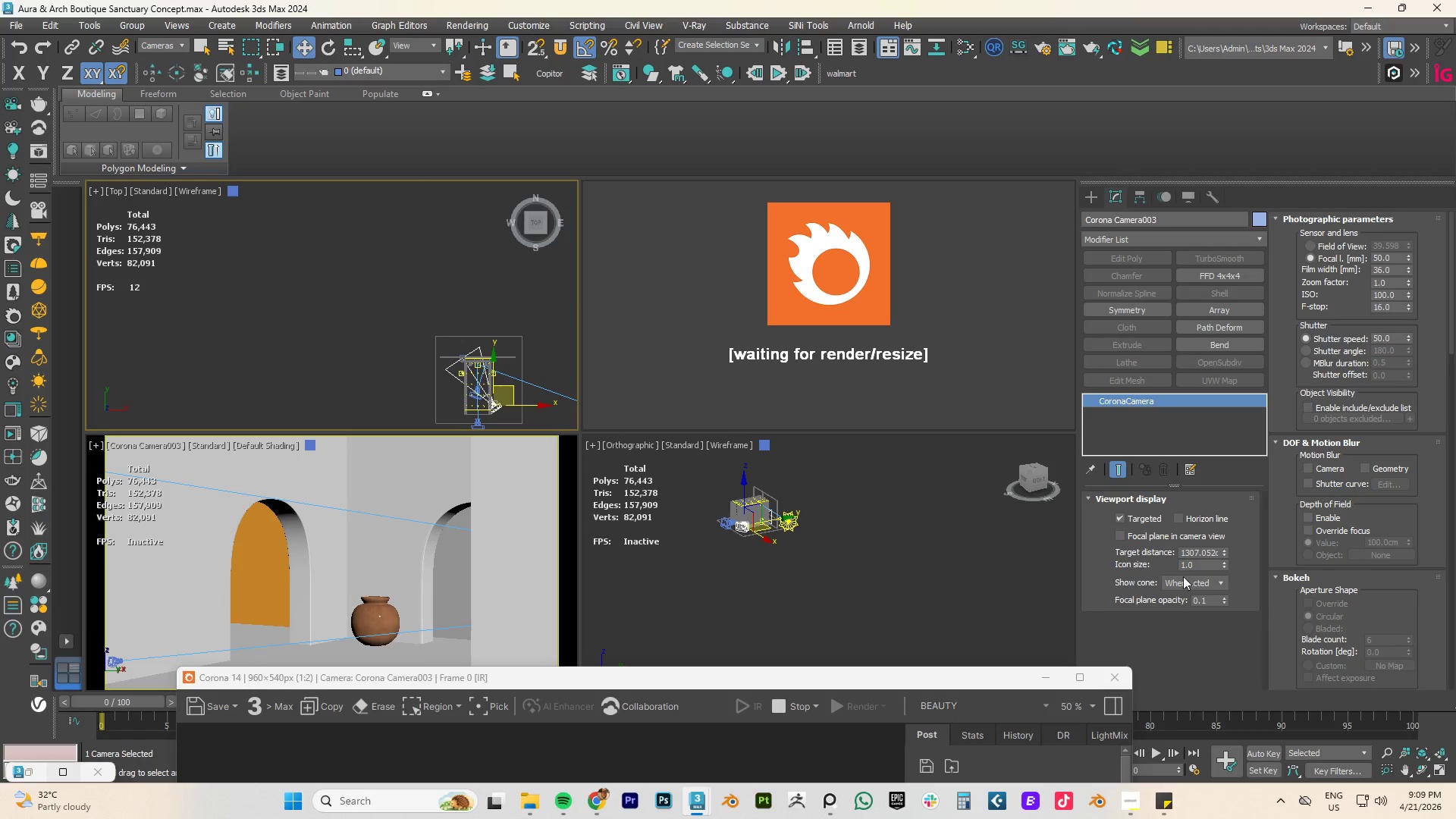 
scroll: coordinate [461, 356], scroll_direction: up, amount: 2.0
 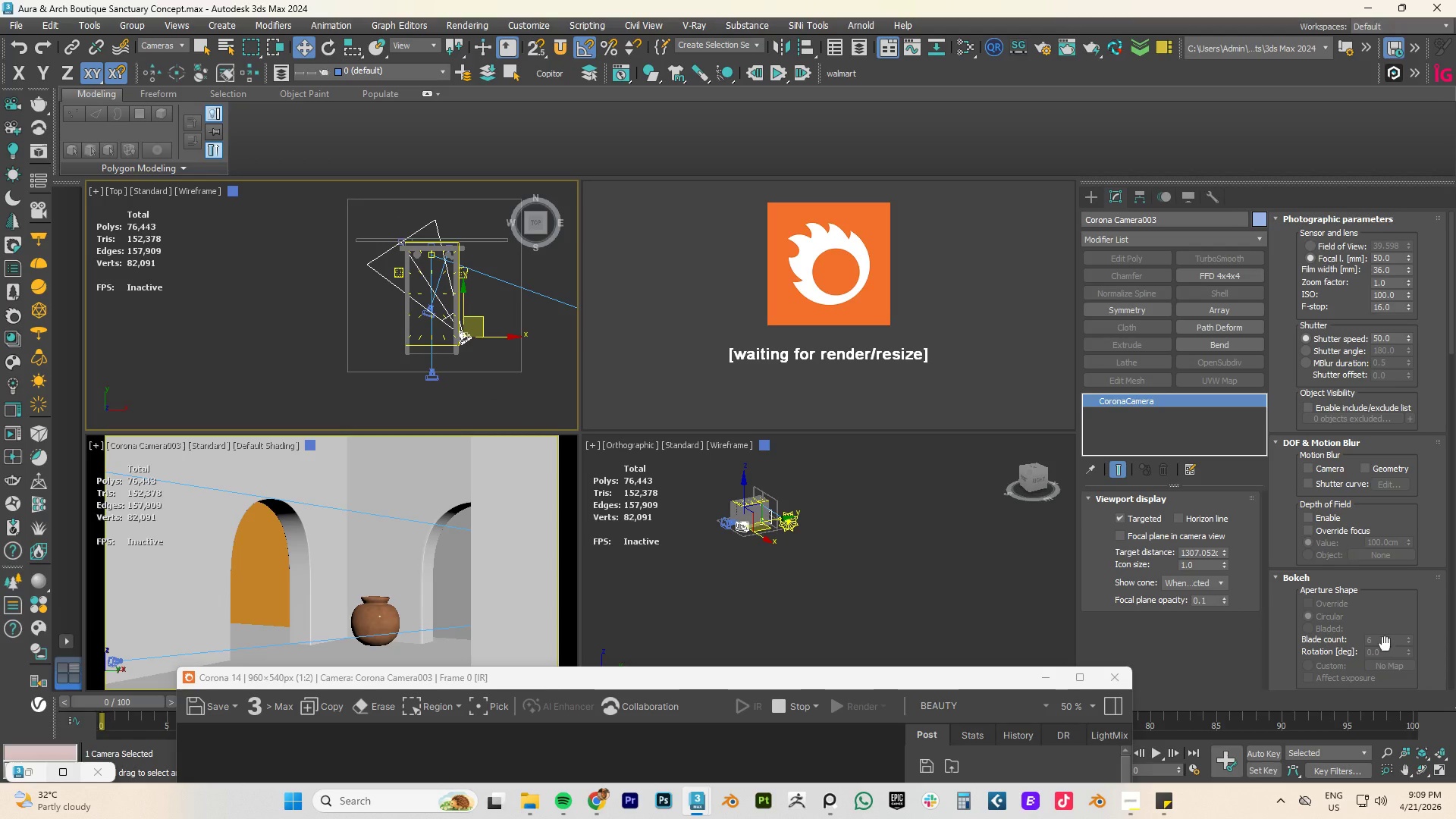 
scroll: coordinate [1433, 610], scroll_direction: down, amount: 48.0
 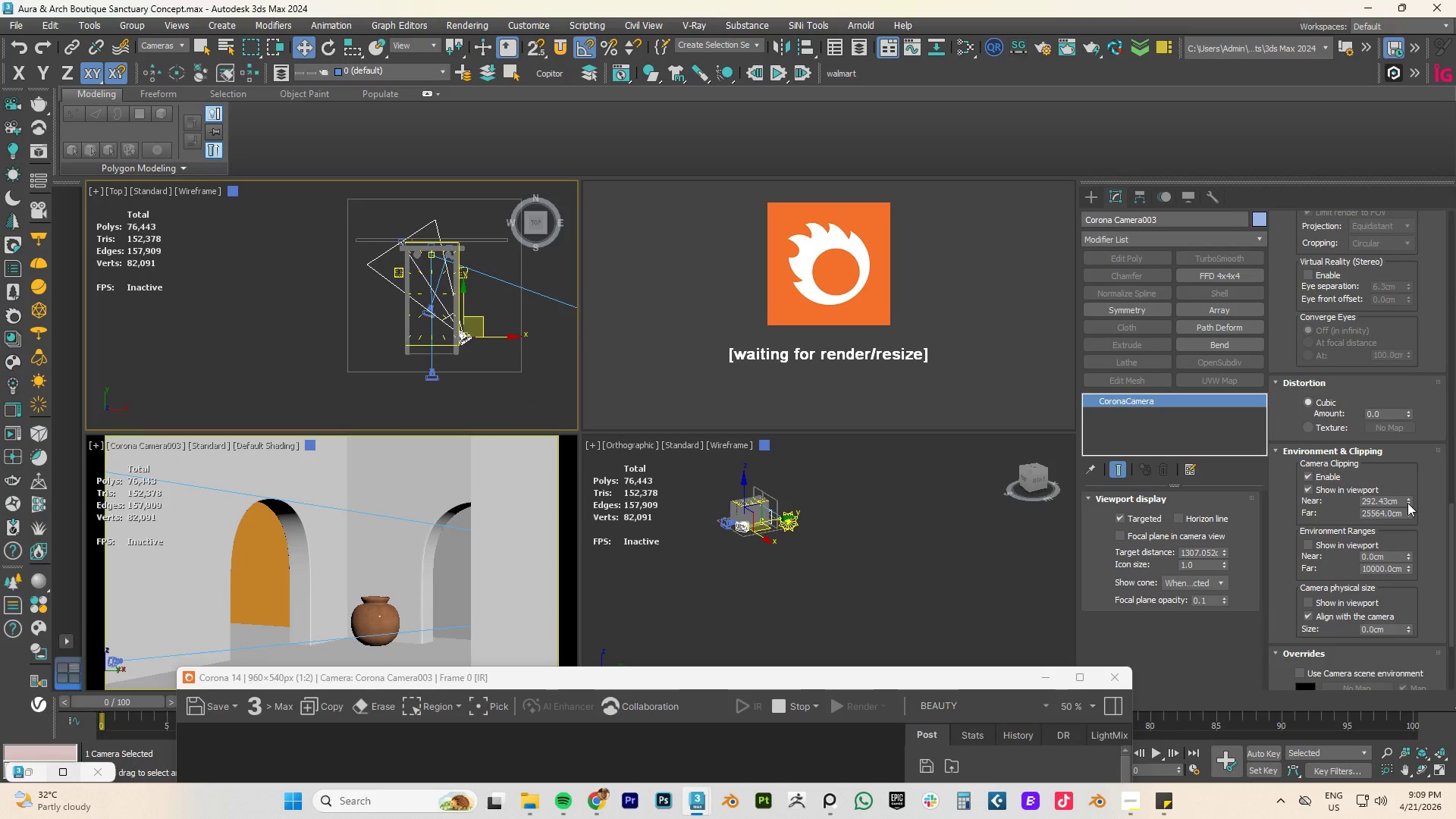 
left_click_drag(start_coordinate=[1407, 502], to_coordinate=[1401, 465])
 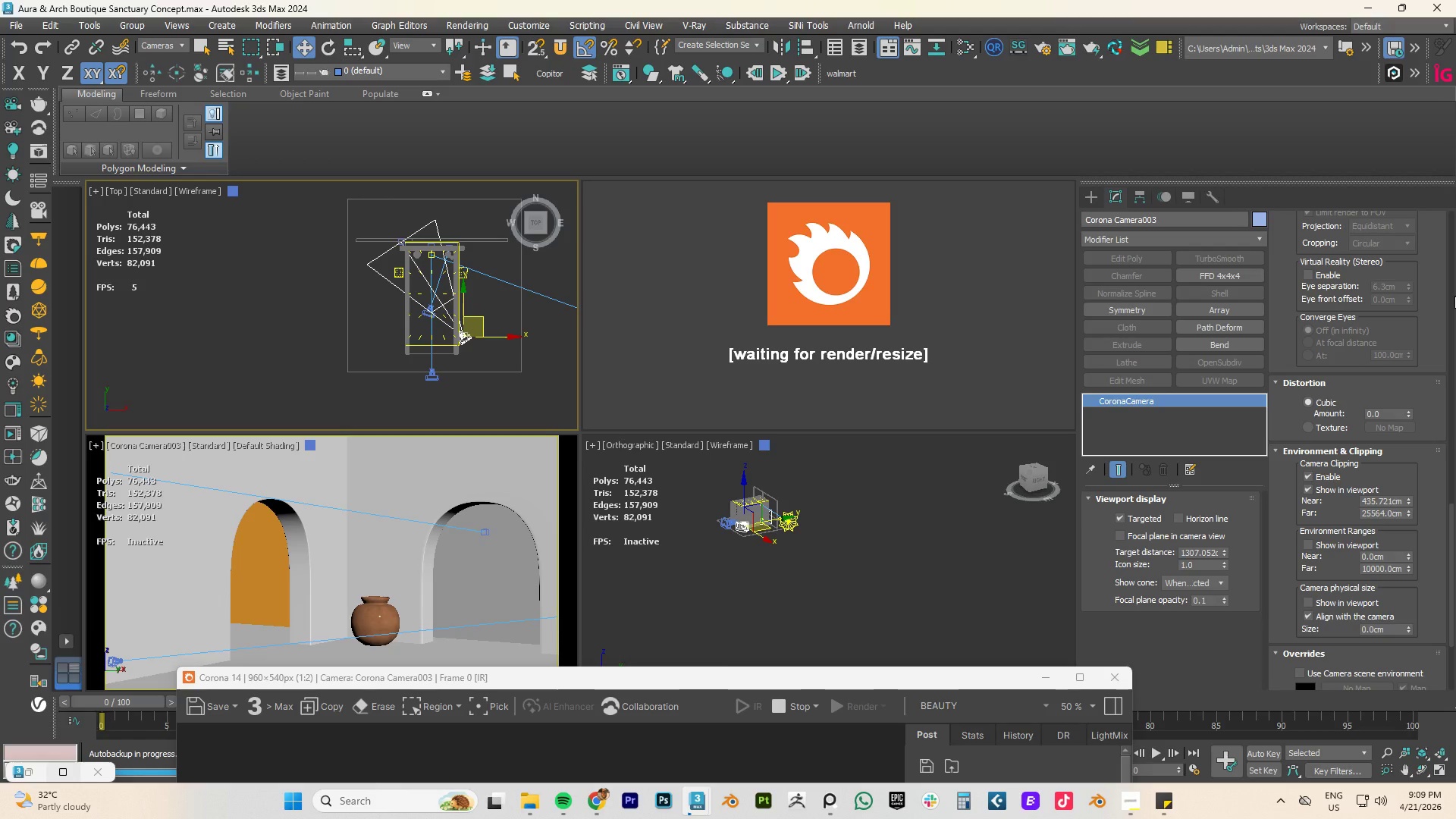 
double_click([1450, 306])
 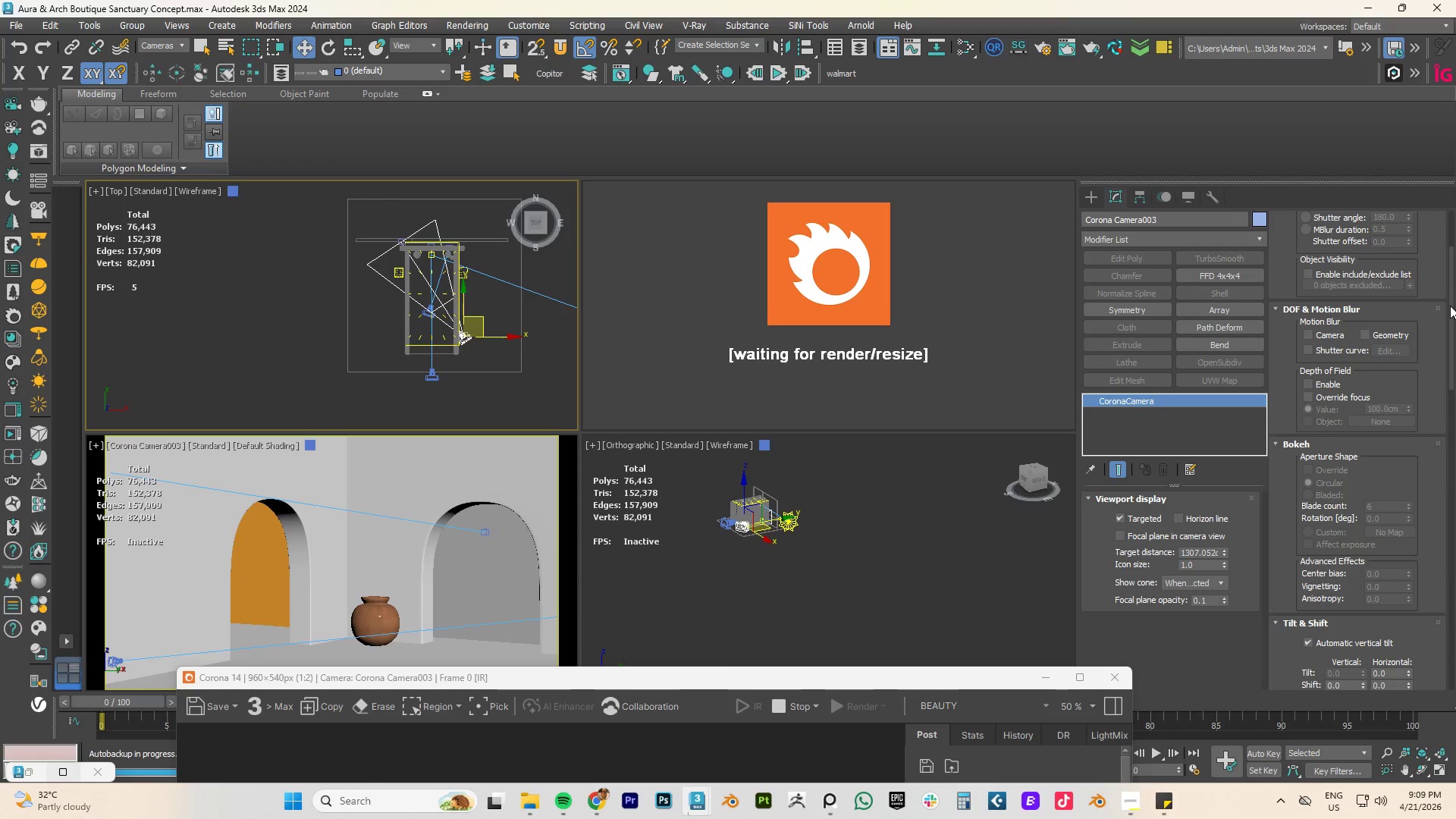 
left_click_drag(start_coordinate=[1450, 306], to_coordinate=[1451, 215])
 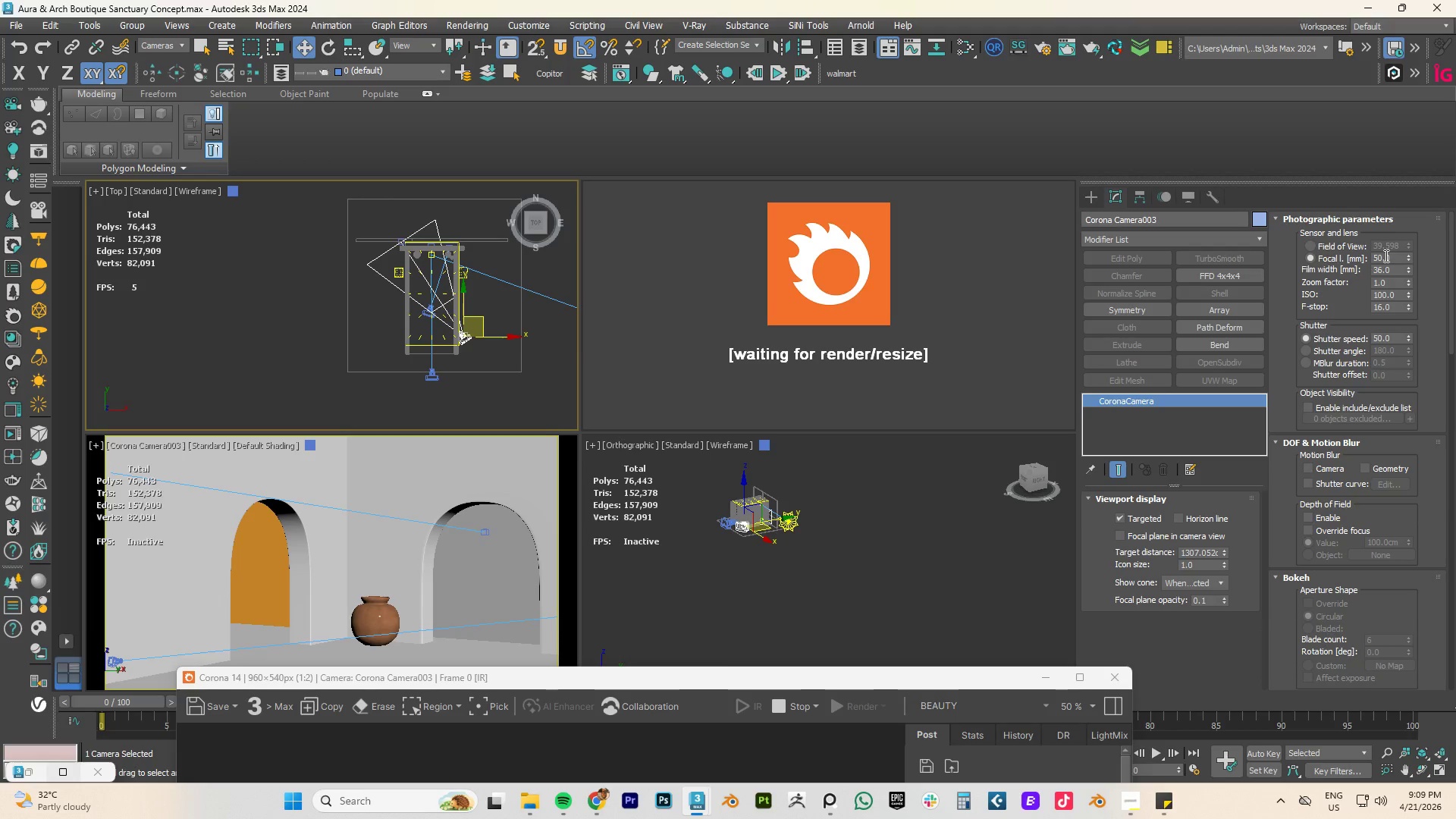 
double_click([1385, 256])
 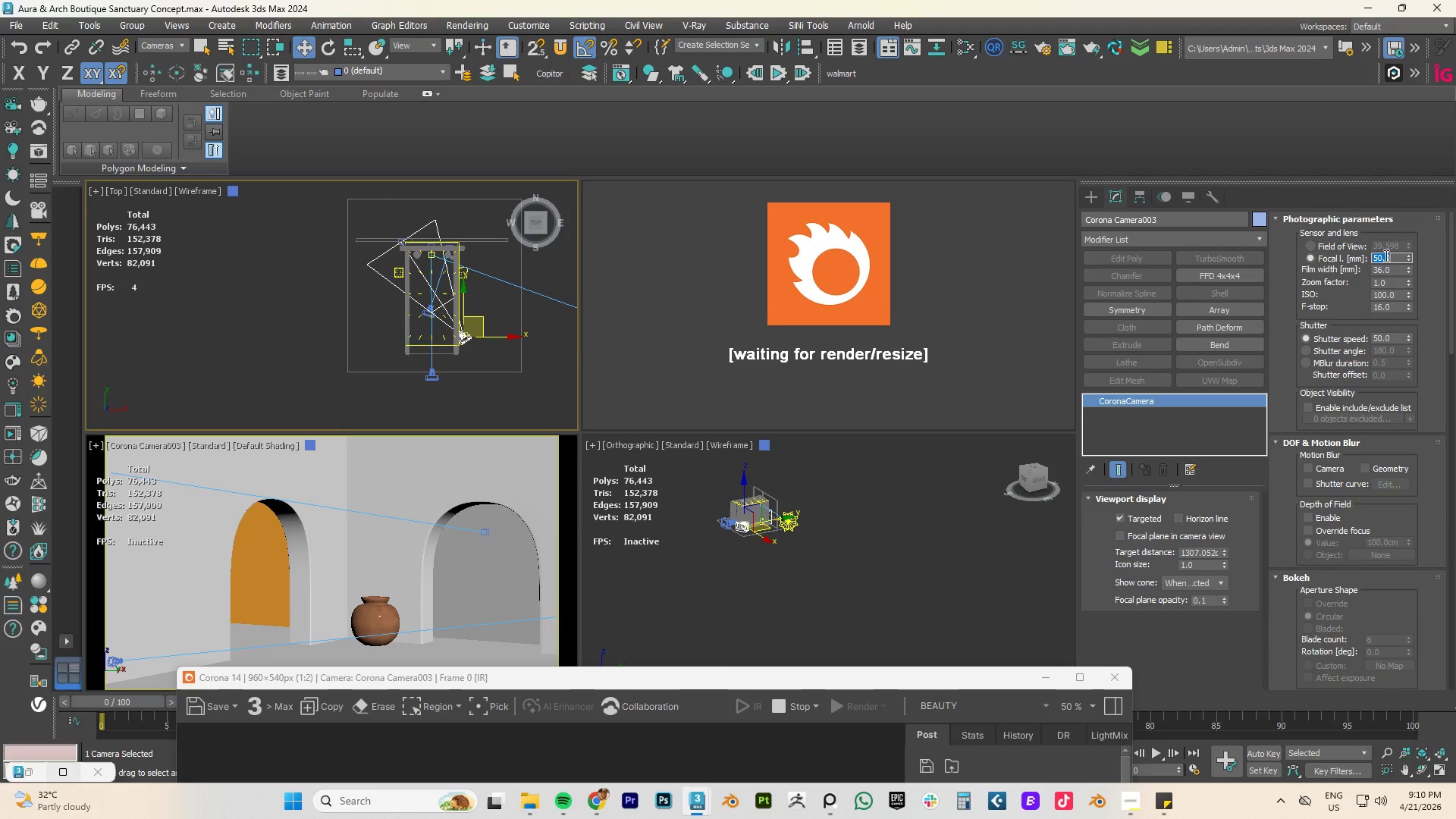 
wait(7.42)
 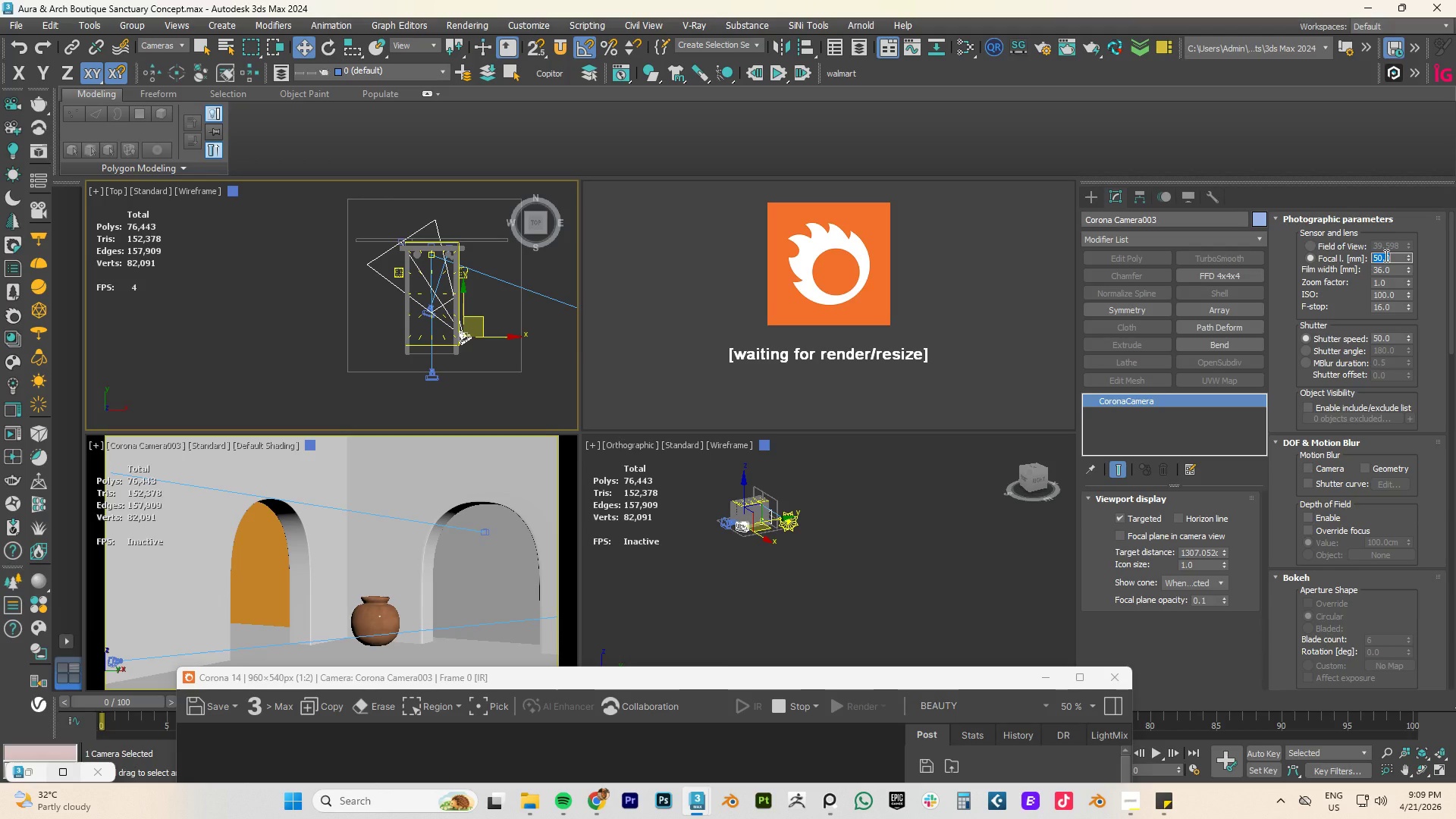 
key(Numpad3)
 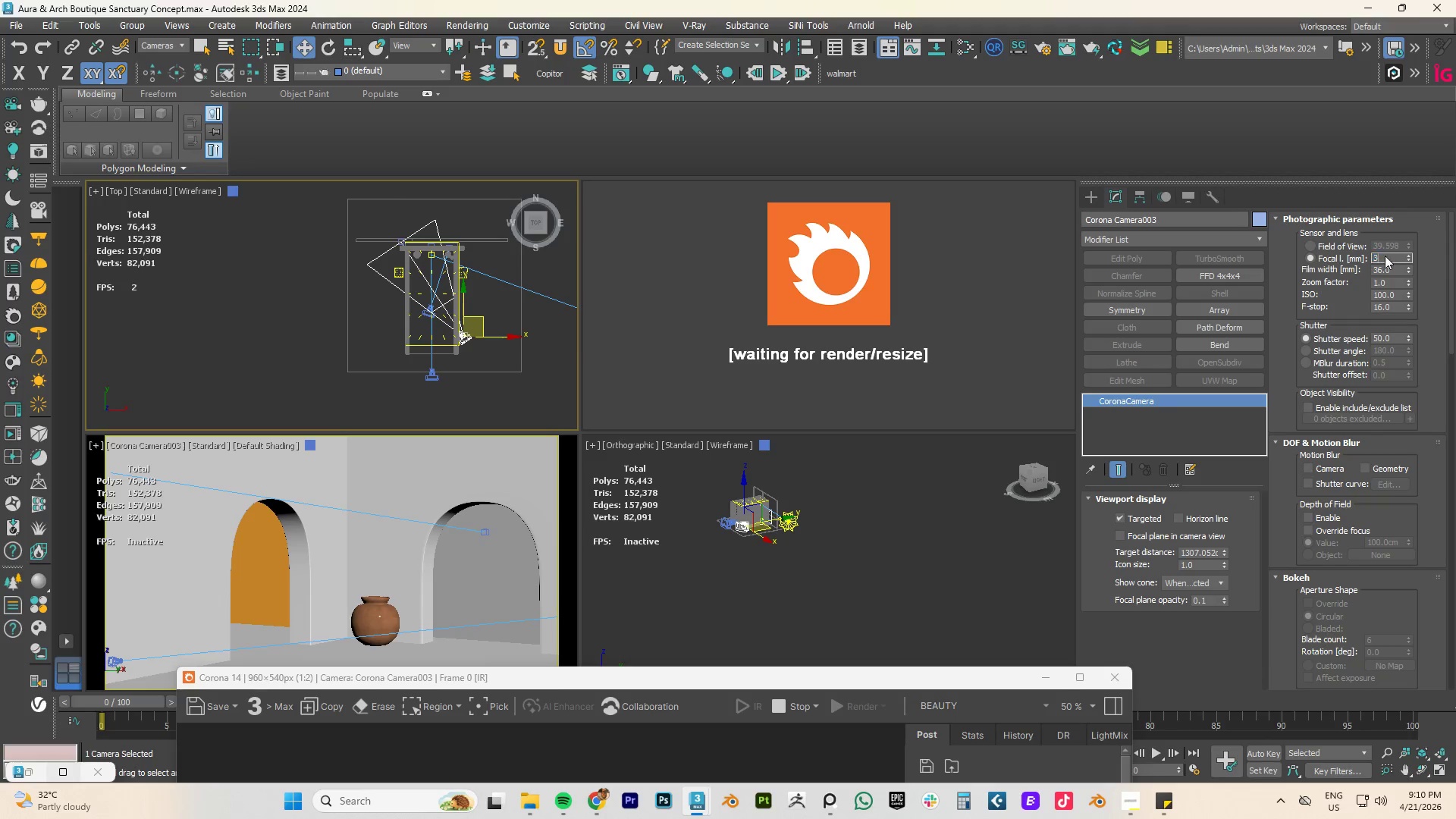 
key(Numpad5)
 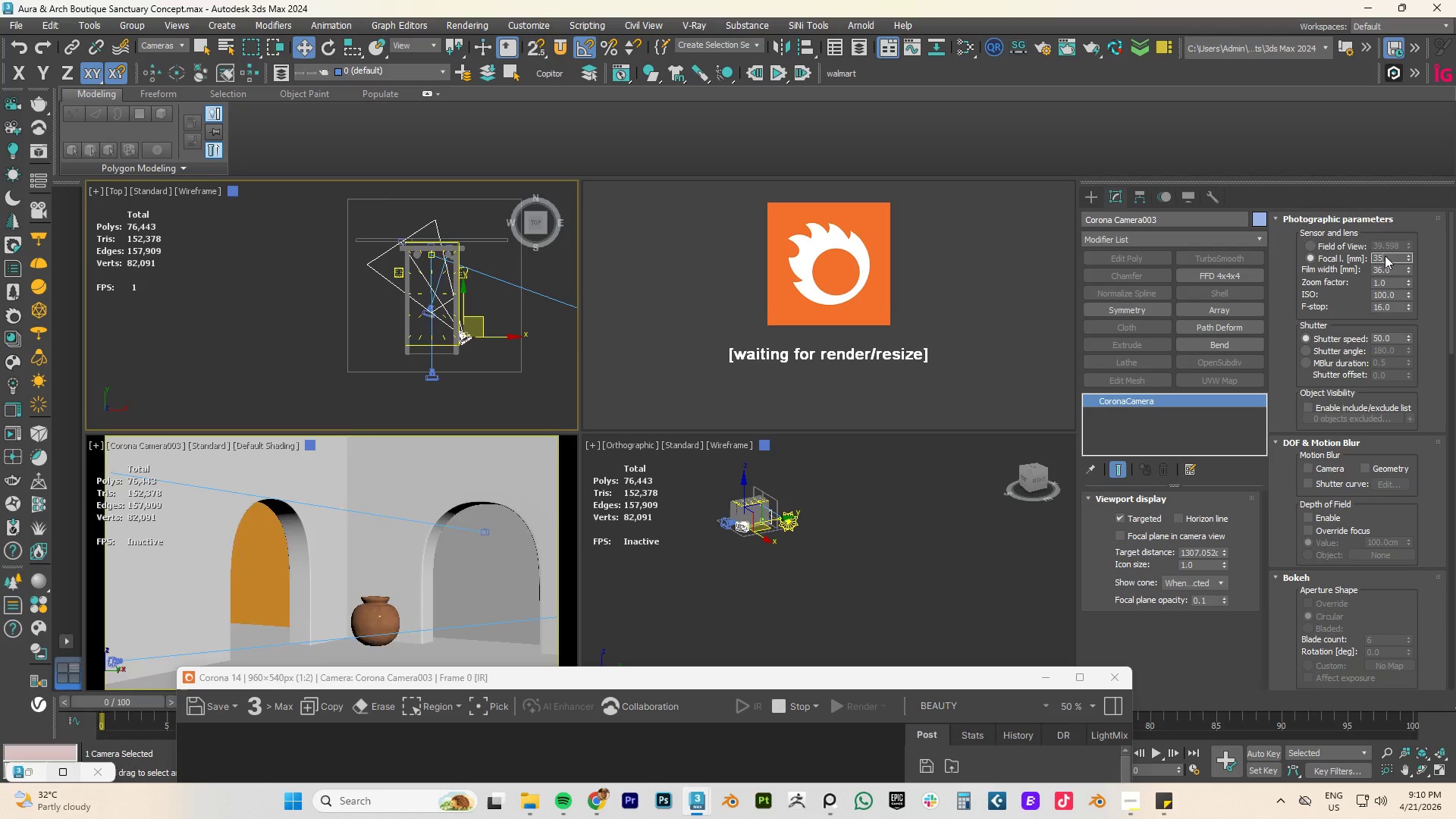 
key(NumpadEnter)
 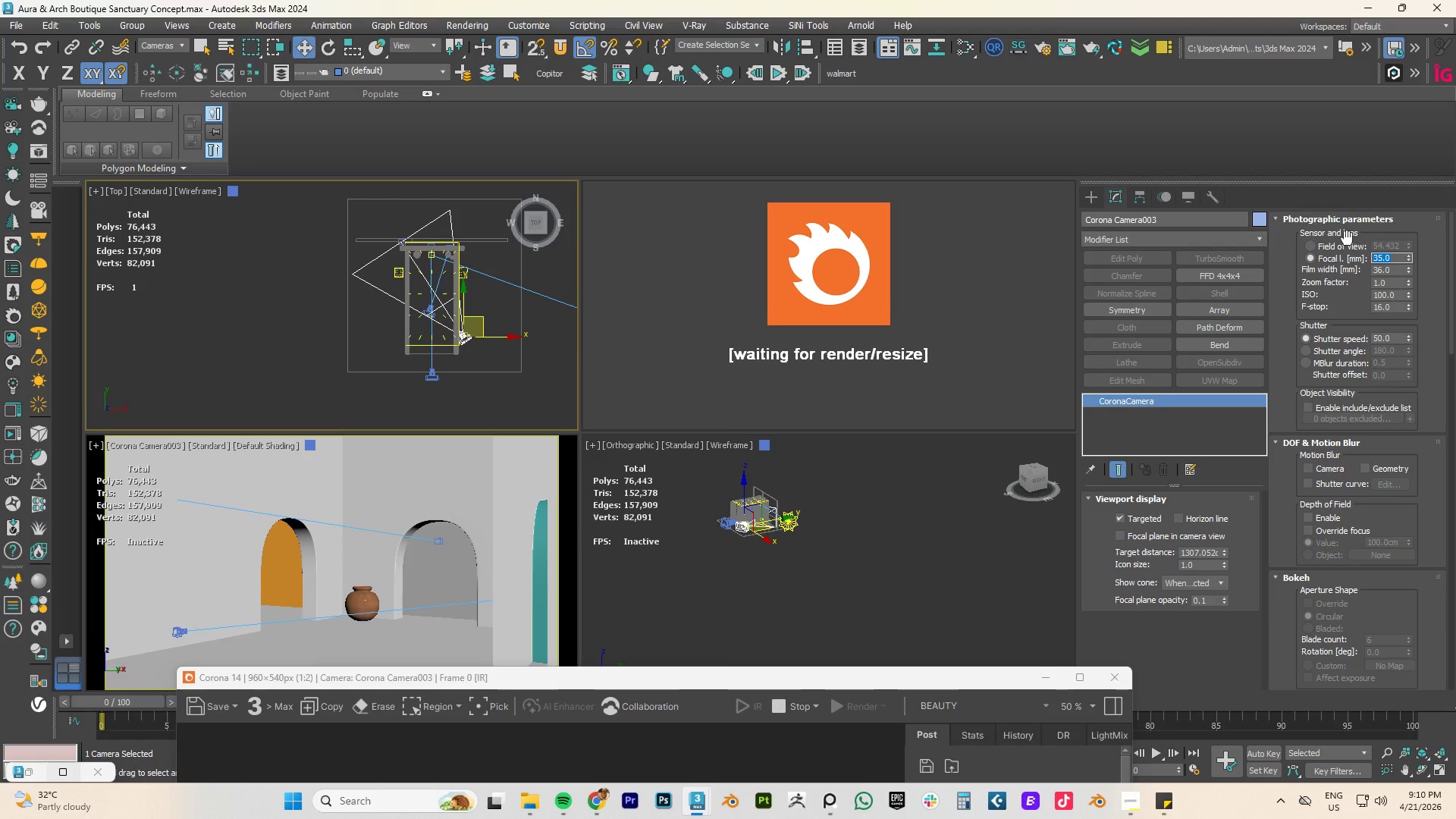 
left_click([469, 338])
 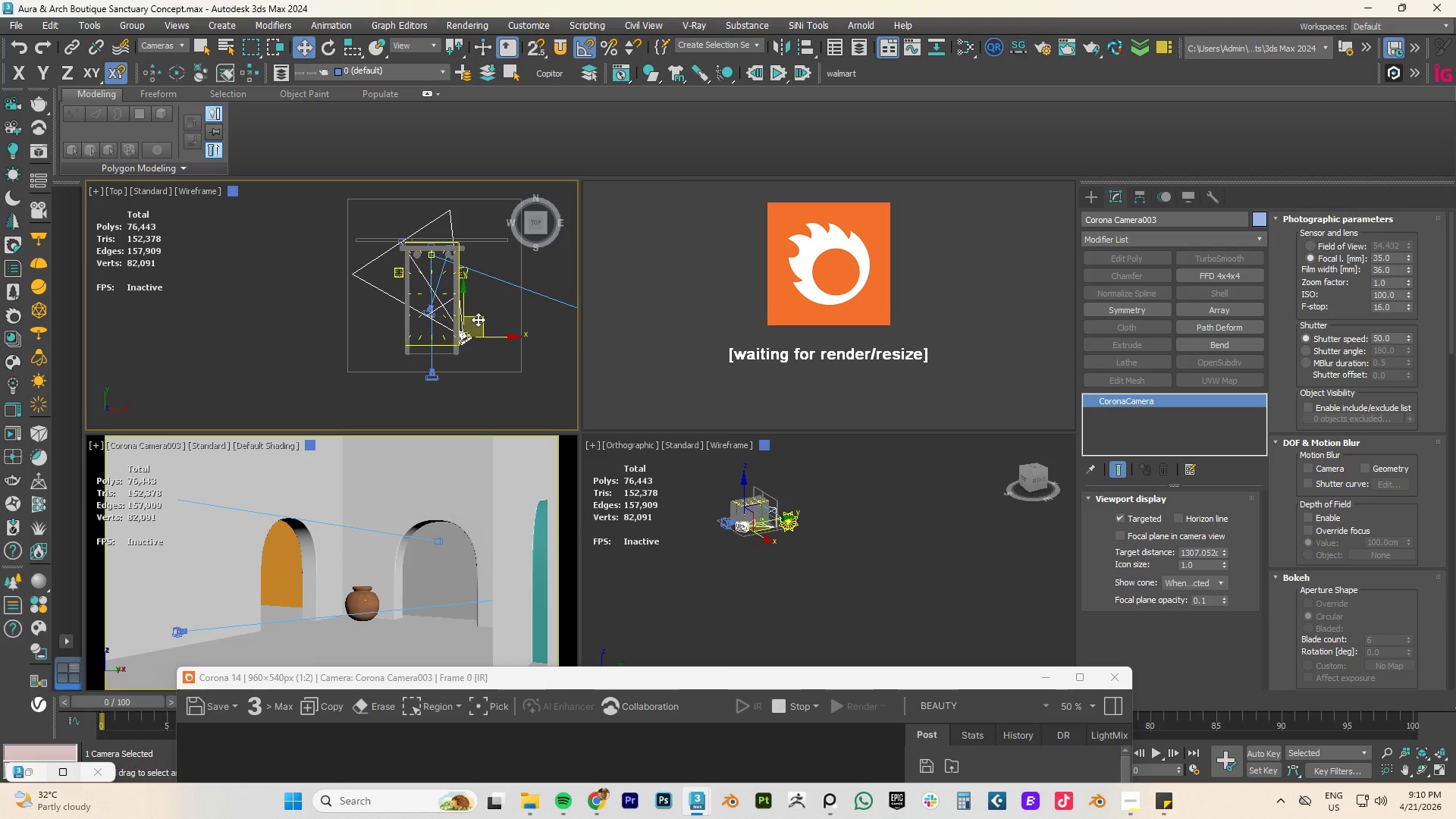 
left_click_drag(start_coordinate=[479, 315], to_coordinate=[478, 307])
 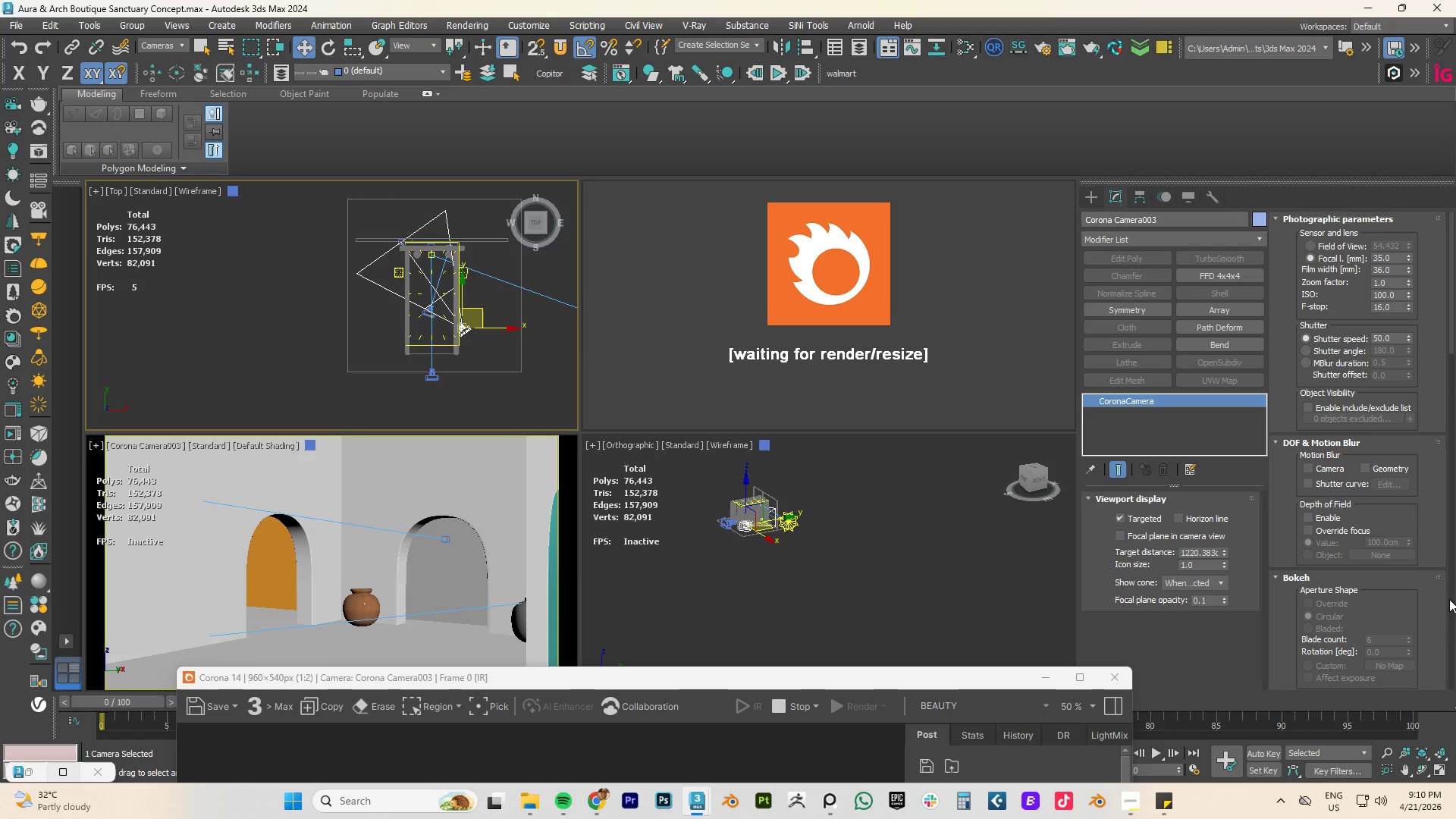 
scroll: coordinate [1446, 587], scroll_direction: down, amount: 52.0
 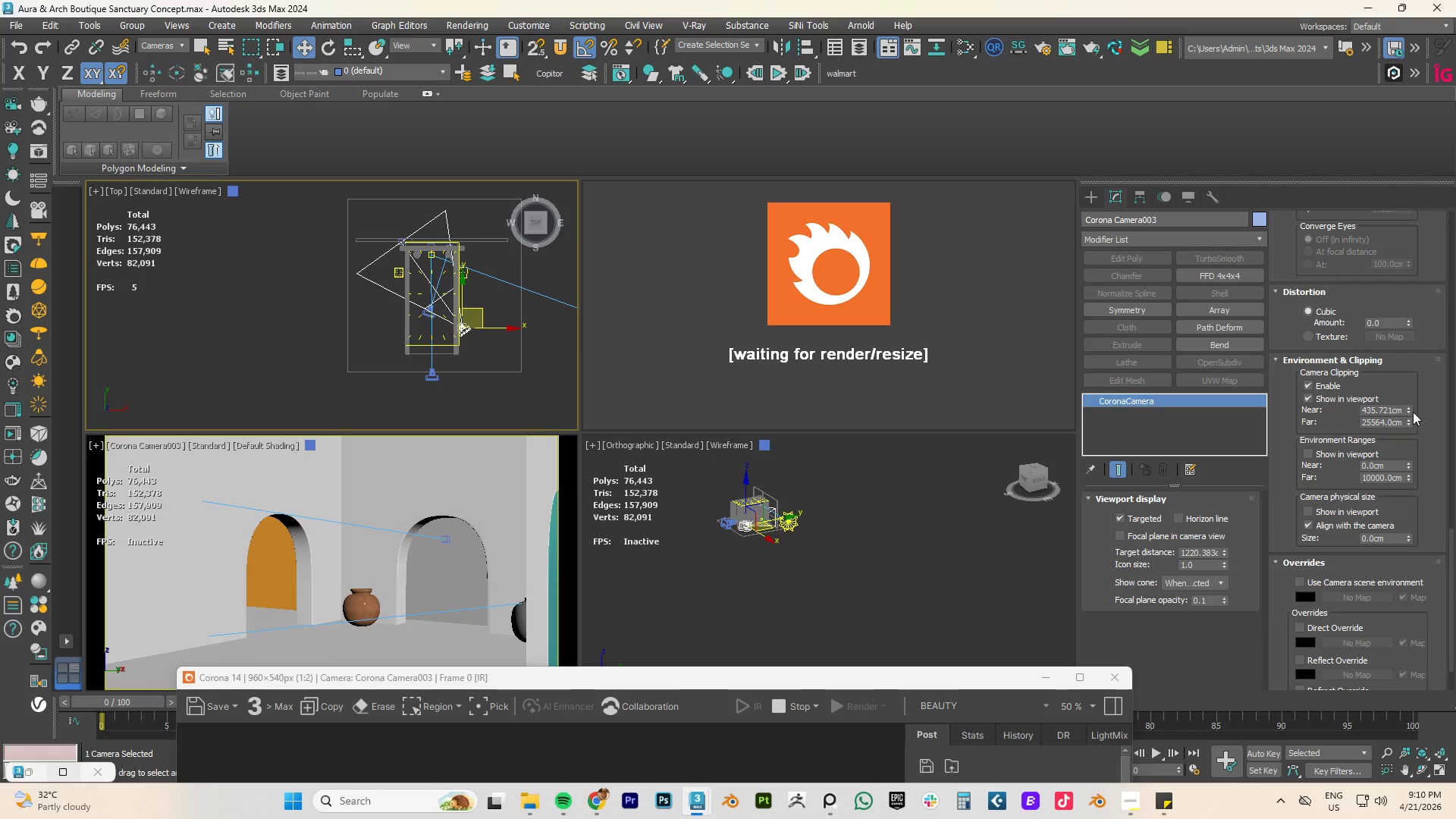 
left_click_drag(start_coordinate=[1407, 410], to_coordinate=[1409, 393])
 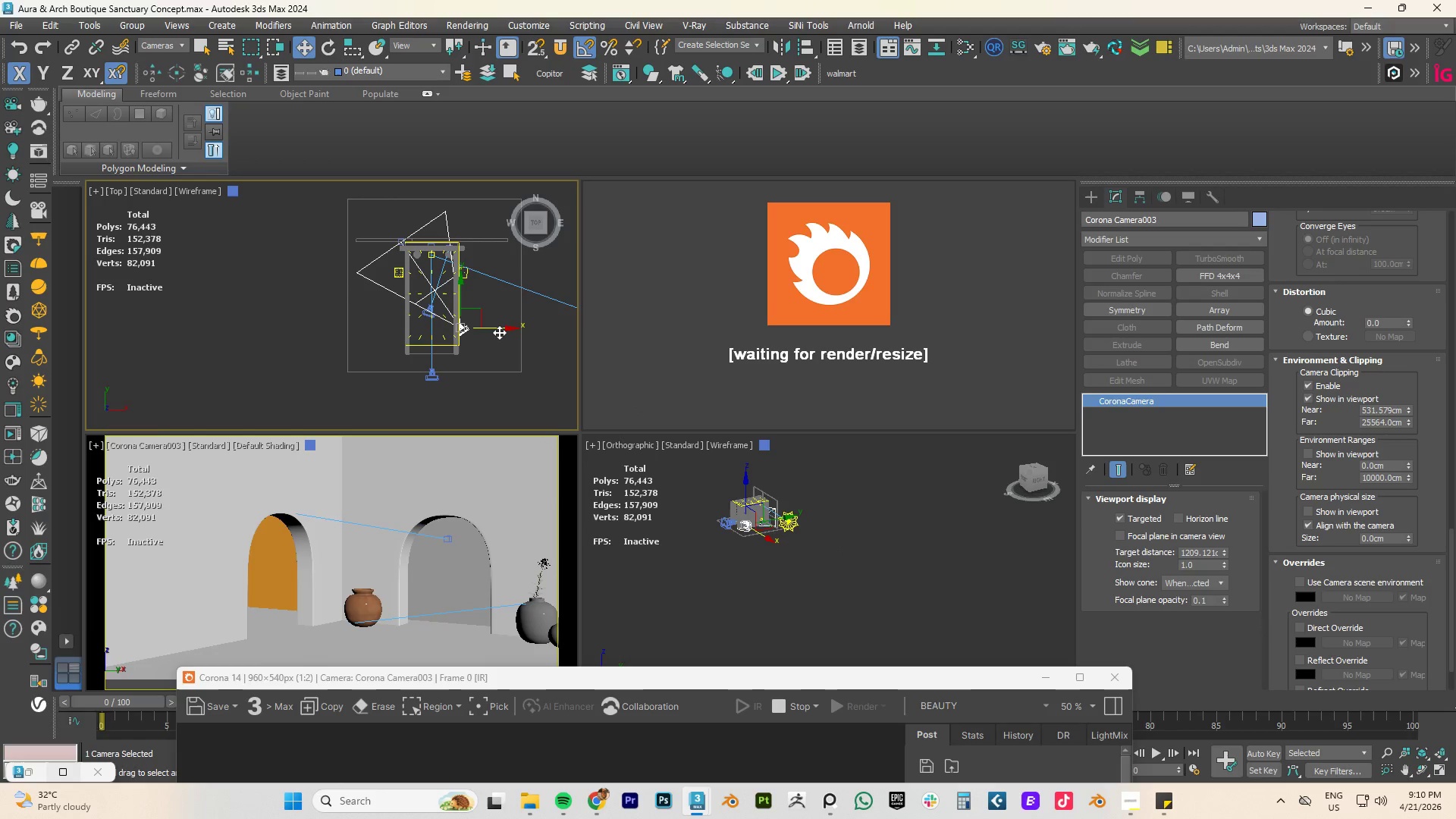 
wait(10.0)
 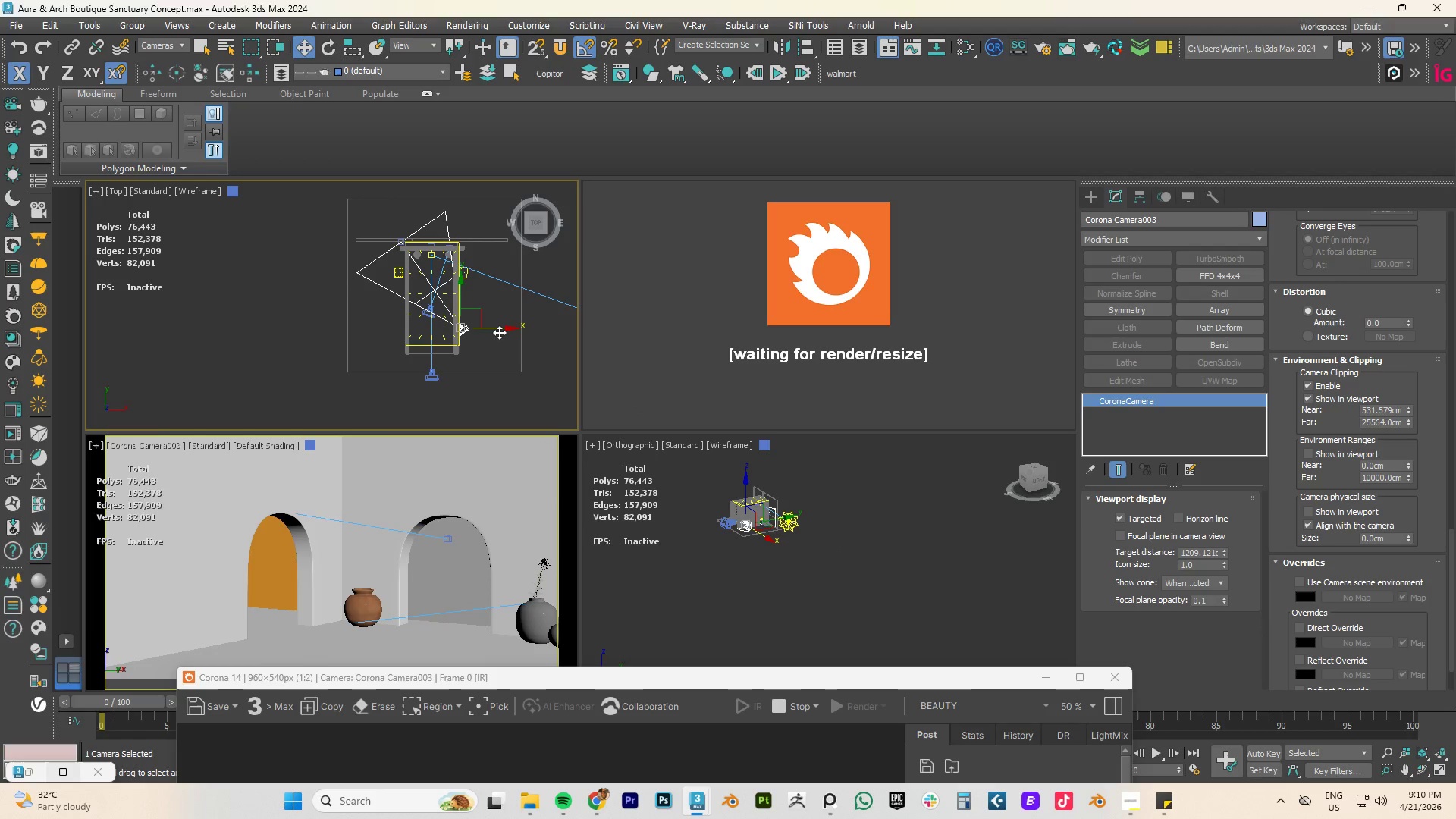 
hold_key(key=AltLeft, duration=0.38)
 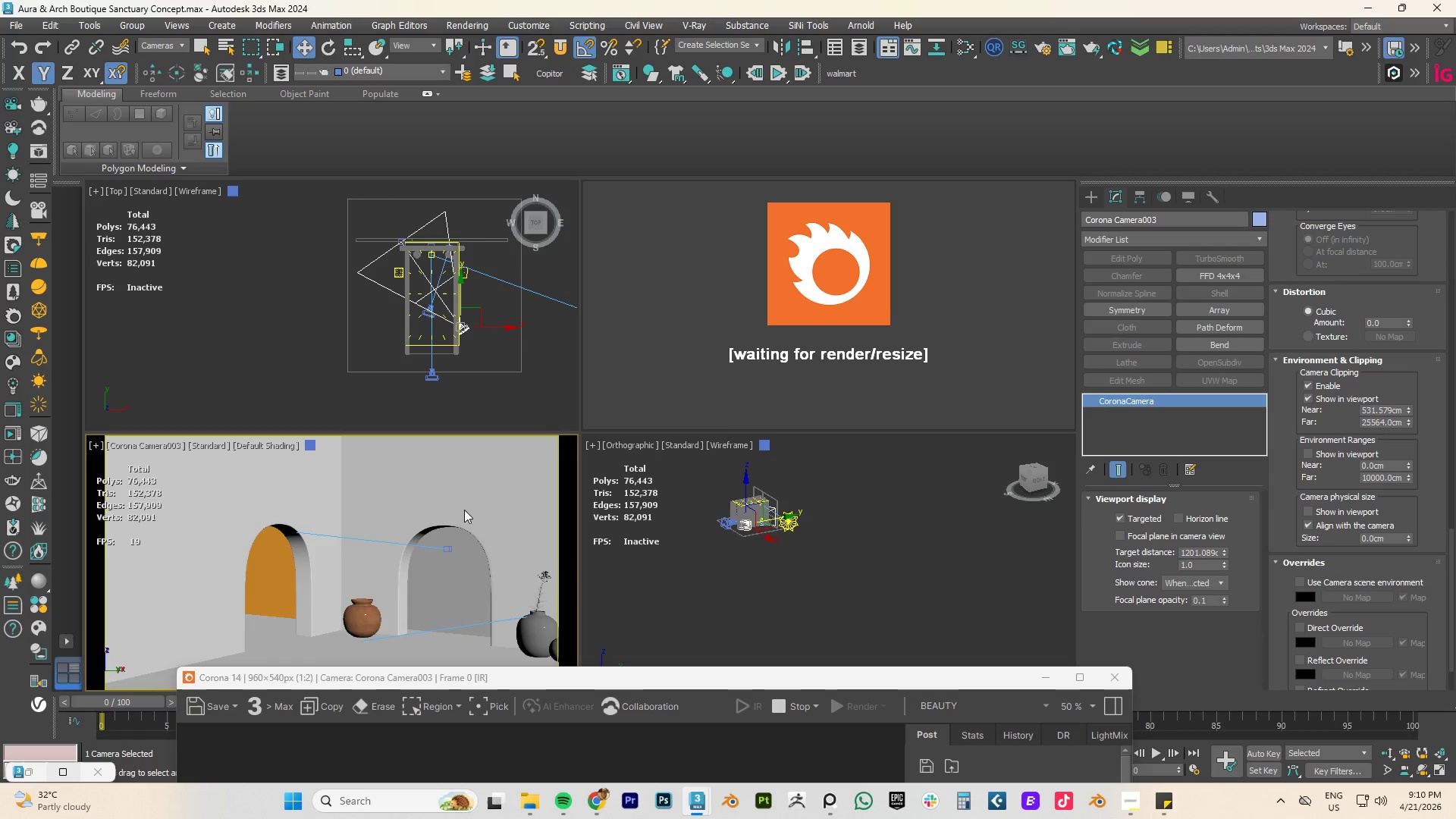 
hold_key(key=AltLeft, duration=1.41)
 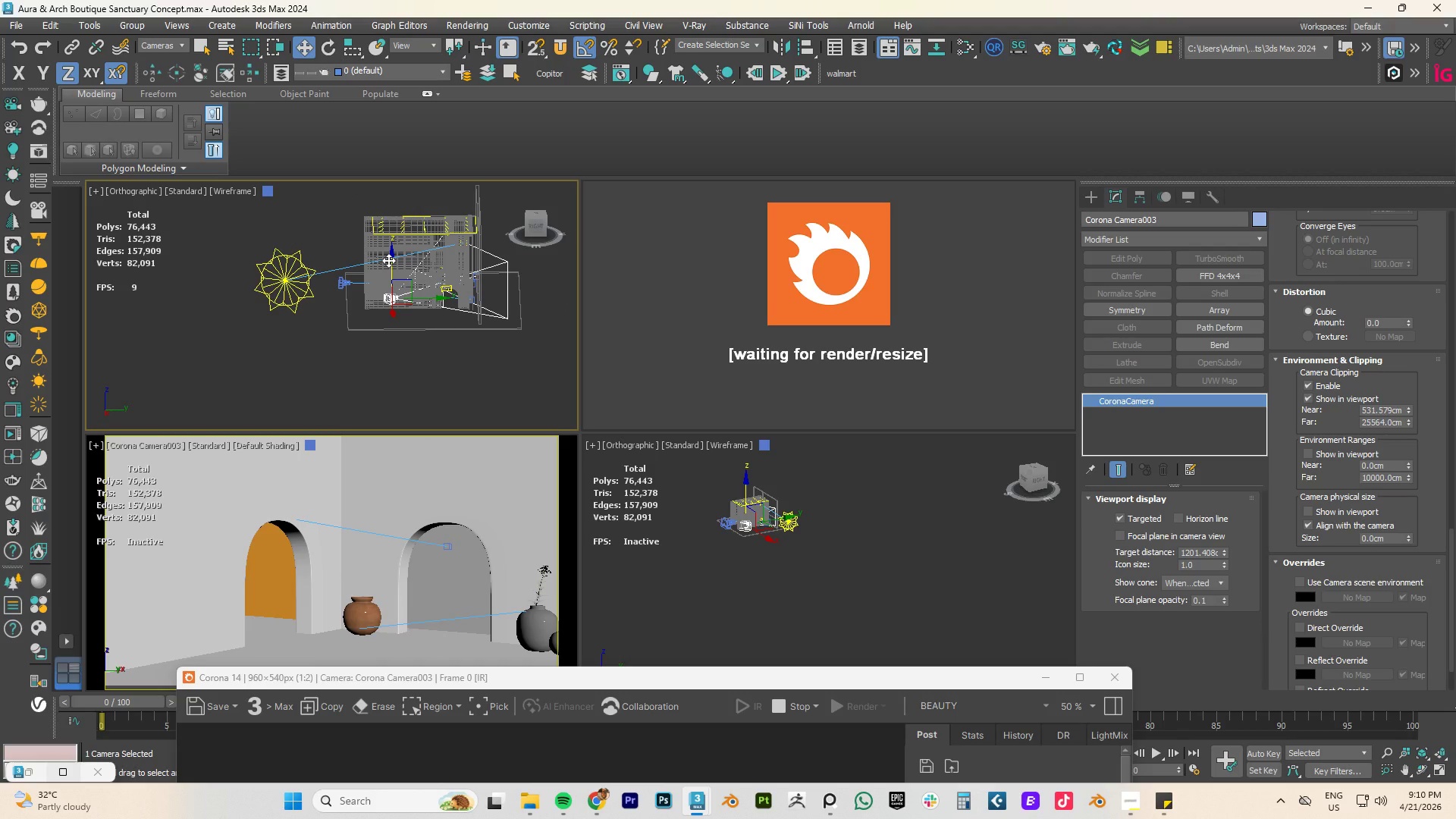 
wait(6.64)
 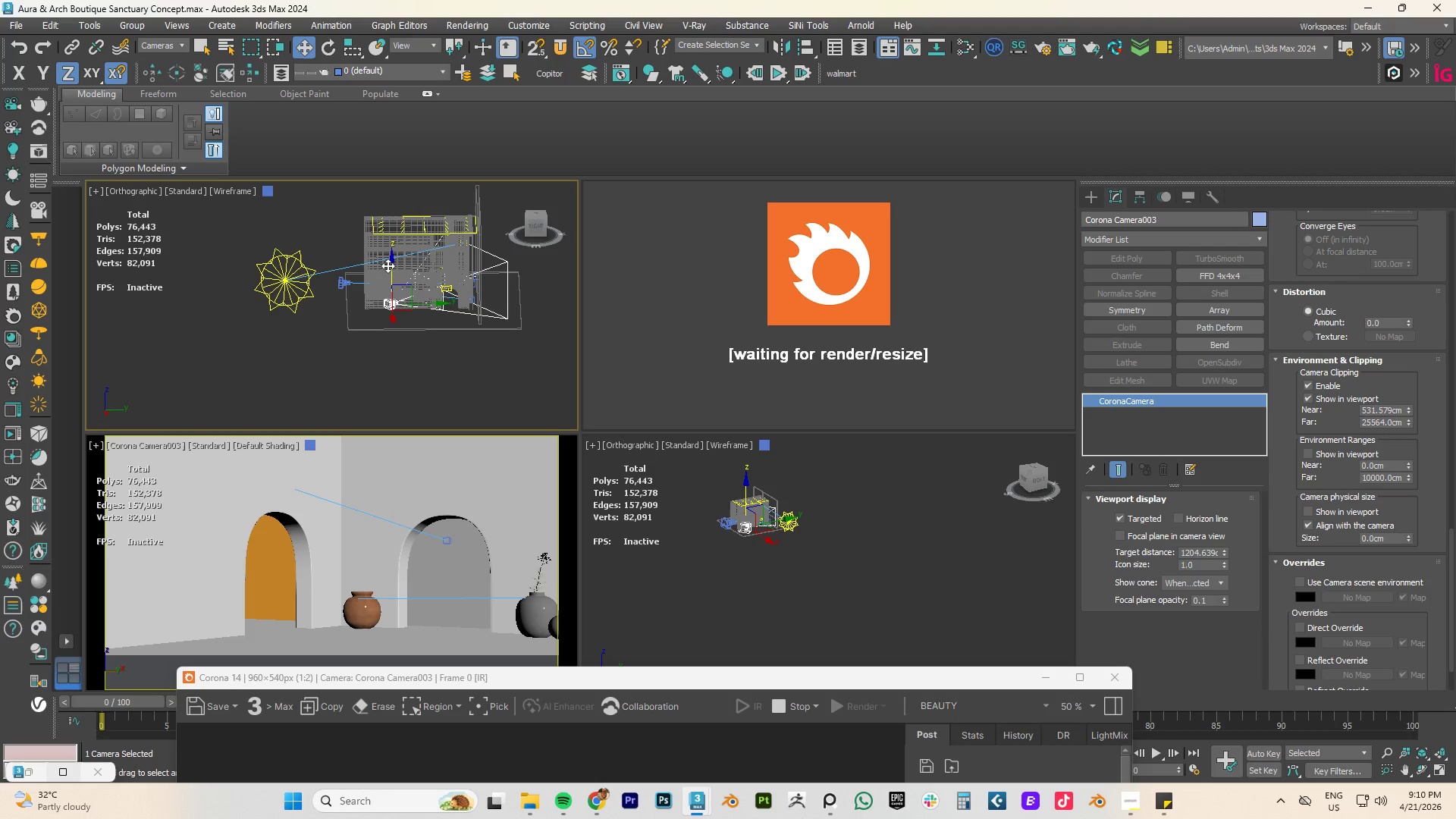 
left_click_drag(start_coordinate=[697, 679], to_coordinate=[925, 218])
 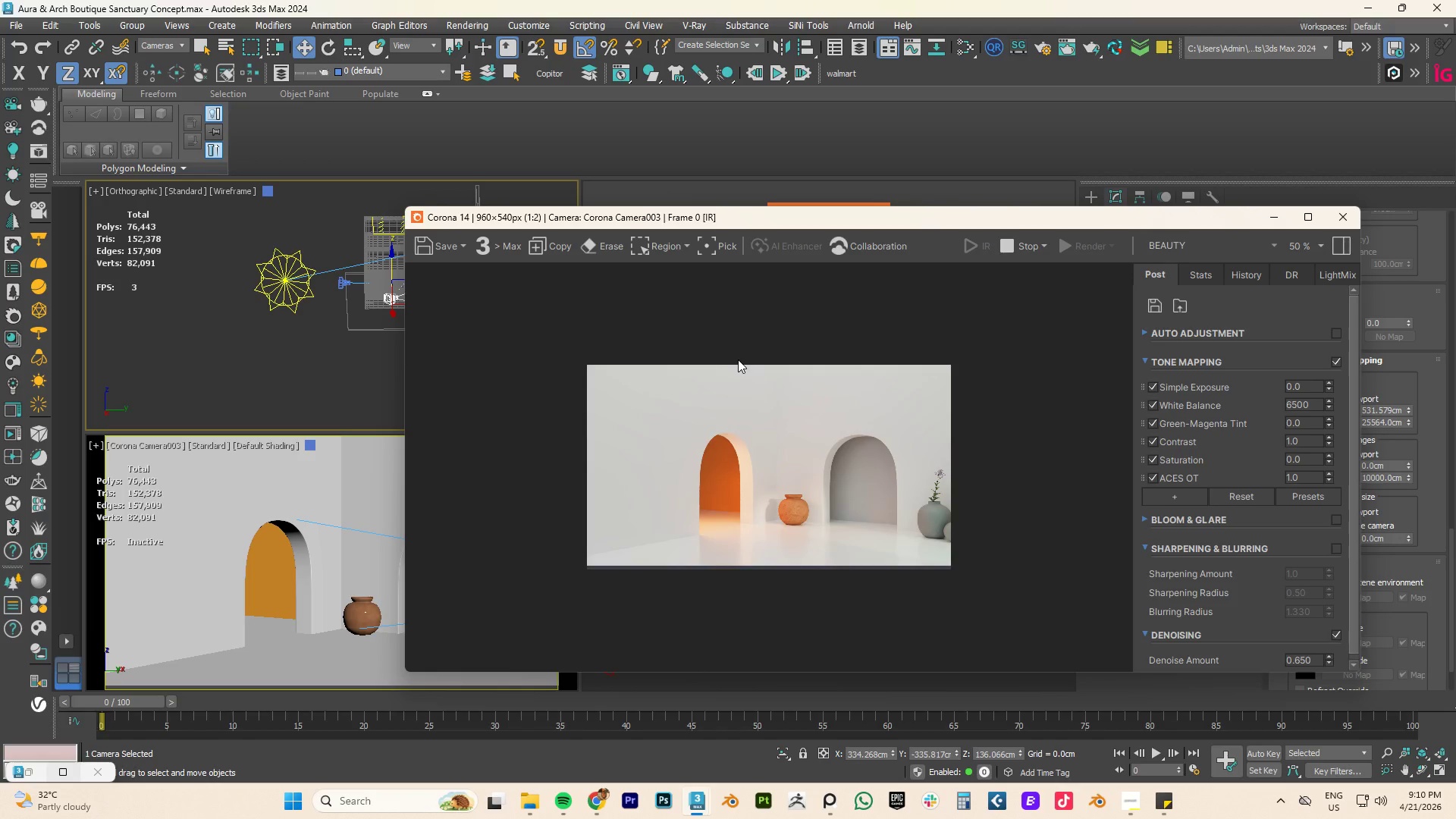 
left_click_drag(start_coordinate=[645, 219], to_coordinate=[818, 218])
 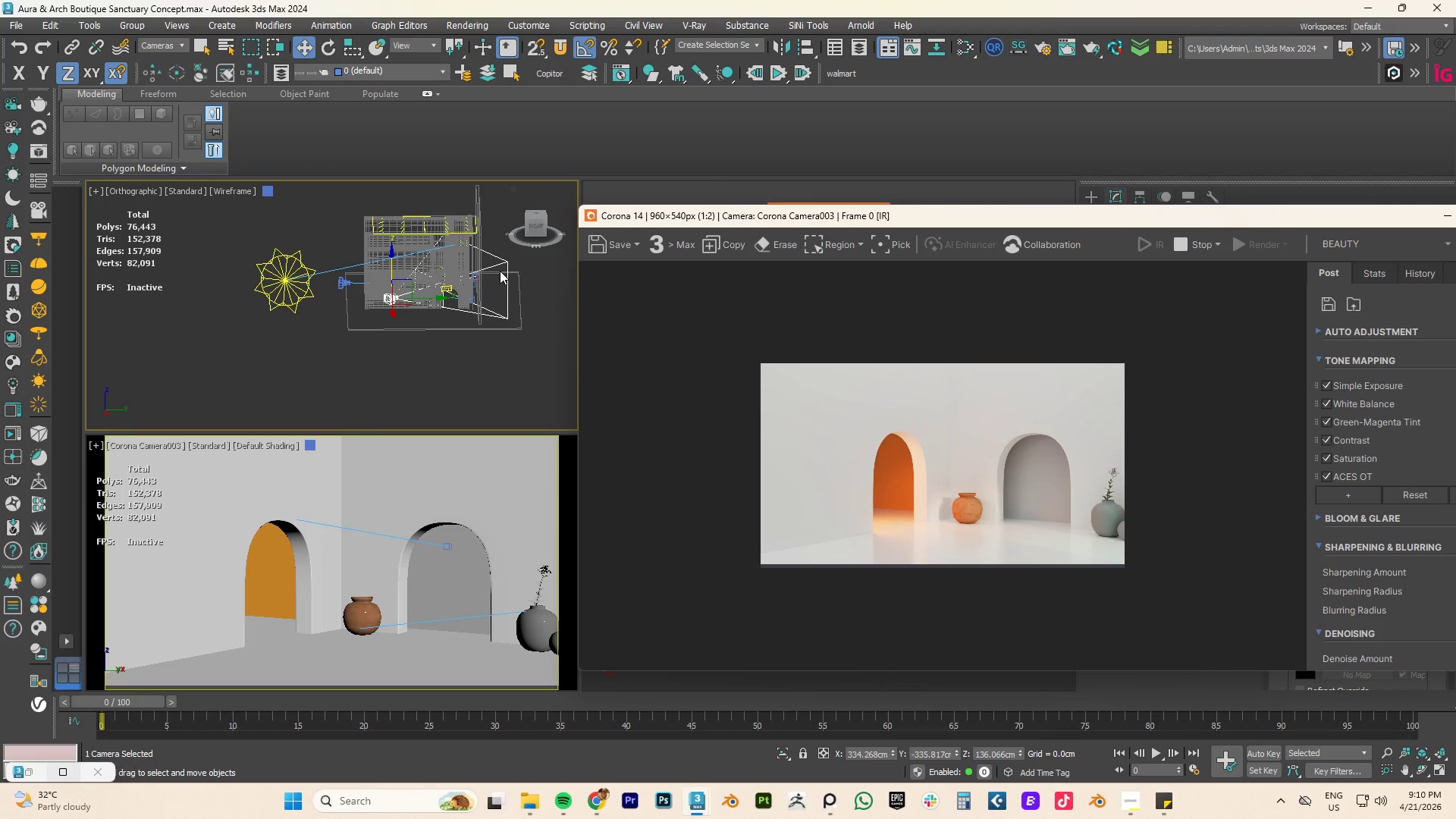 
hold_key(key=AltLeft, duration=0.61)
 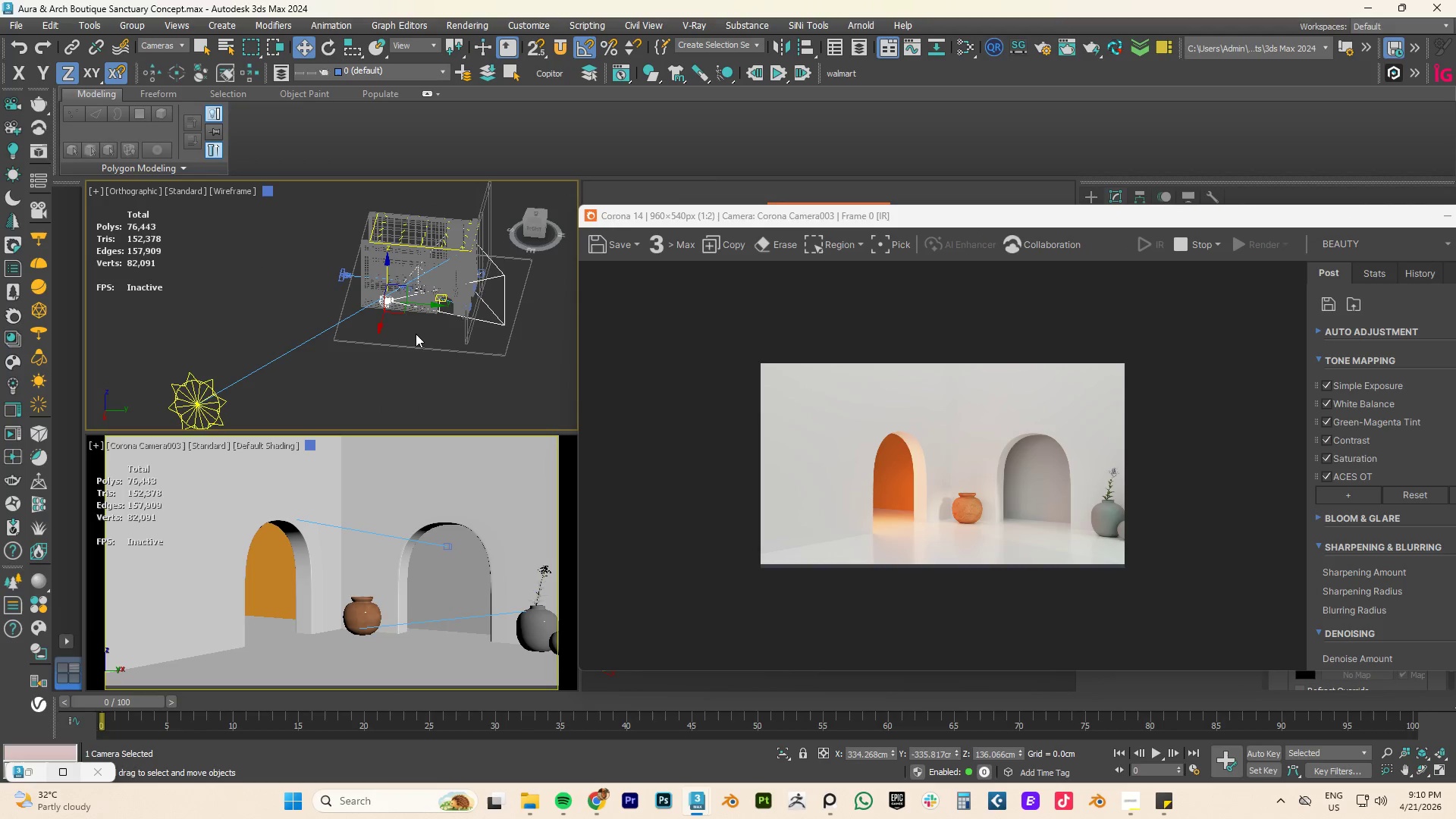 
type(tz)
 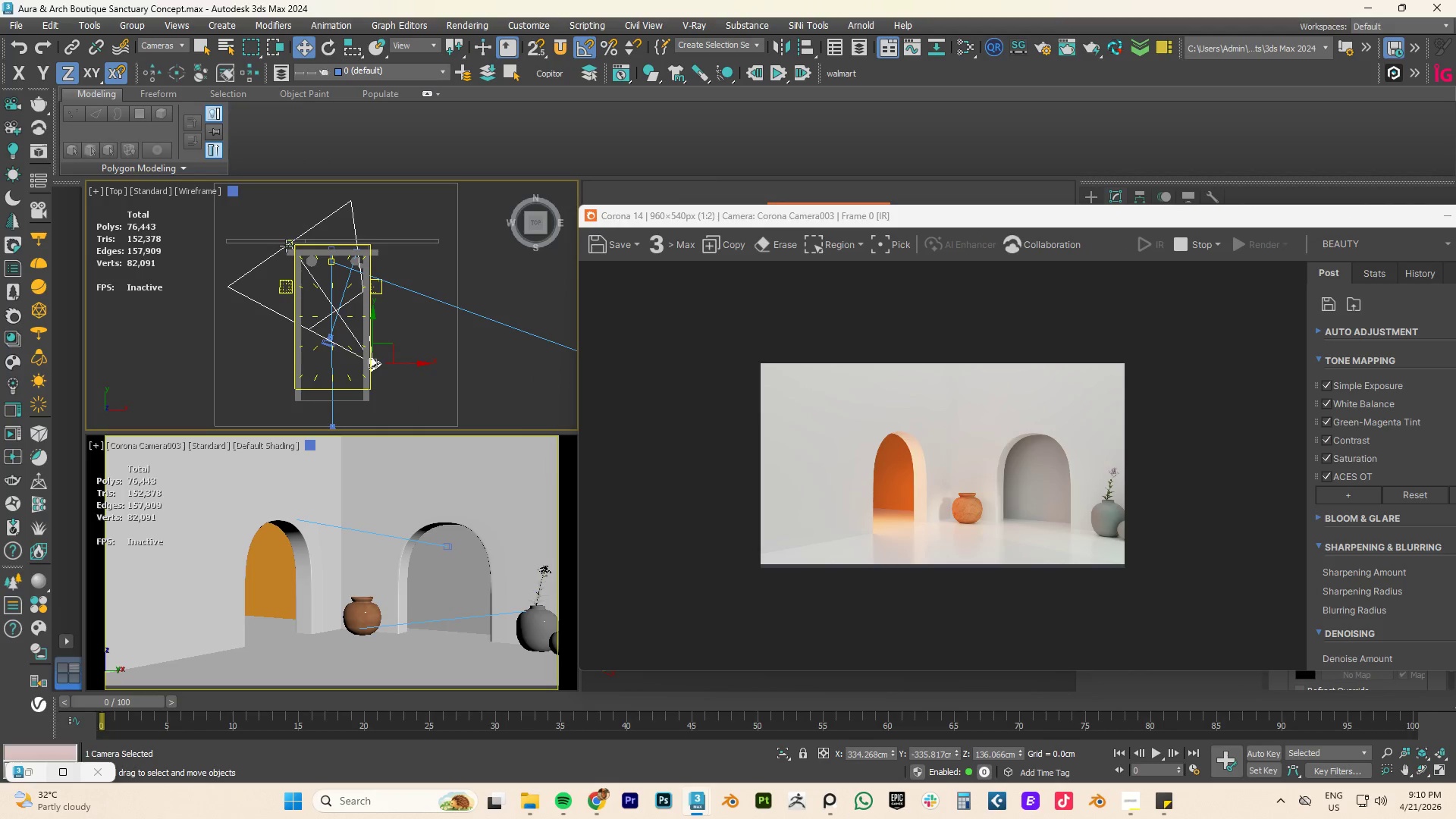 
left_click([287, 241])
 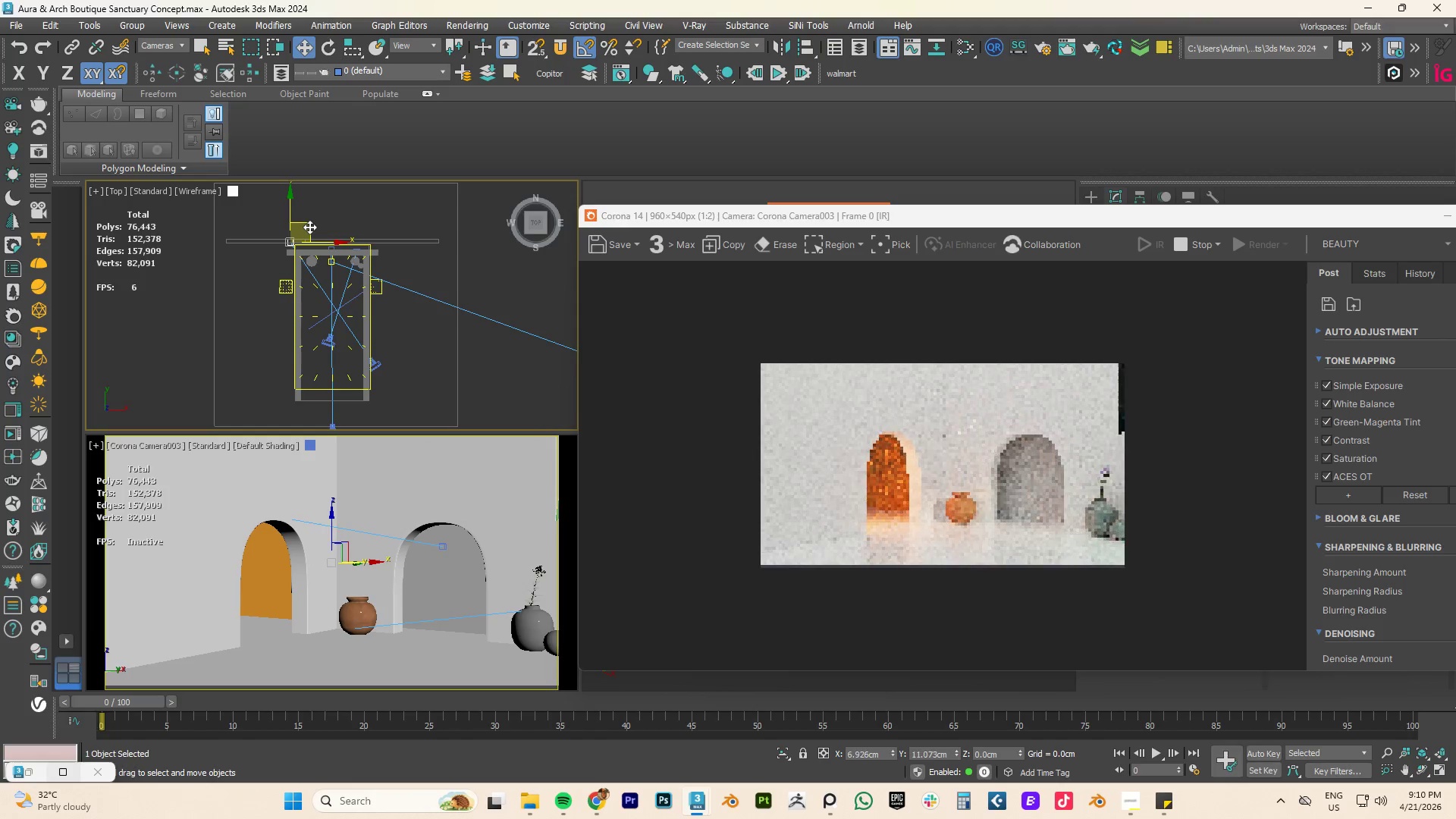 
wait(10.25)
 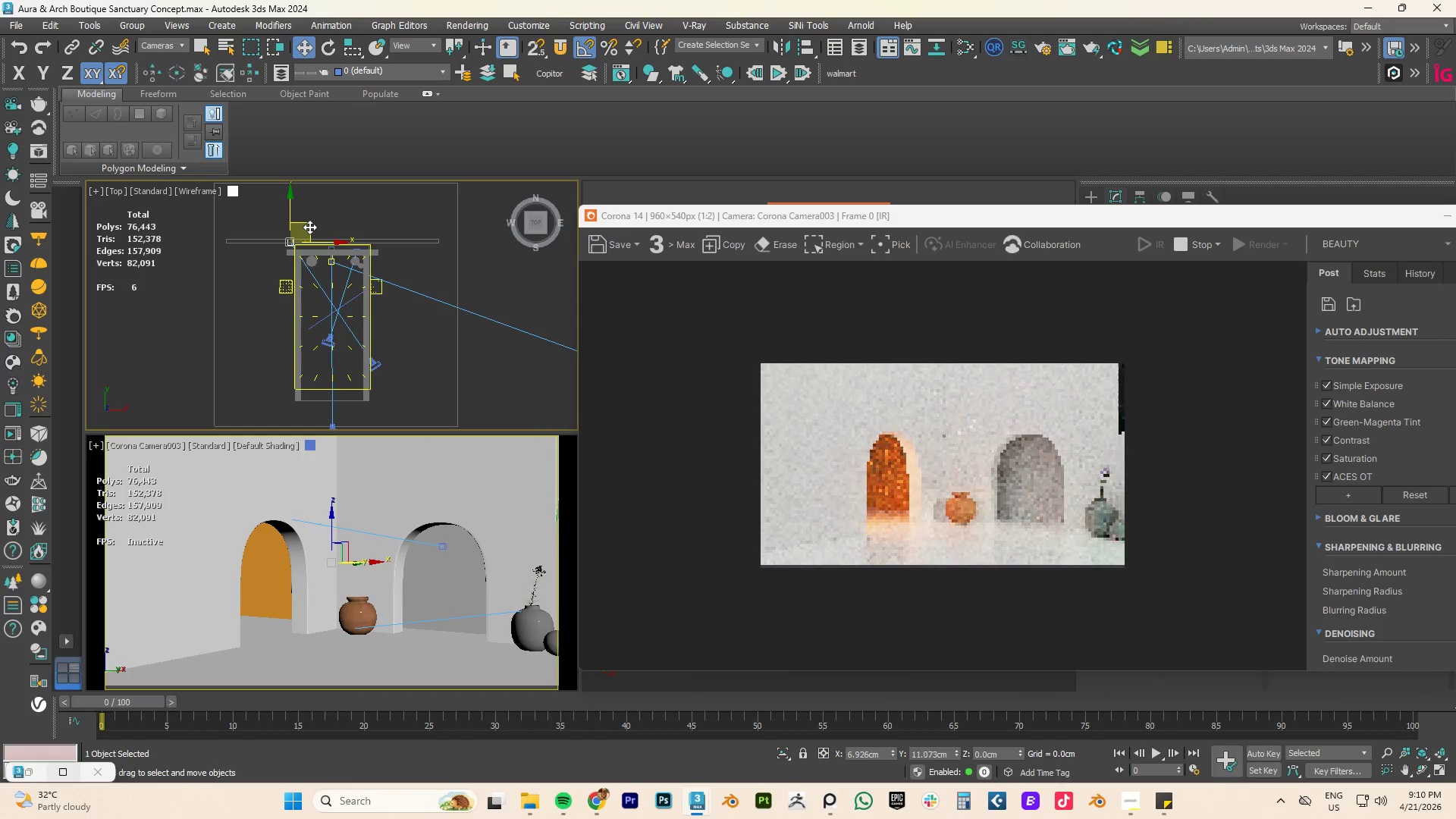 
left_click([836, 595])
 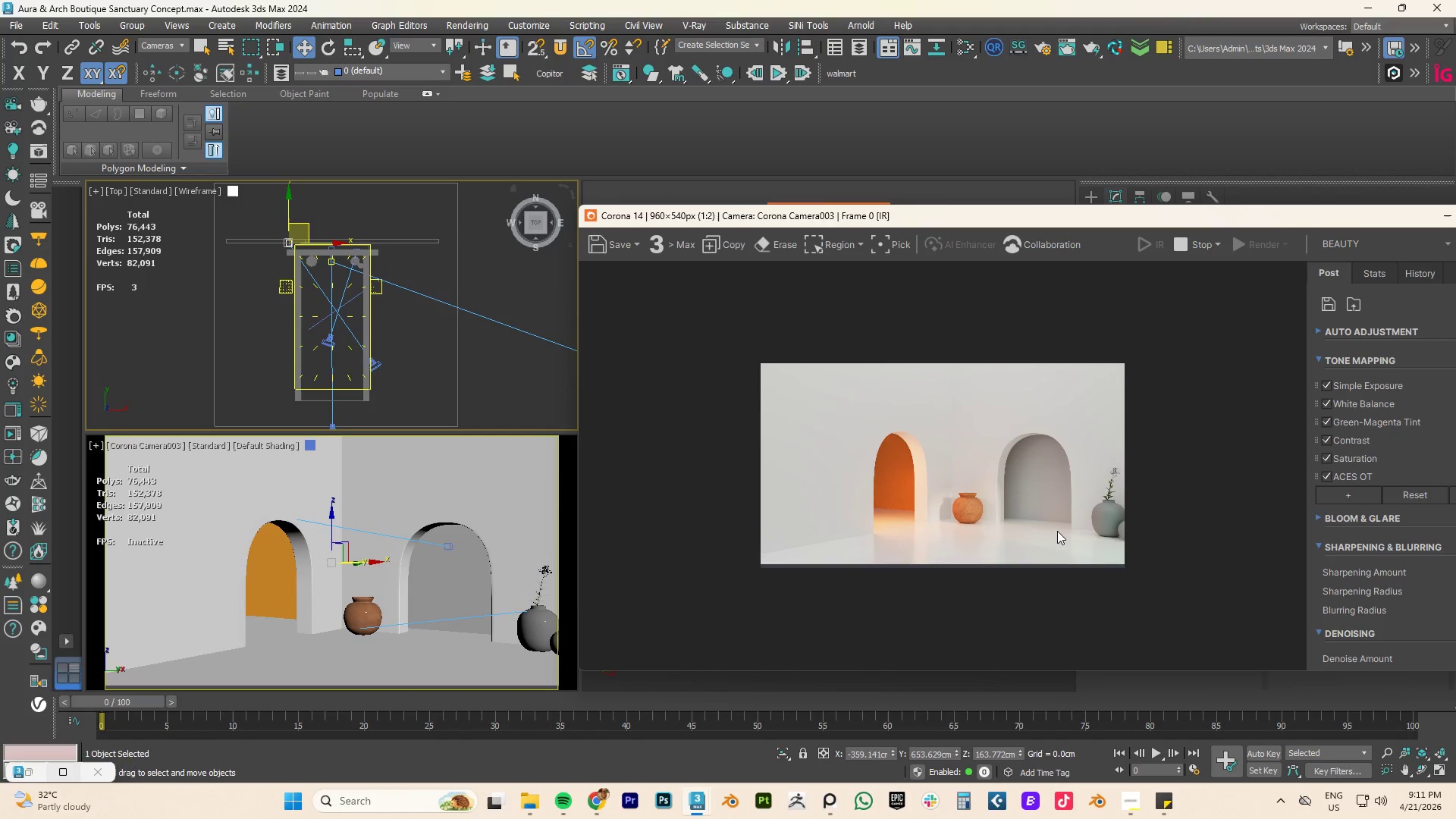 
scroll: coordinate [1049, 485], scroll_direction: up, amount: 1.0
 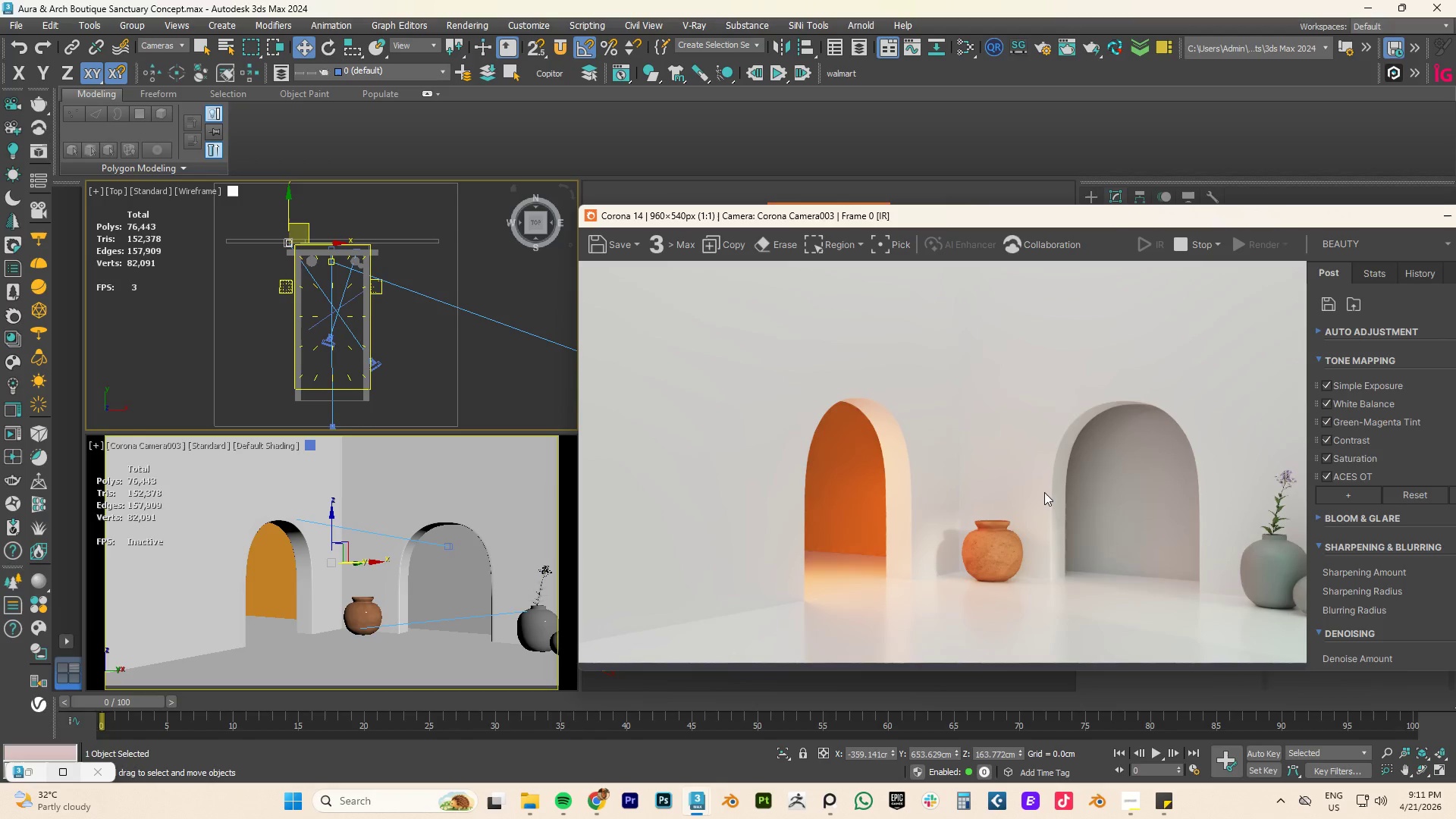 
scroll: coordinate [1044, 492], scroll_direction: down, amount: 1.0
 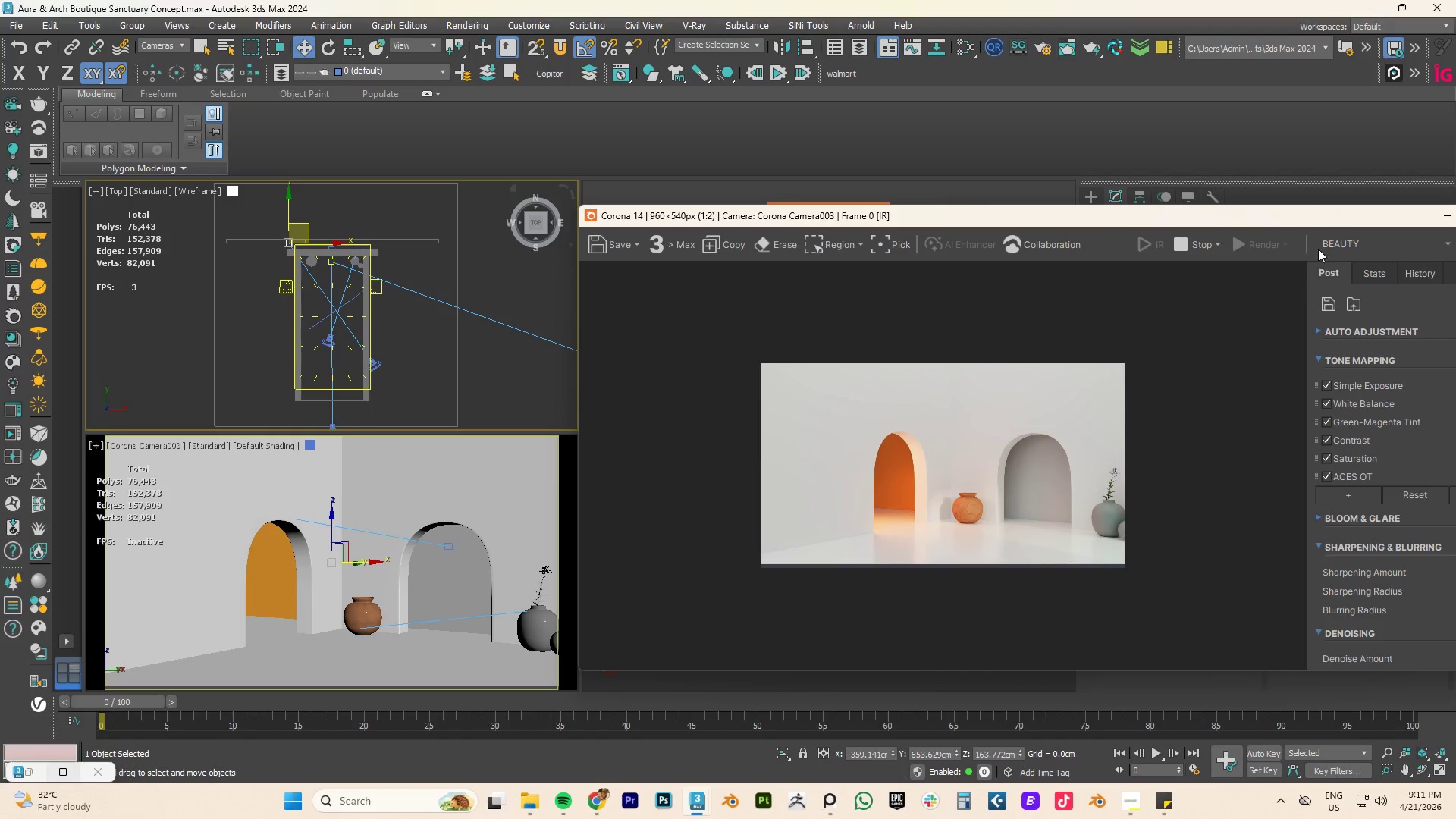 
left_click_drag(start_coordinate=[1326, 224], to_coordinate=[1326, 219])
 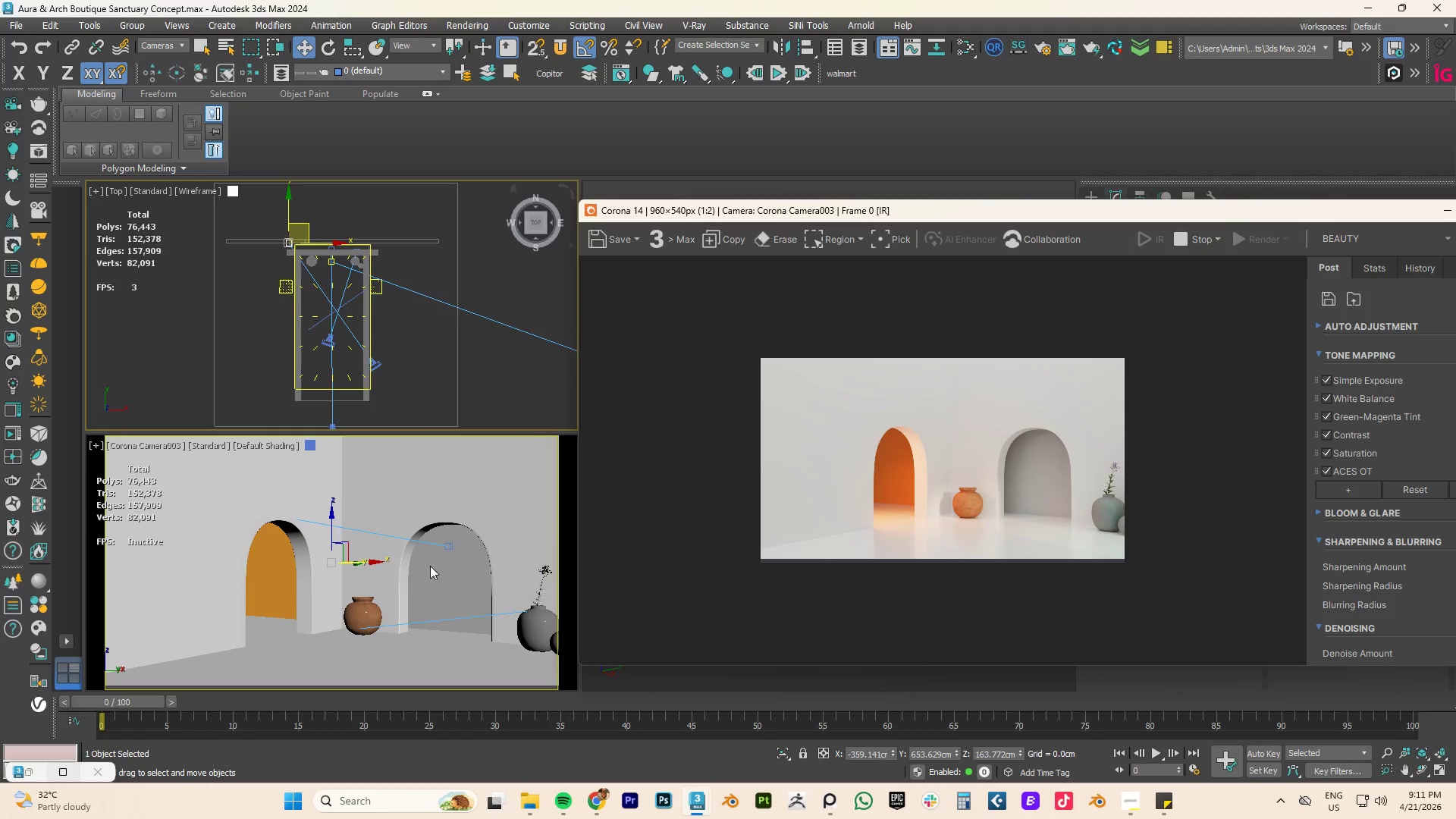 
scroll: coordinate [426, 566], scroll_direction: down, amount: 2.0
 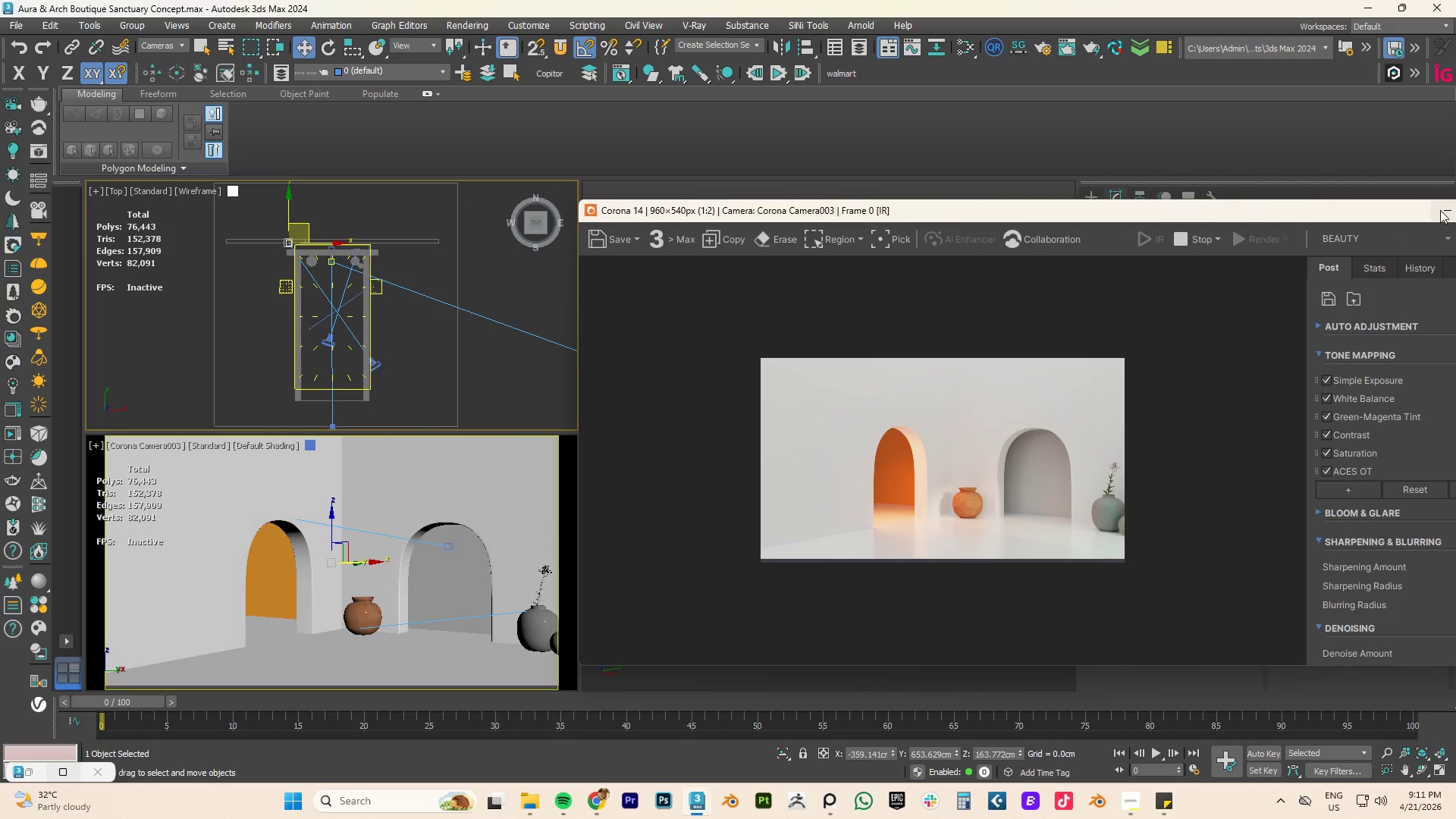 
left_click([1451, 211])
 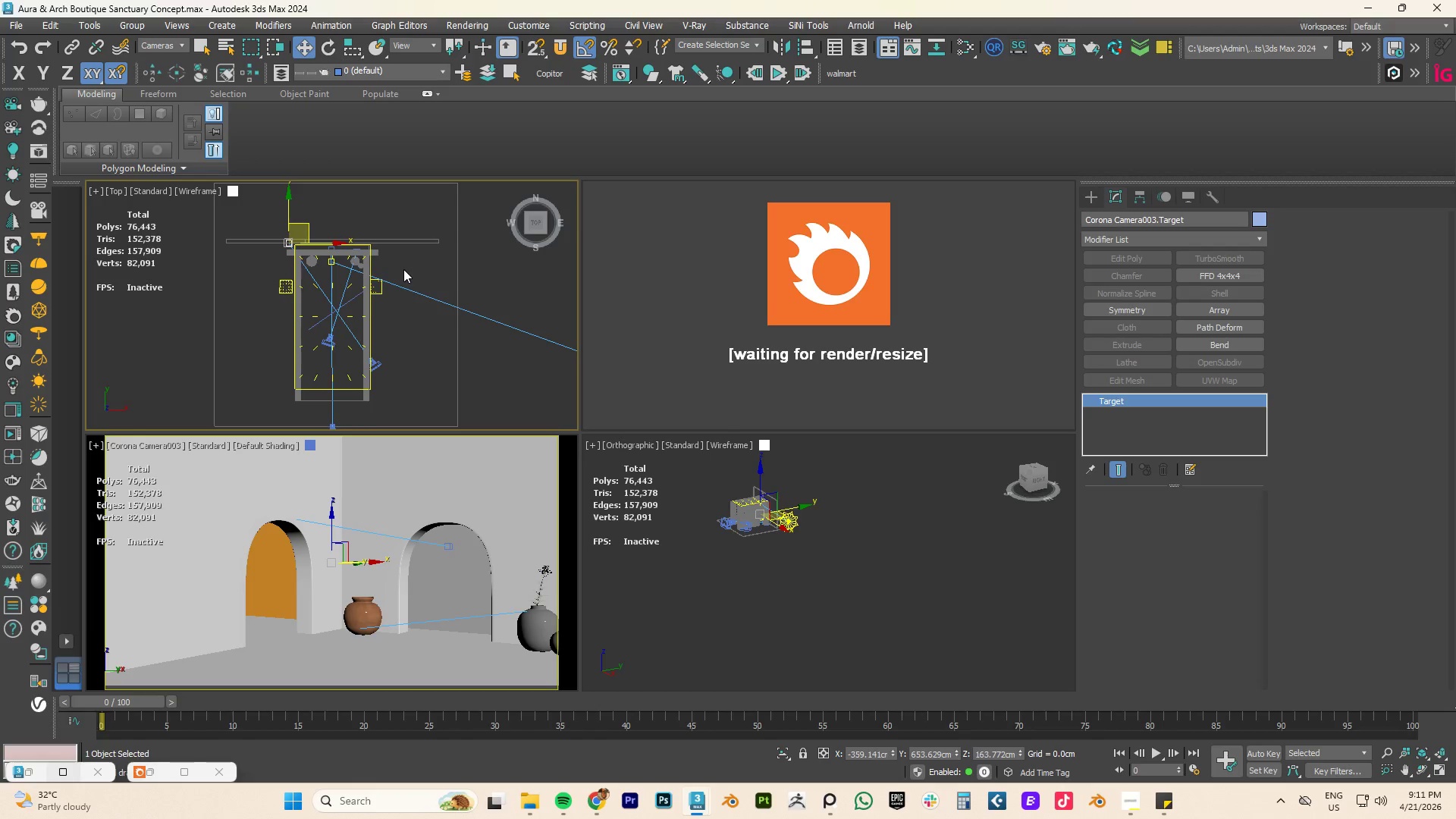 
hold_key(key=AltLeft, duration=0.7)
 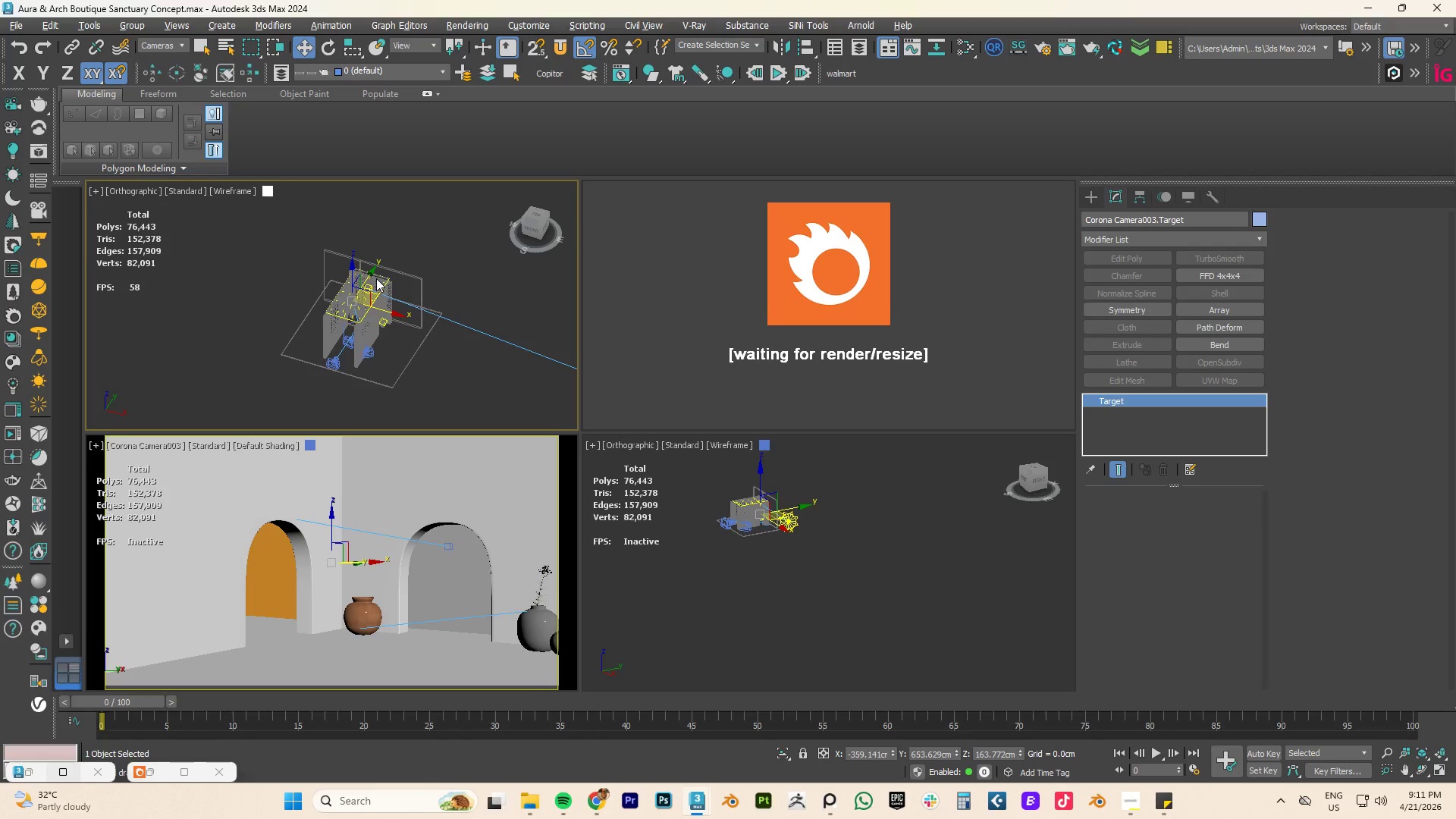 
scroll: coordinate [416, 359], scroll_direction: down, amount: 2.0
 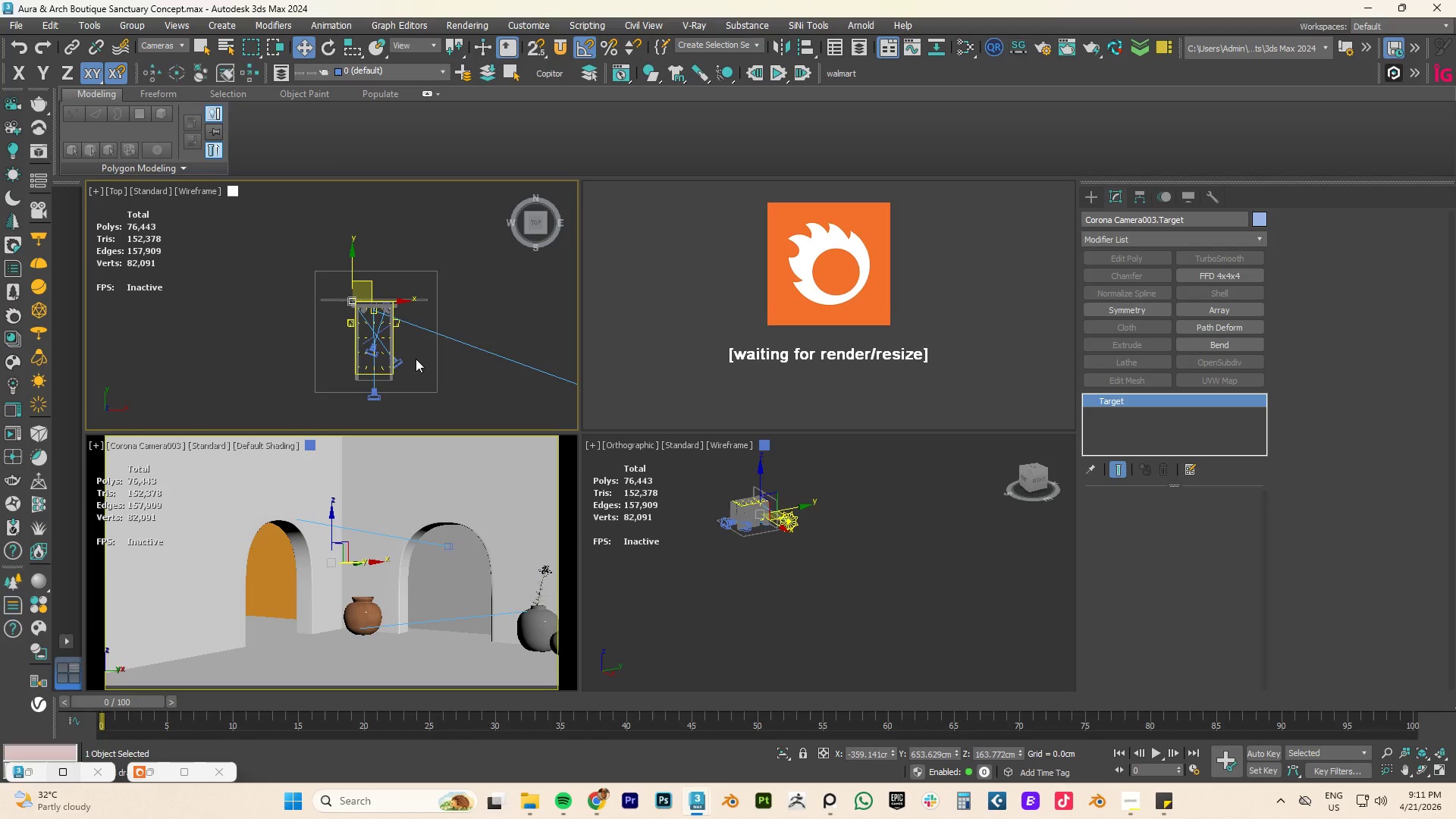 
type(fz)
 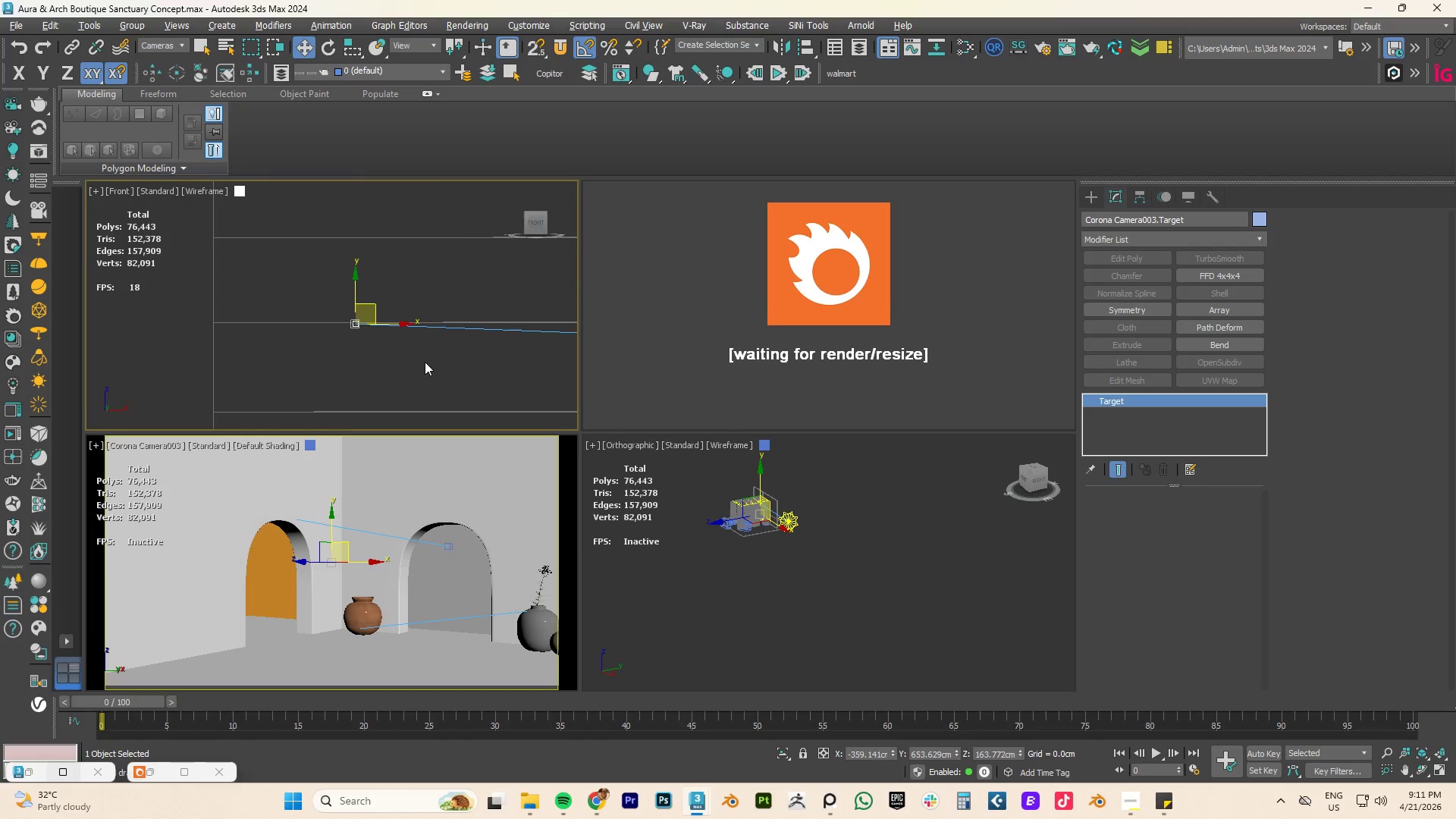 
scroll: coordinate [323, 318], scroll_direction: down, amount: 11.0
 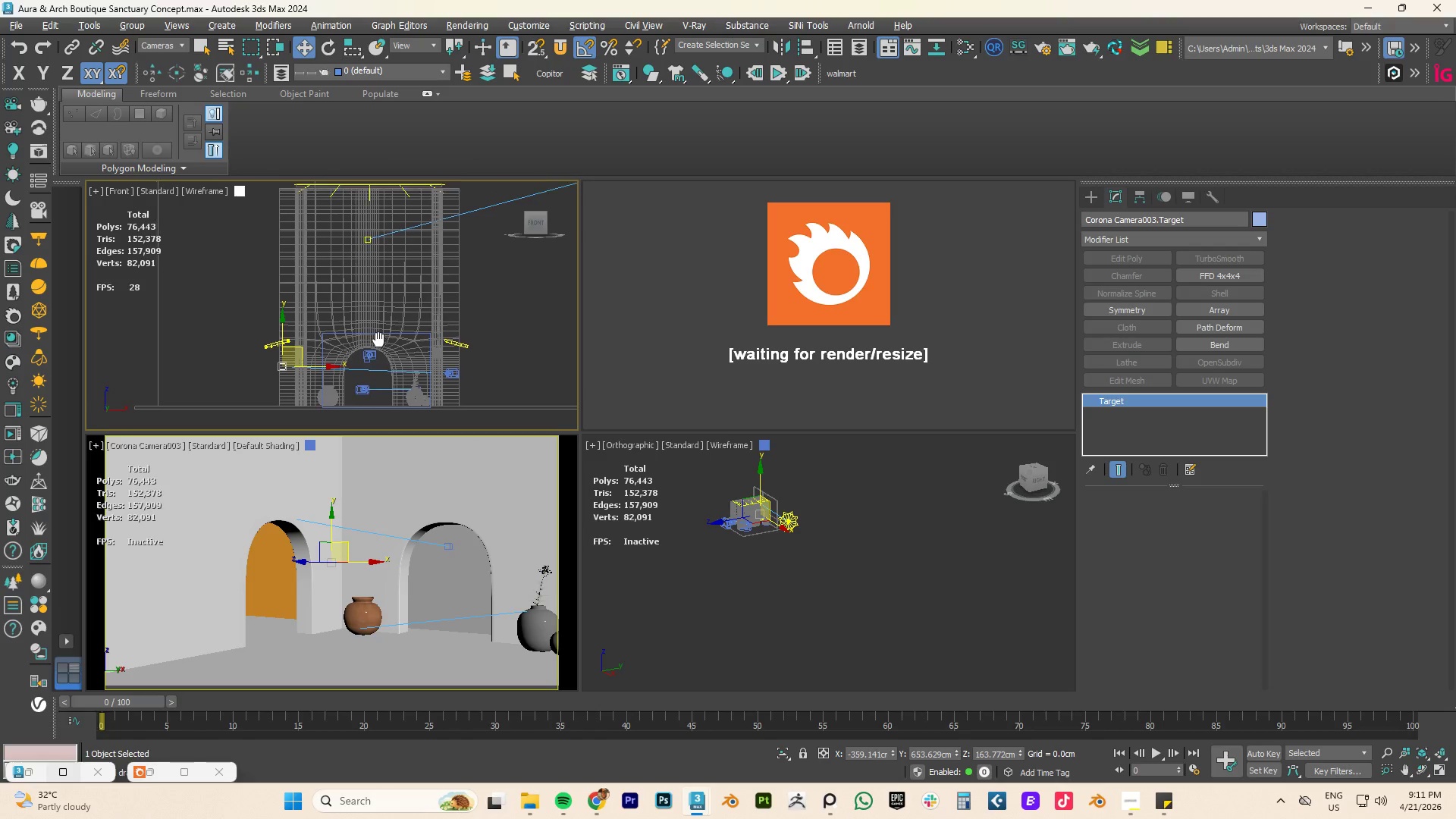 
hold_key(key=AltLeft, duration=0.86)
 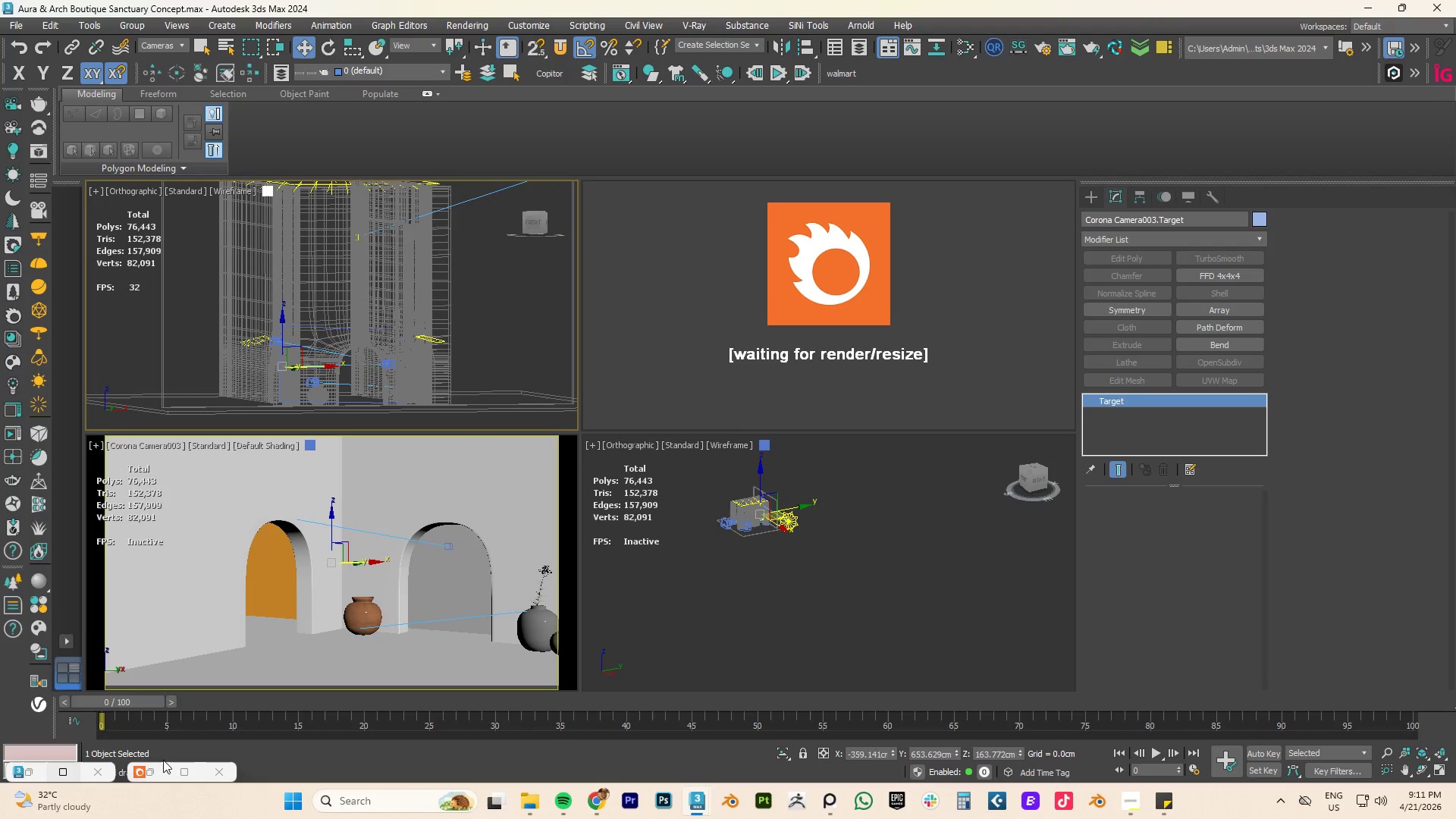 
left_click([155, 771])
 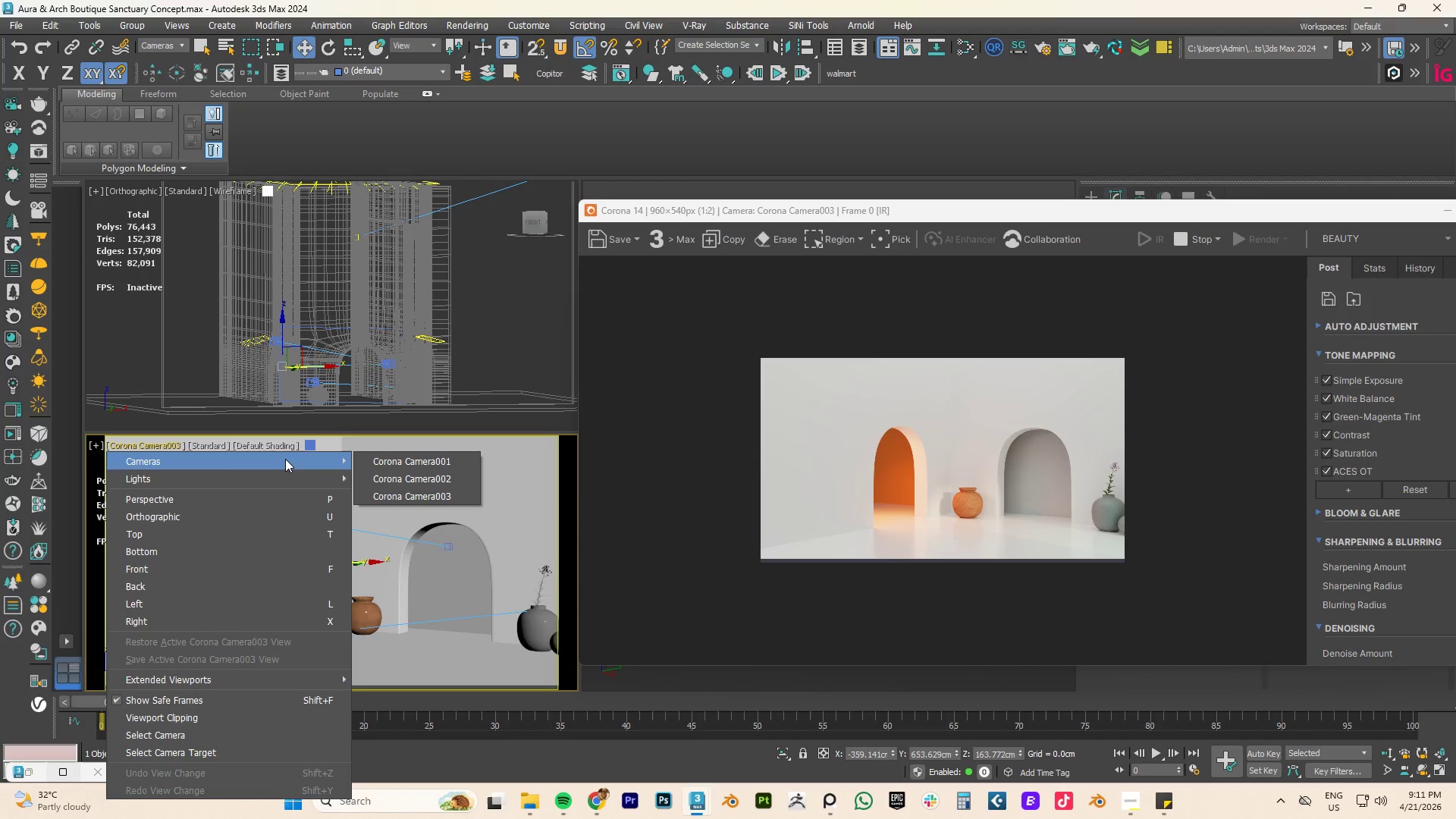 
left_click([414, 467])
 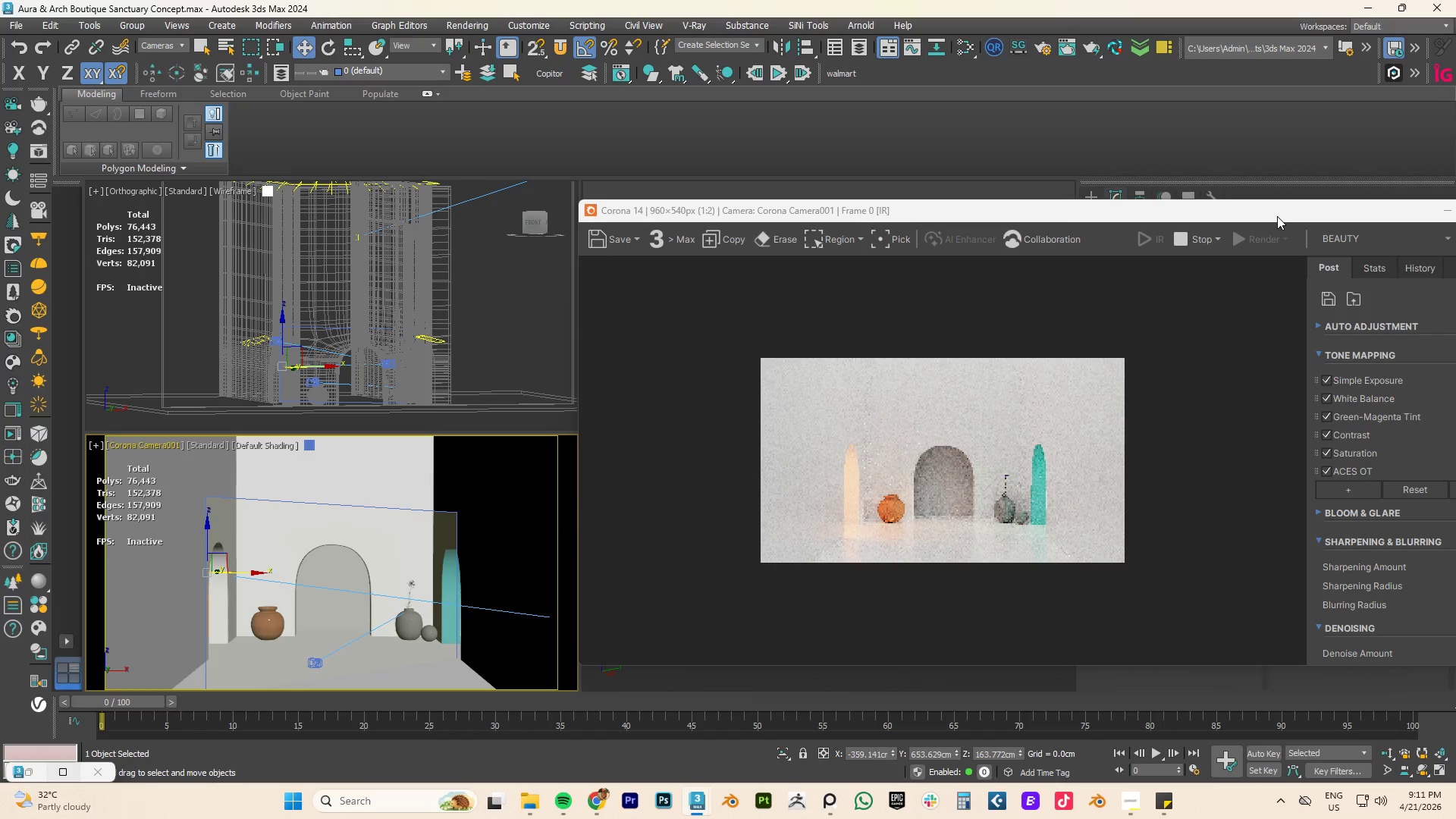 
left_click_drag(start_coordinate=[1277, 215], to_coordinate=[981, 191])
 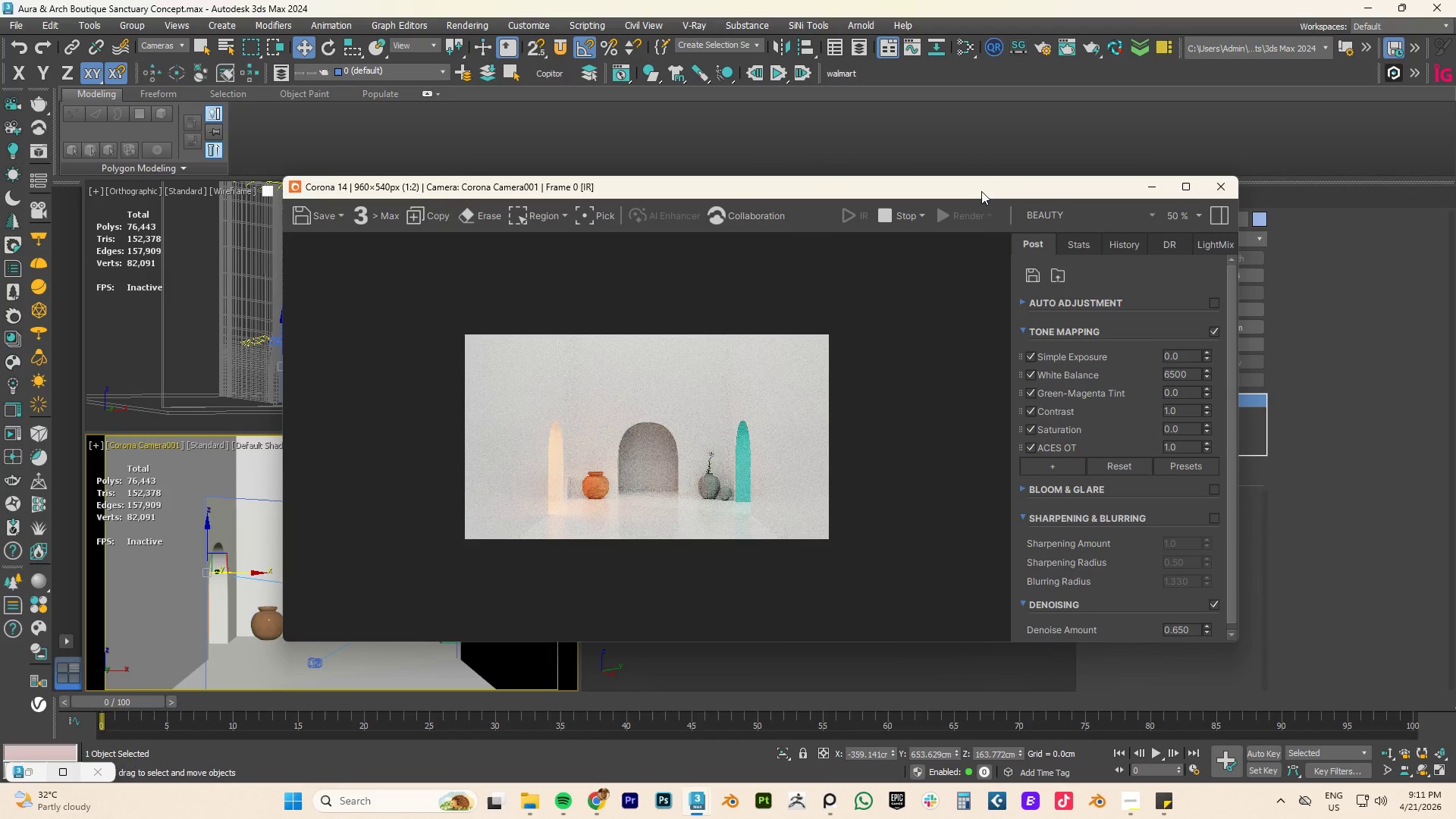 
double_click([981, 191])
 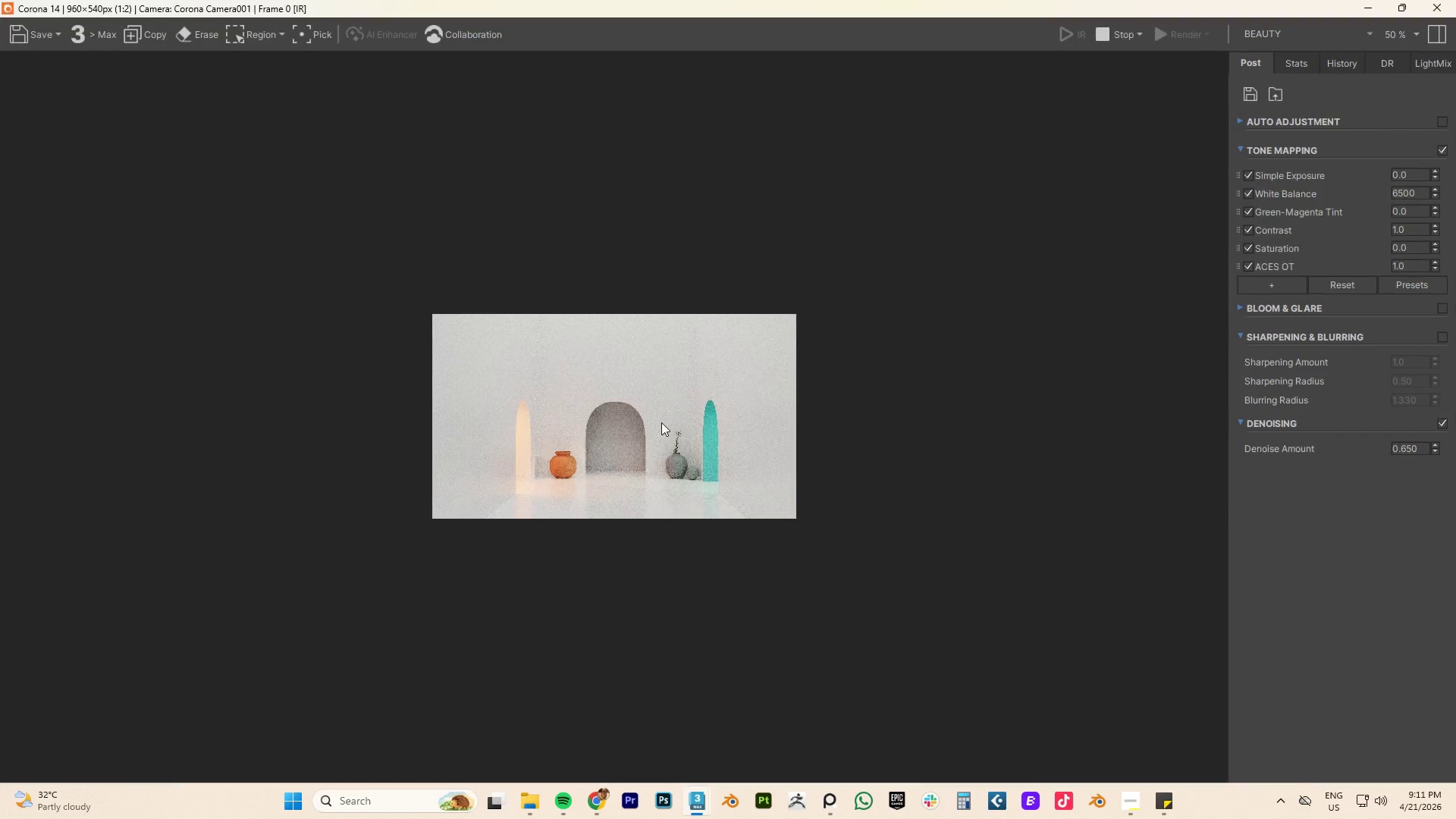 
scroll: coordinate [871, 324], scroll_direction: up, amount: 2.0
 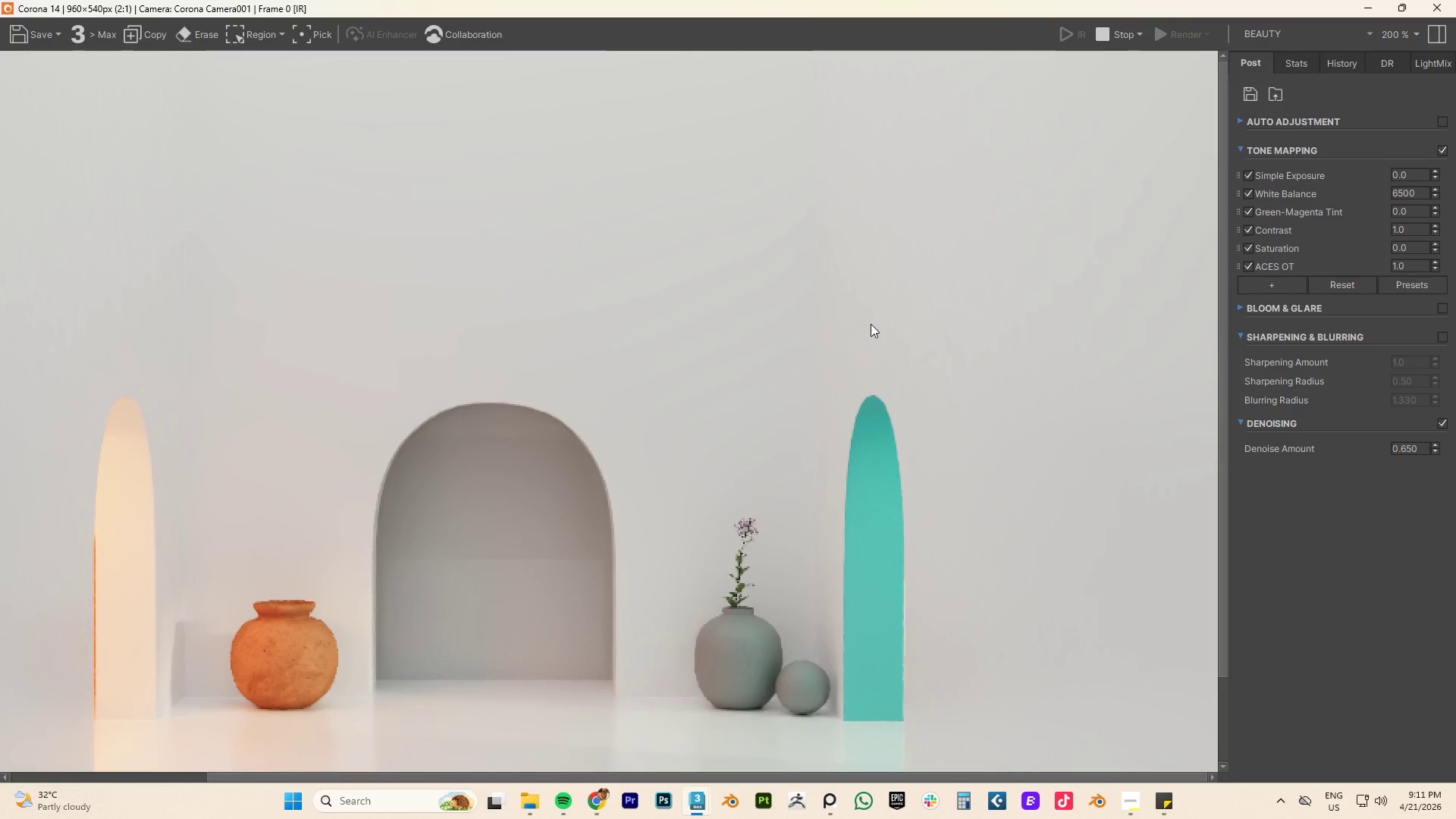 
scroll: coordinate [871, 324], scroll_direction: down, amount: 1.0
 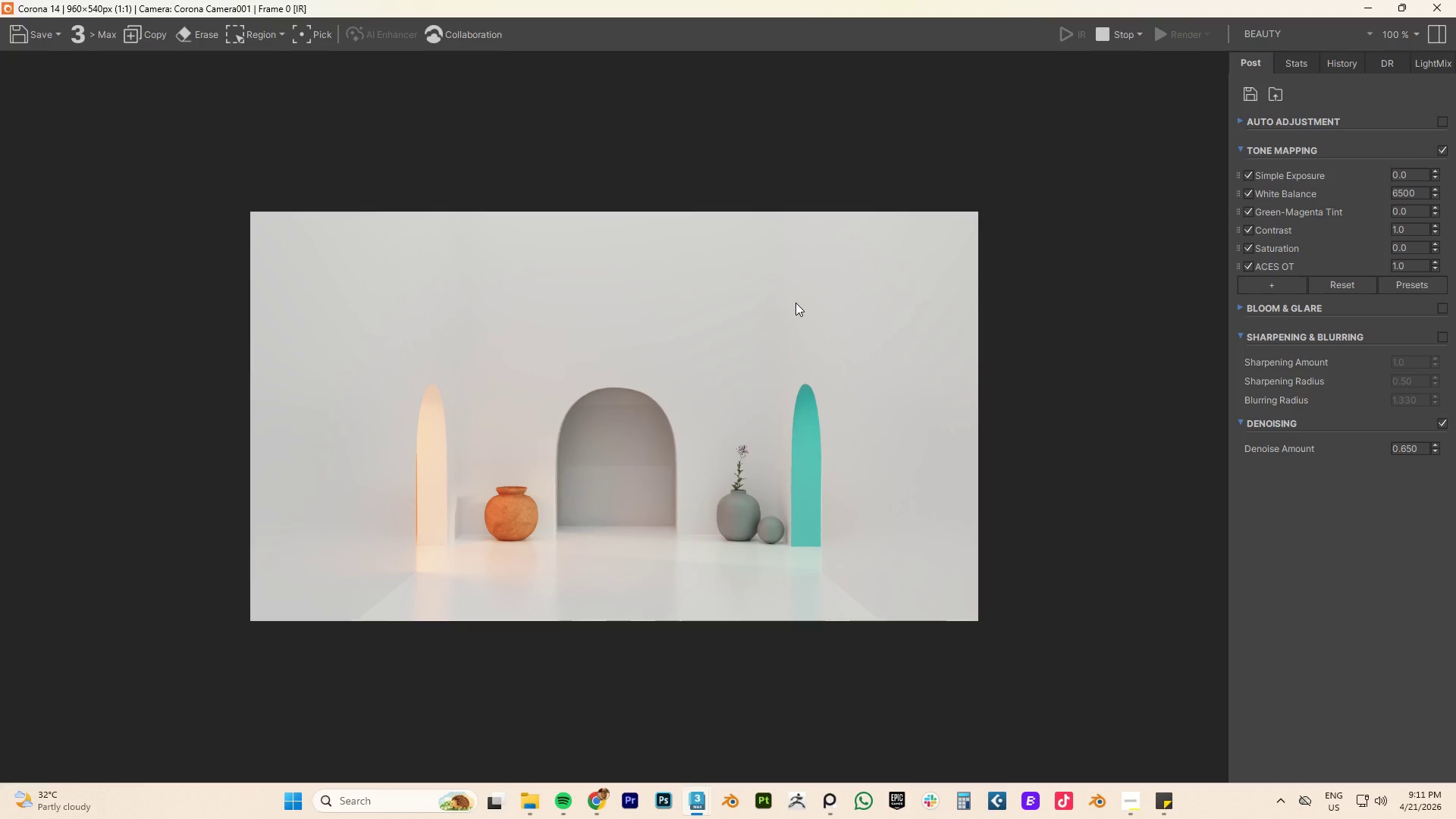 
wait(5.72)
 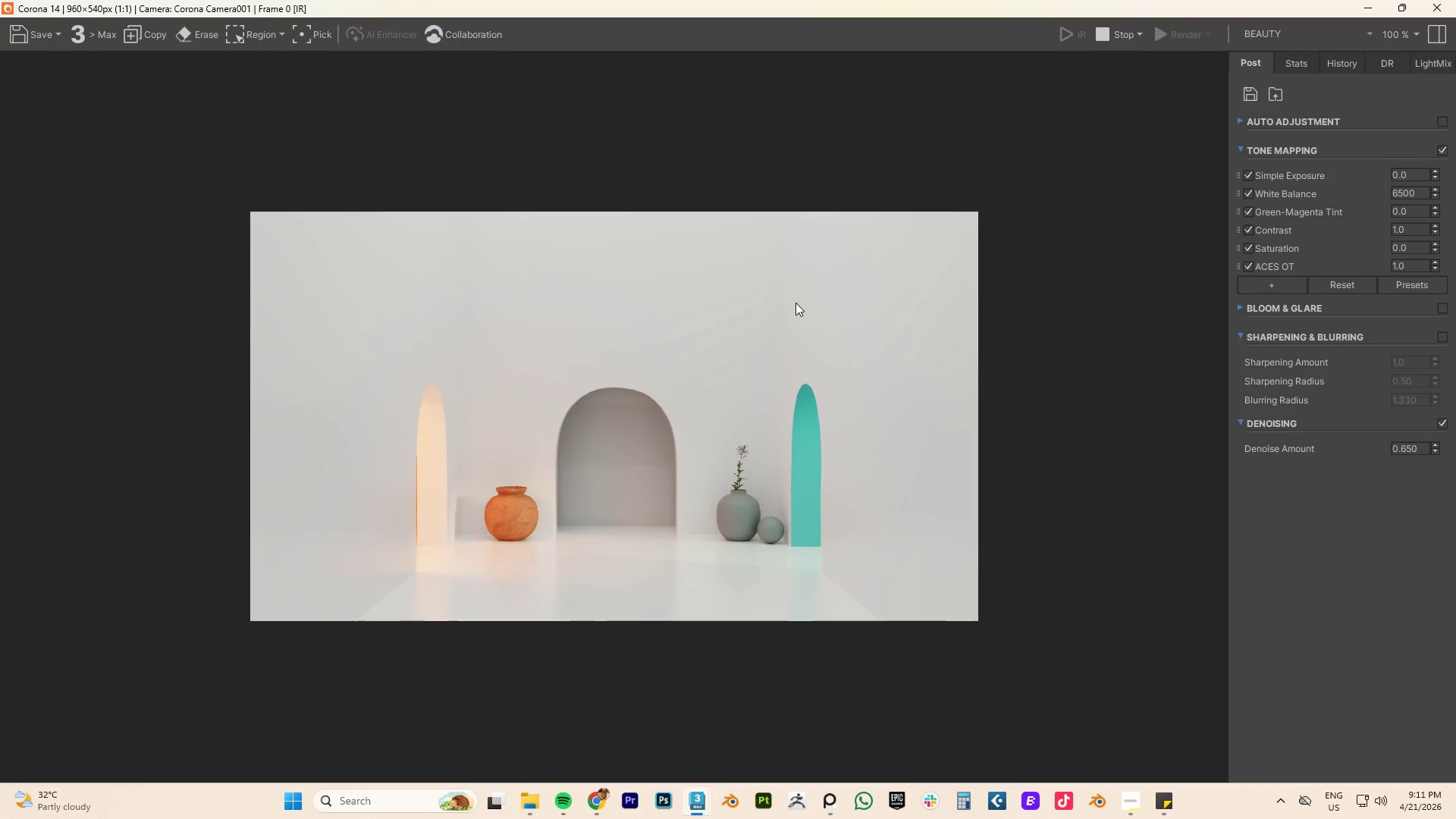 
scroll: coordinate [794, 303], scroll_direction: down, amount: 1.0
 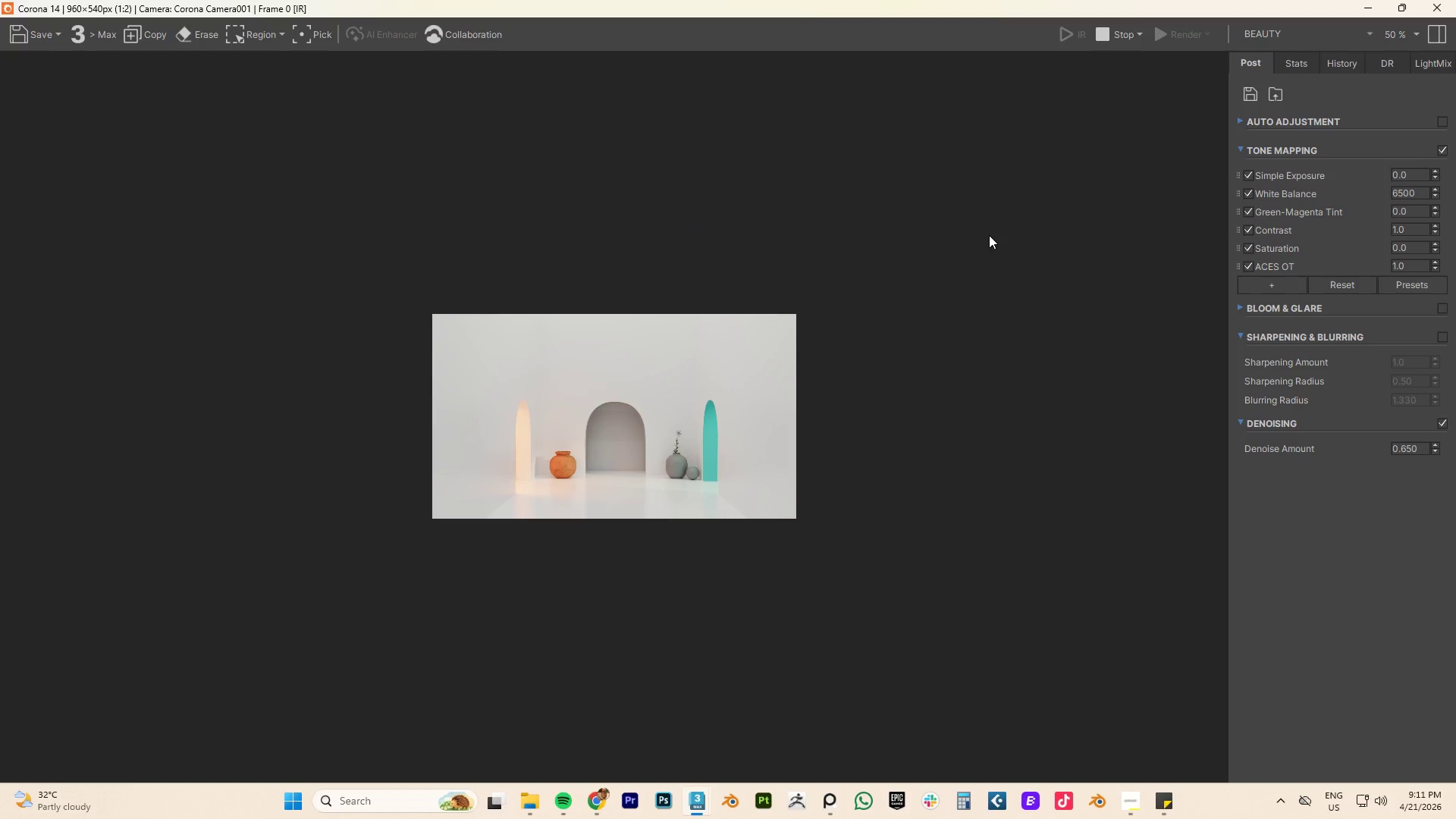 
left_click([1402, 5])
 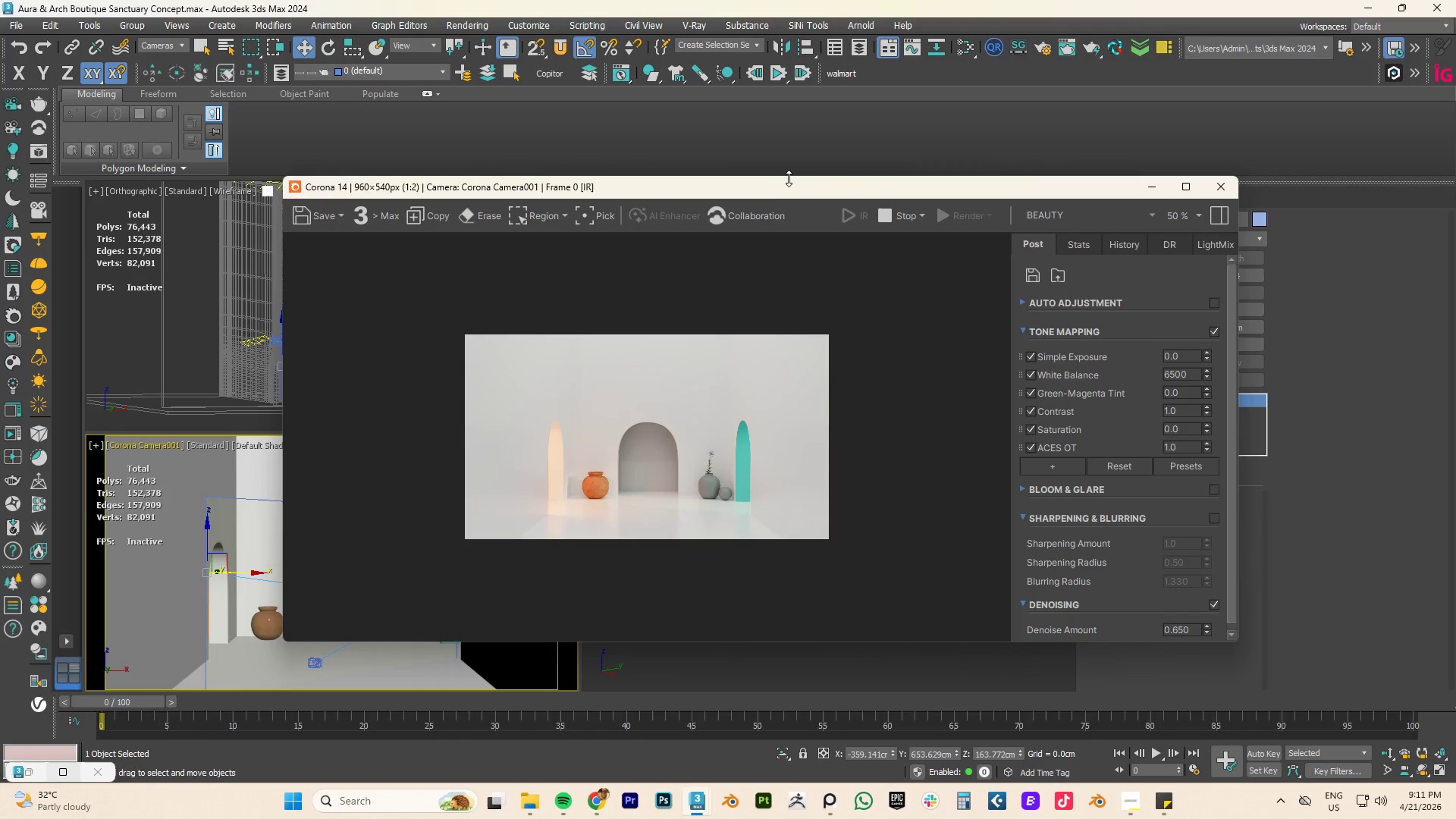 
left_click_drag(start_coordinate=[768, 190], to_coordinate=[1232, 190])
 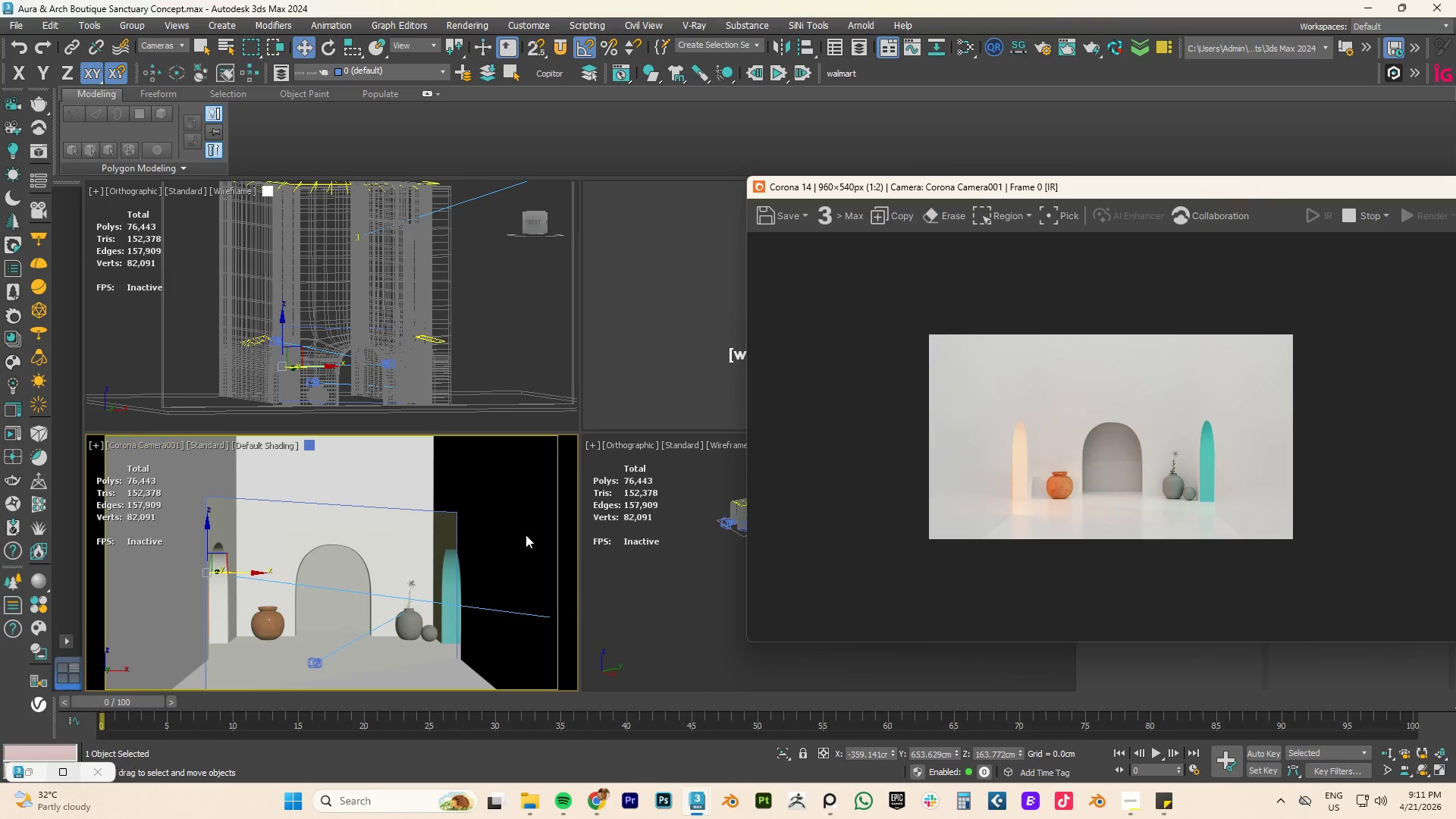 
scroll: coordinate [460, 498], scroll_direction: down, amount: 2.0
 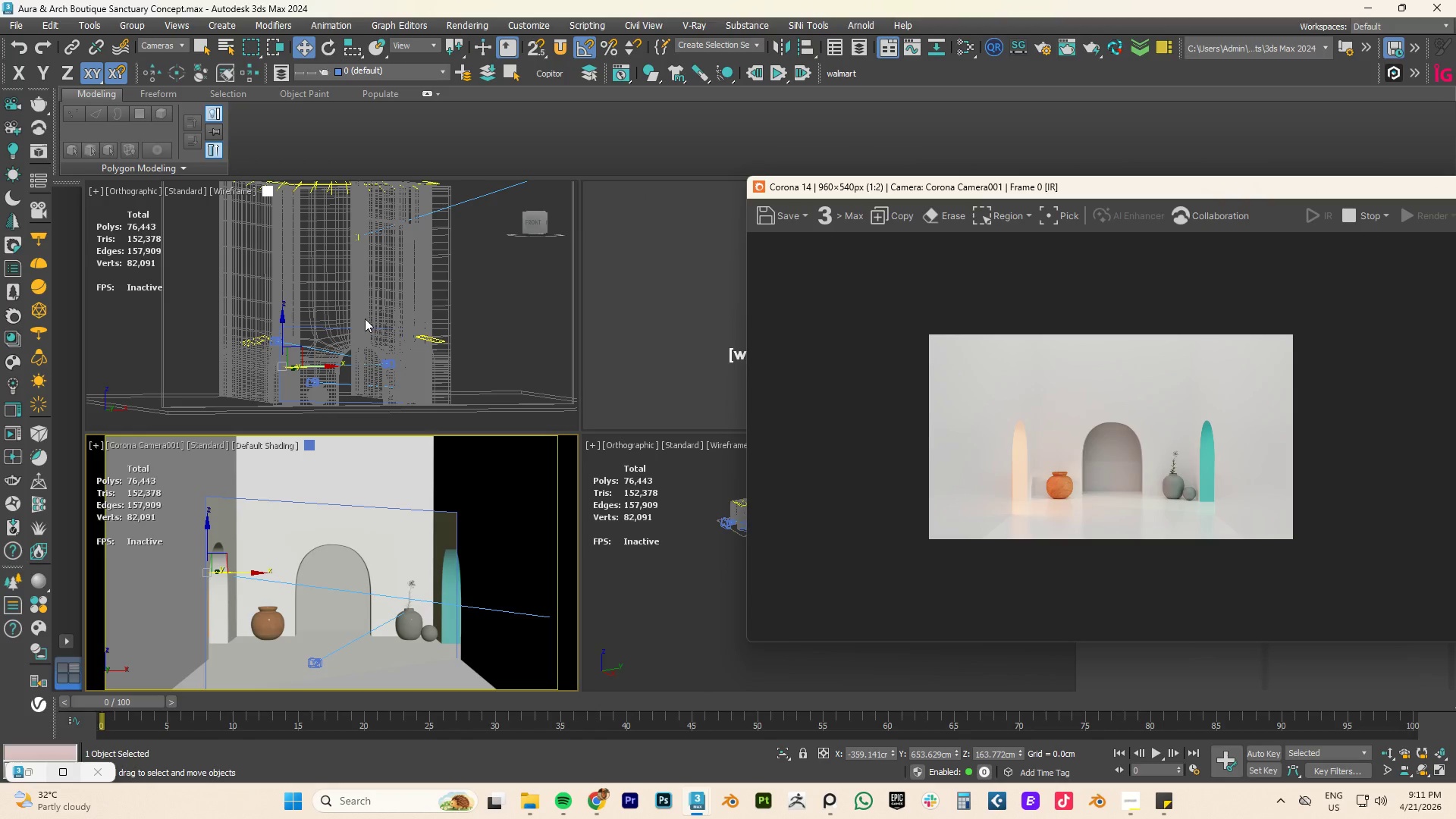 
key(T)
 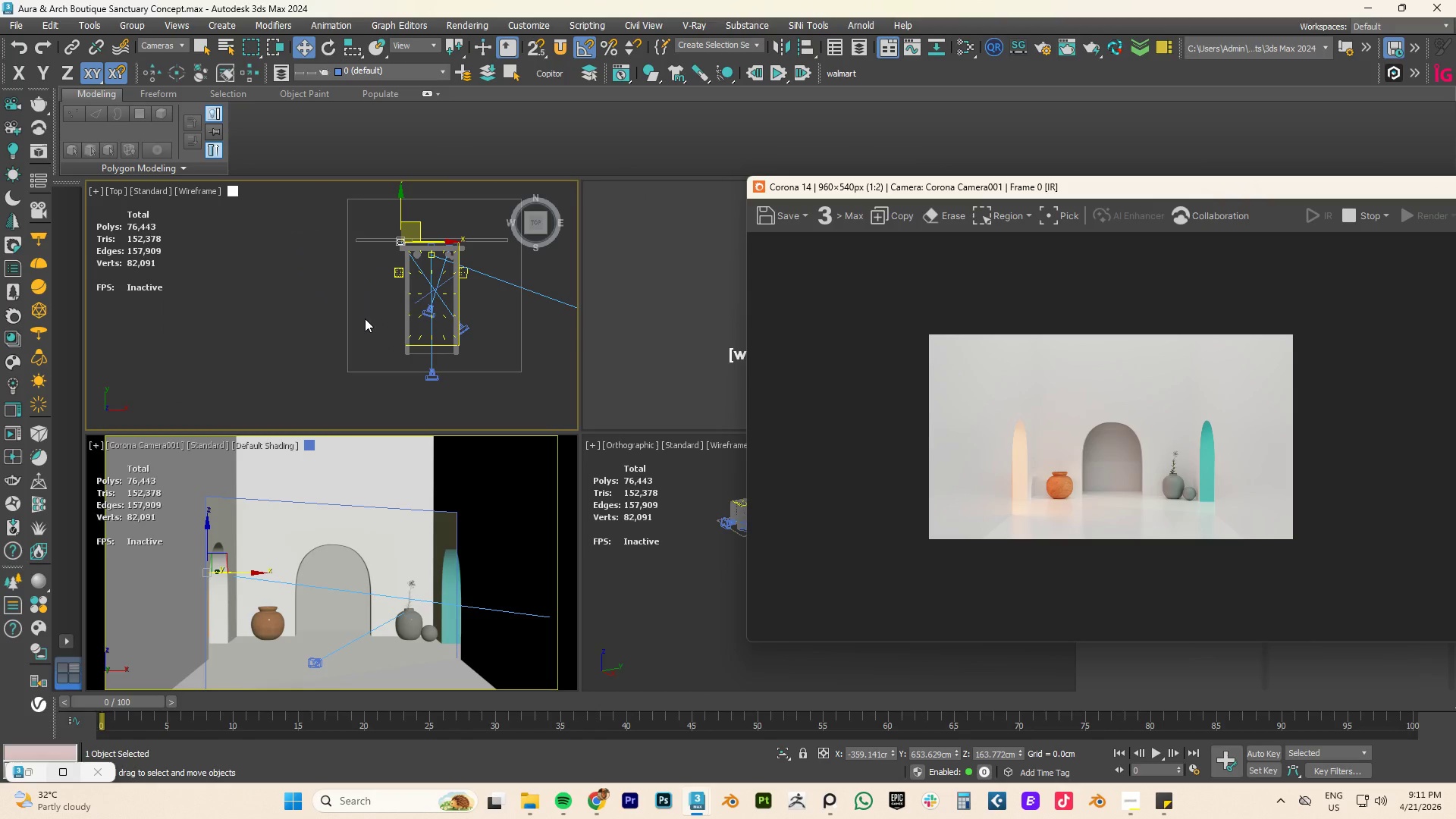 
scroll: coordinate [365, 318], scroll_direction: down, amount: 2.0
 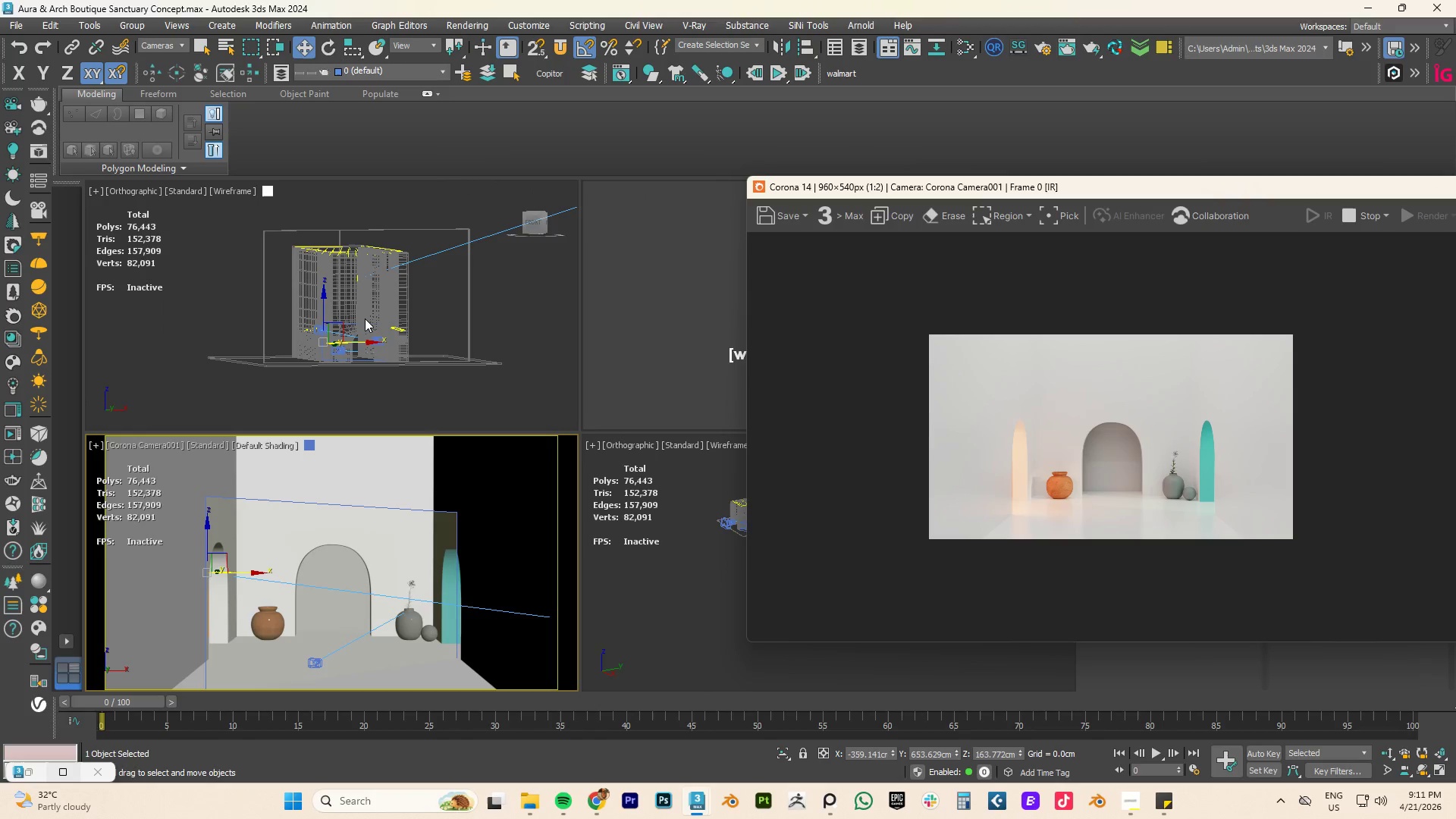 
key(Z)
 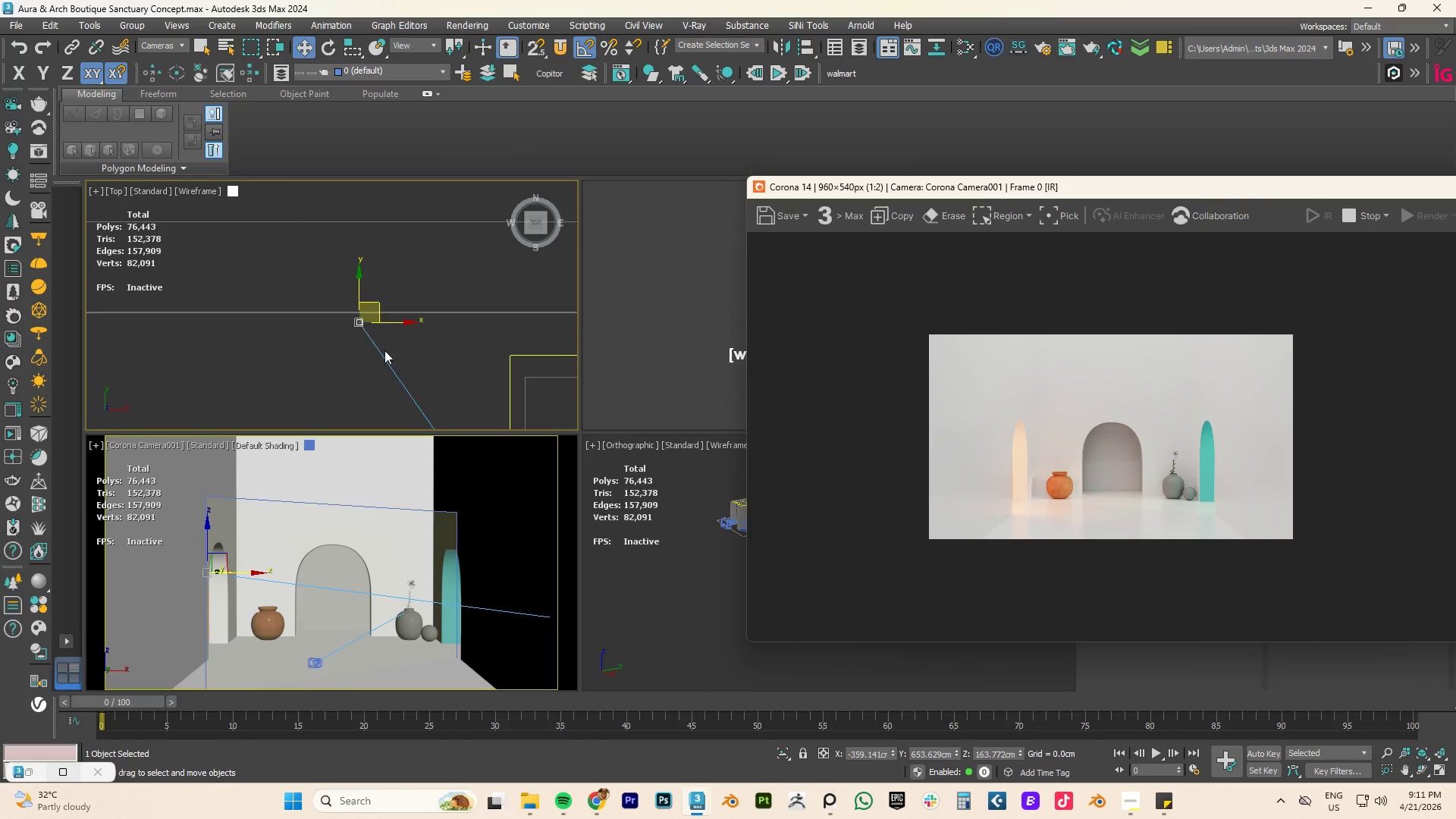 
scroll: coordinate [422, 359], scroll_direction: down, amount: 10.0
 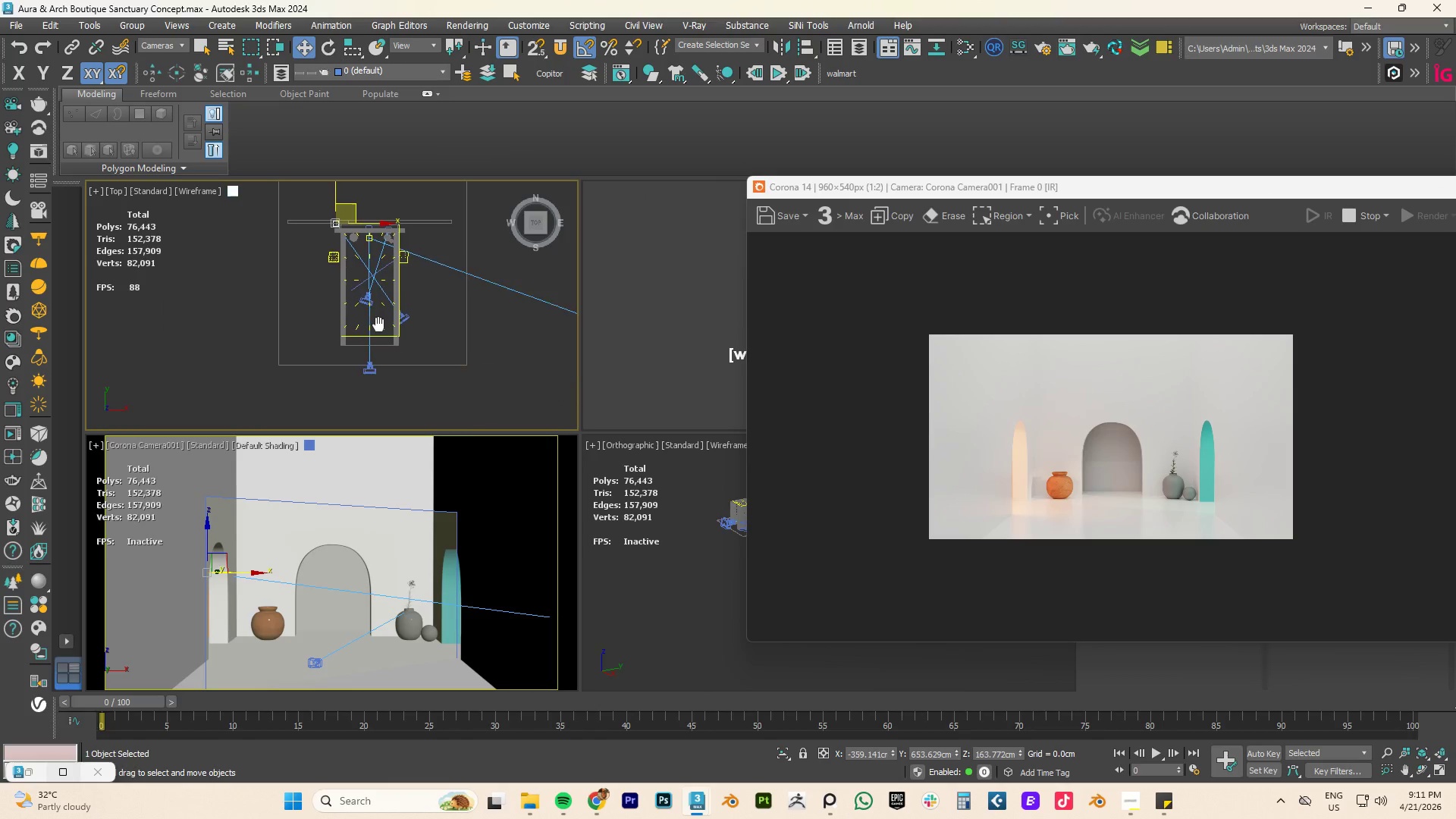 
left_click([372, 359])
 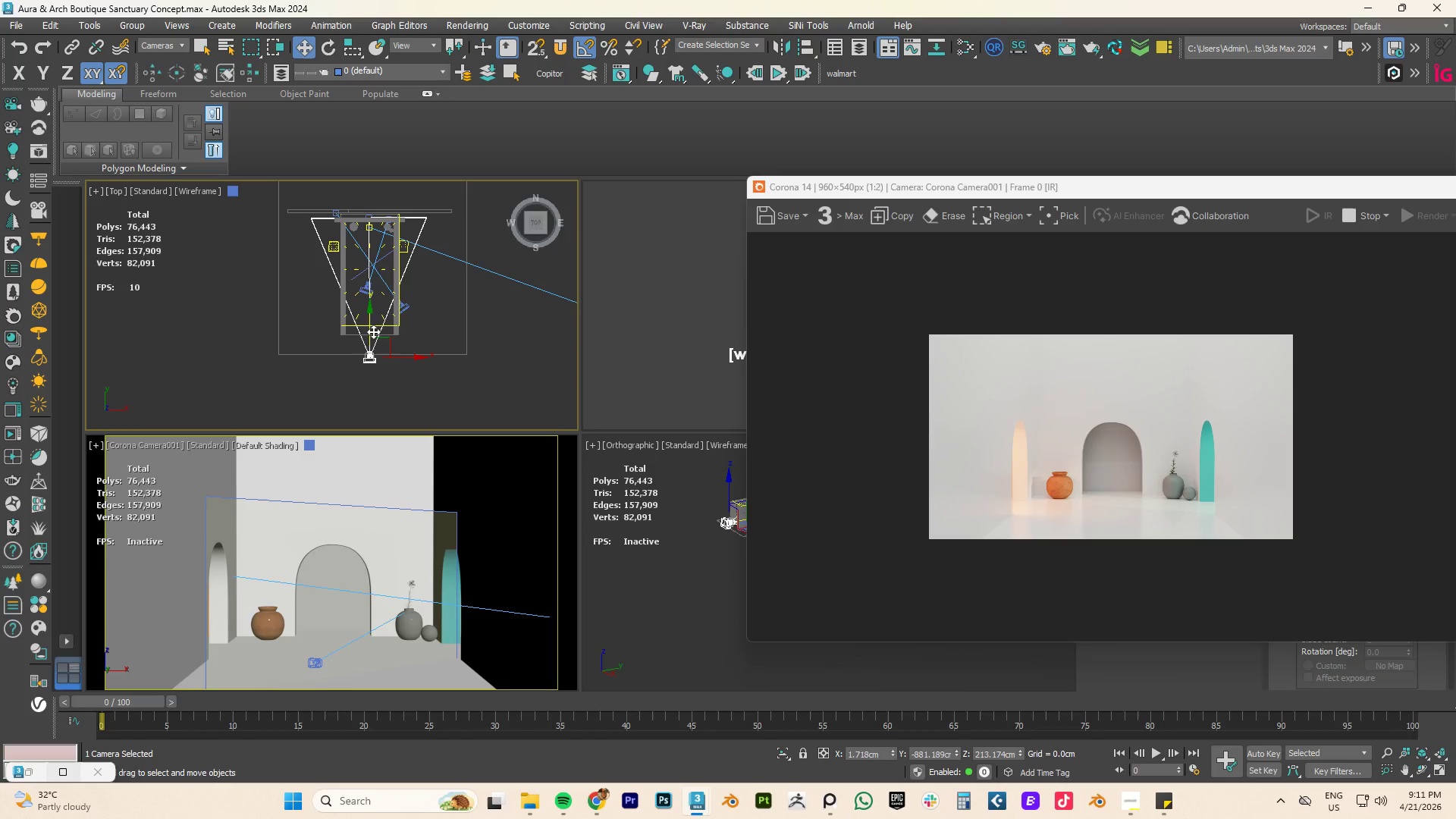 
left_click_drag(start_coordinate=[371, 322], to_coordinate=[373, 313])
 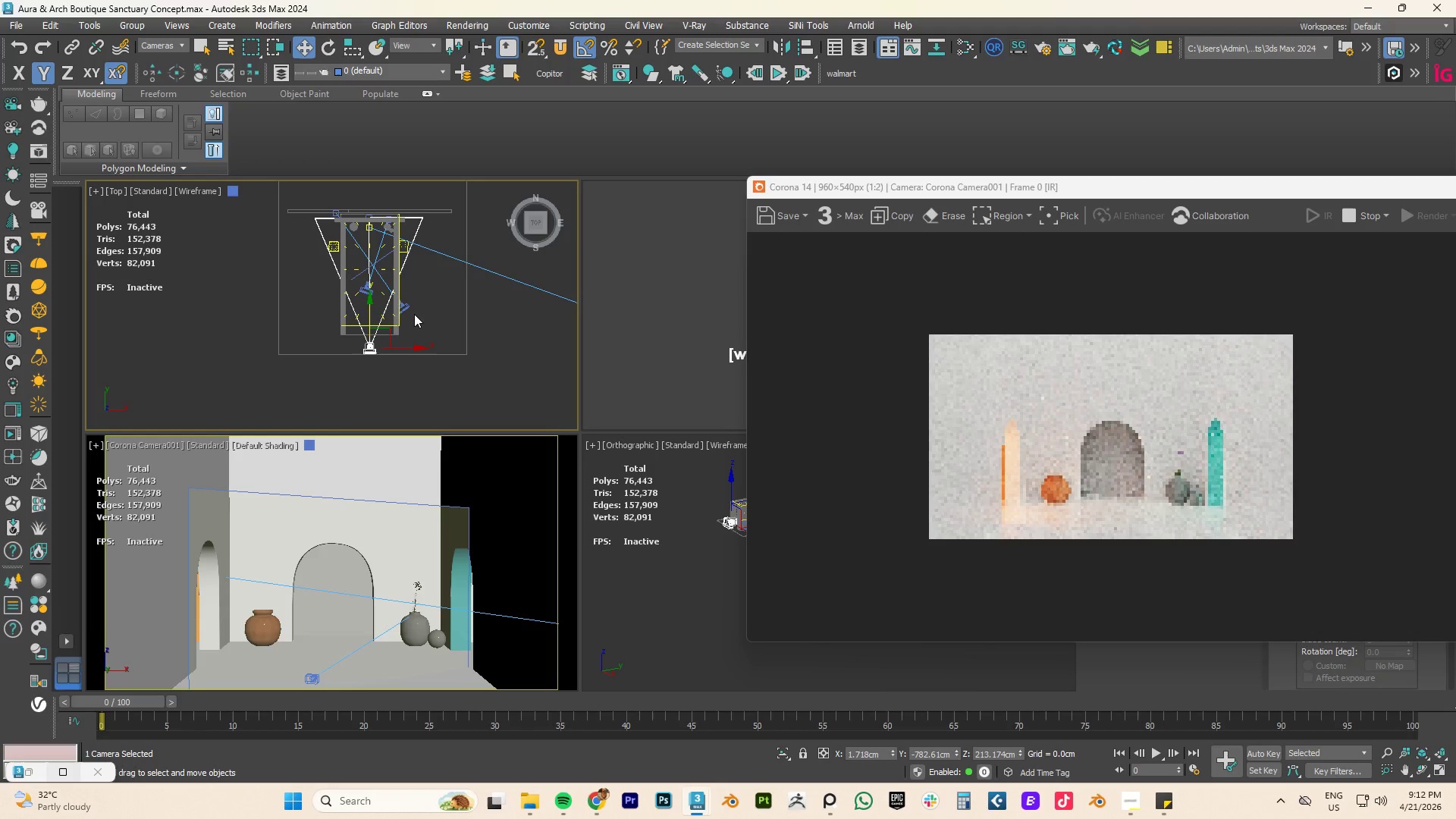 
hold_key(key=AltLeft, duration=1.09)
 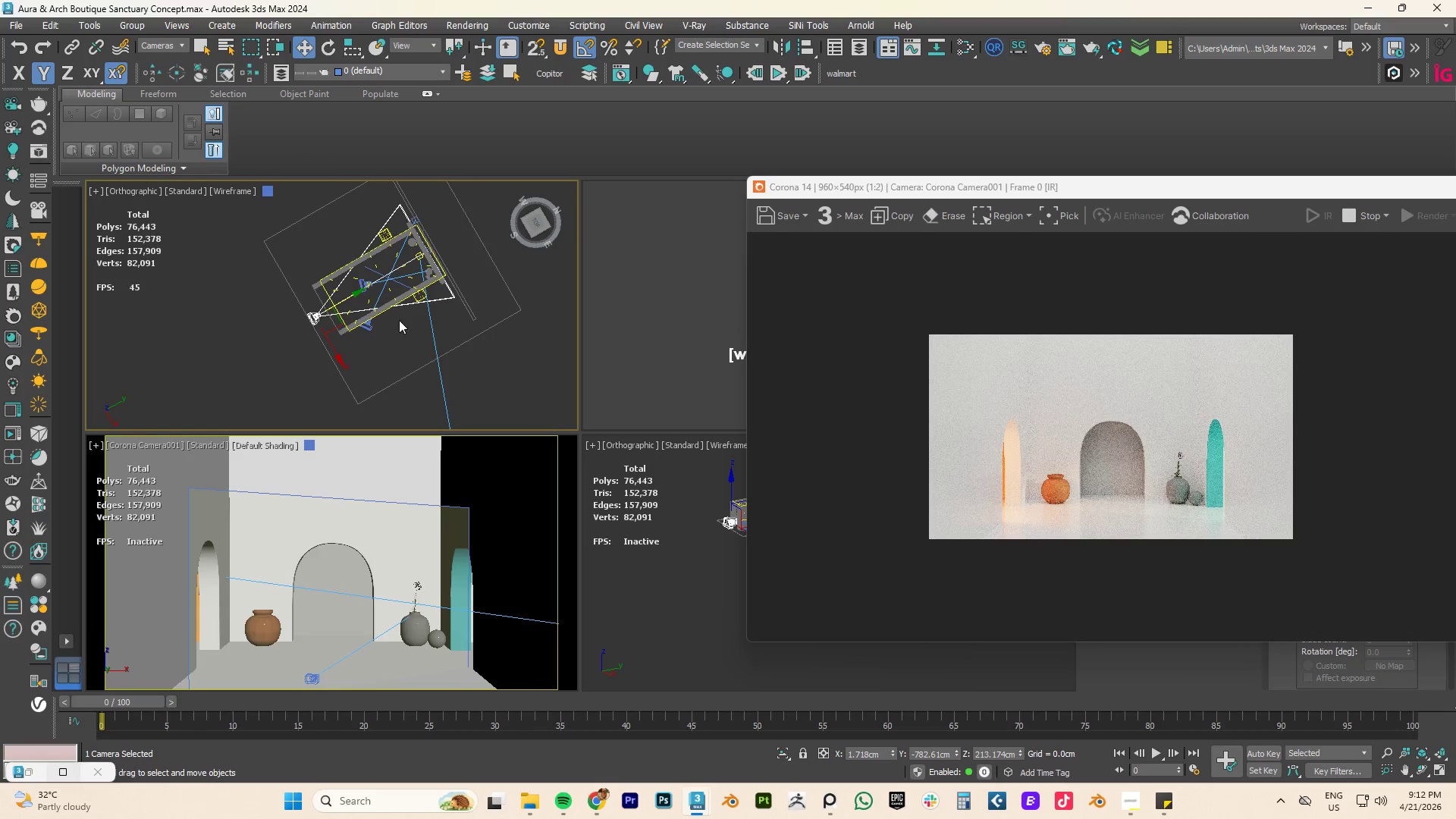 
hold_key(key=AltLeft, duration=0.8)
 